 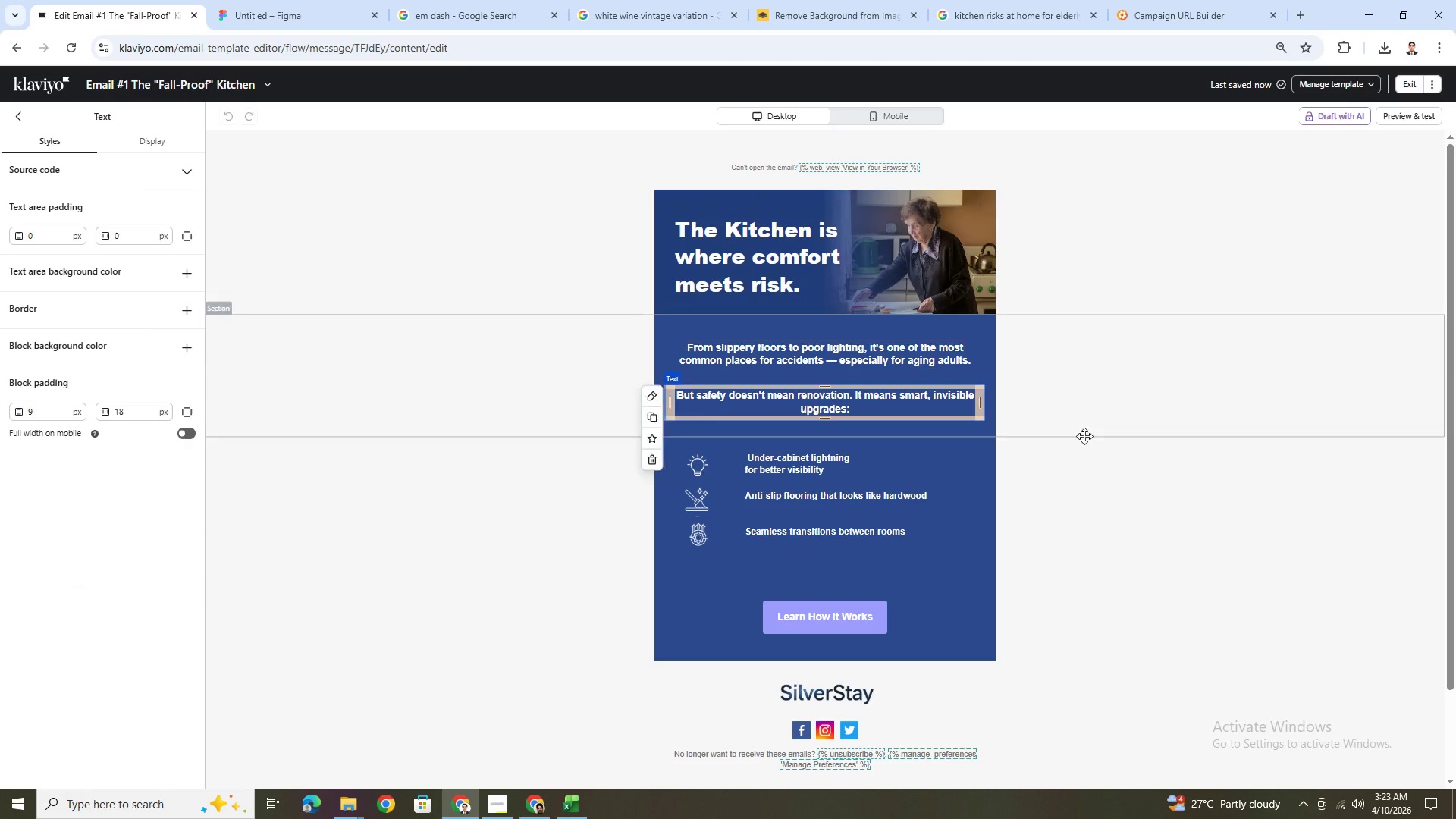 
left_click([886, 351])
 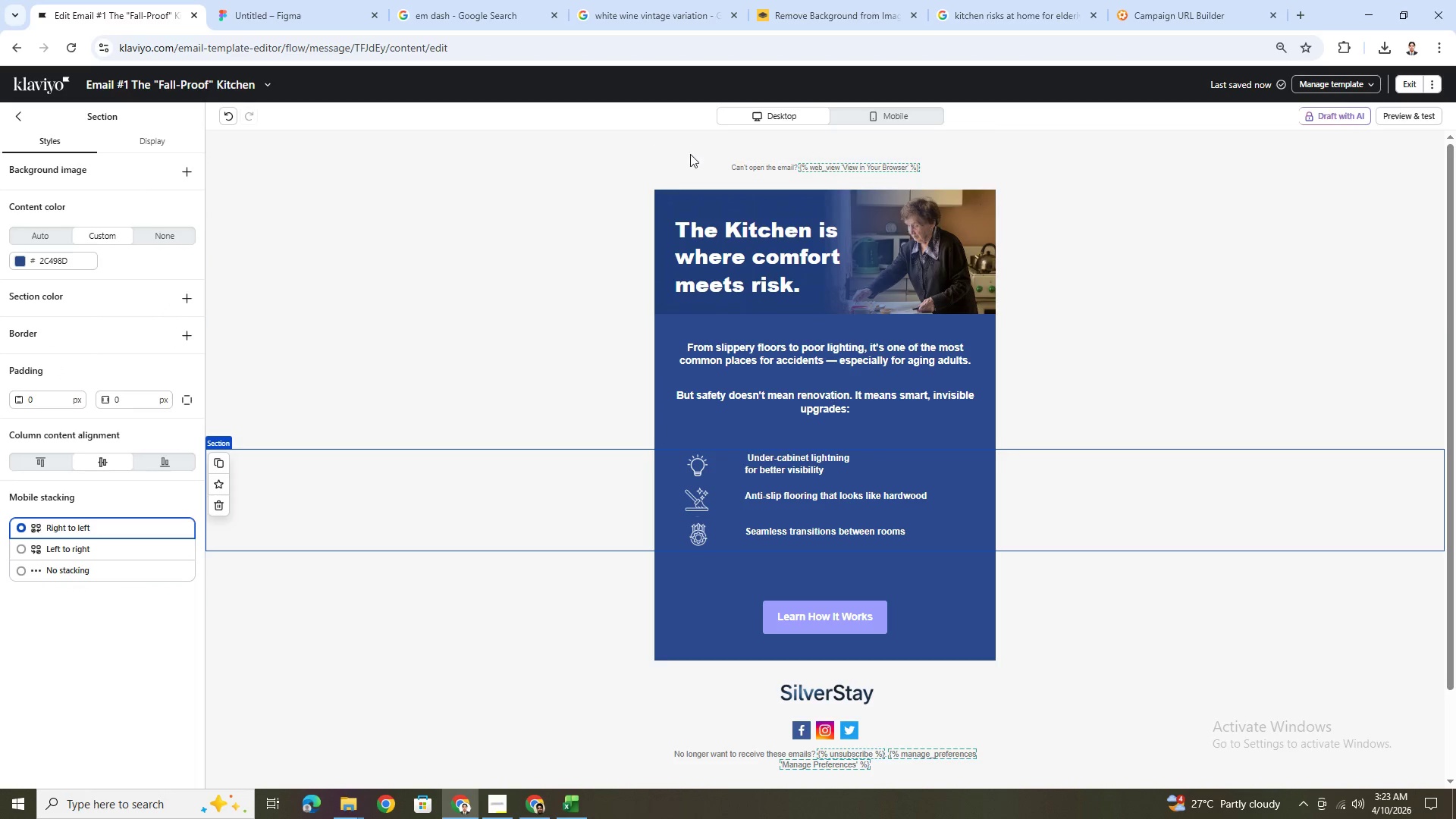 
wait(6.66)
 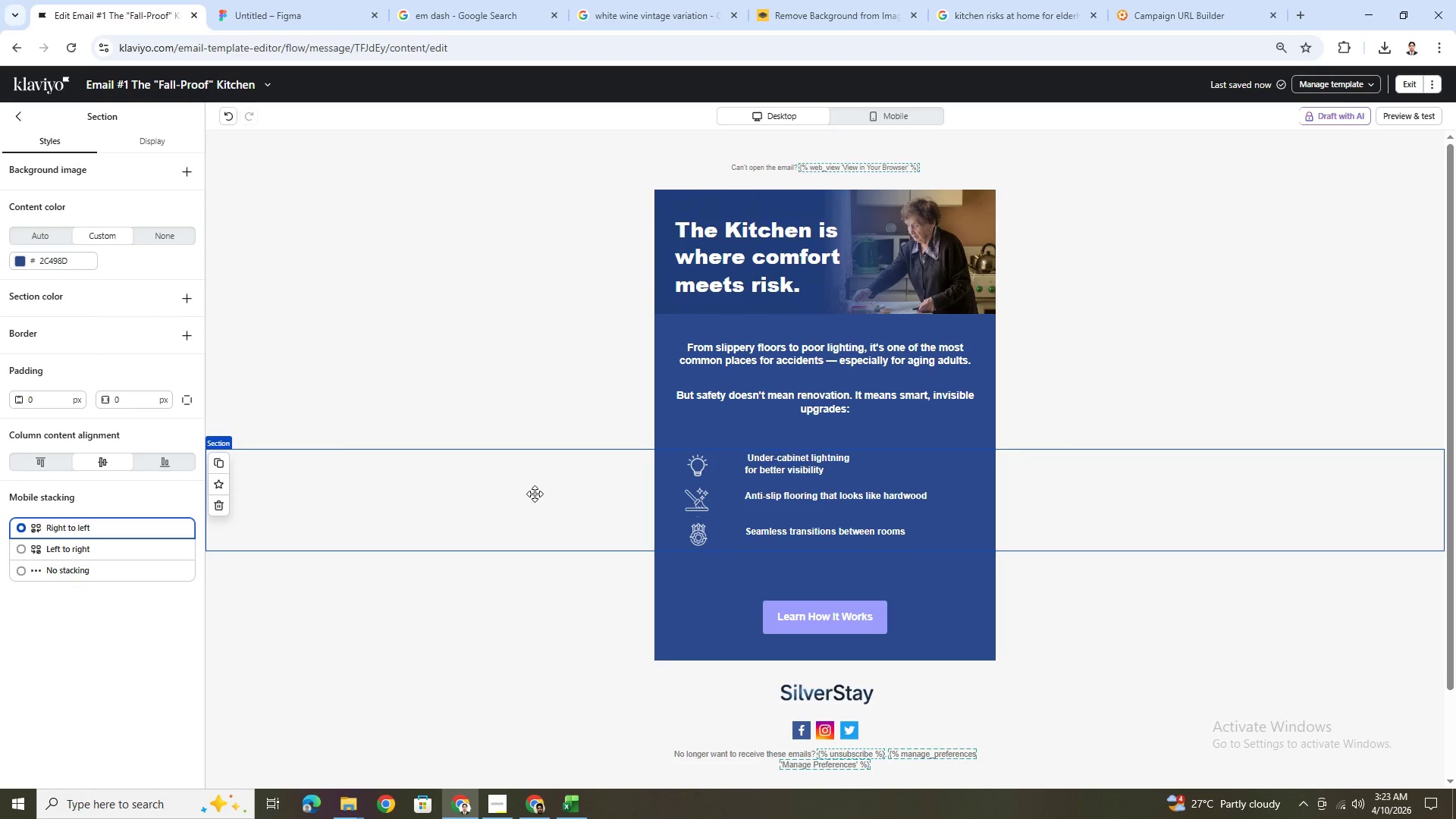 
left_click([59, 234])
 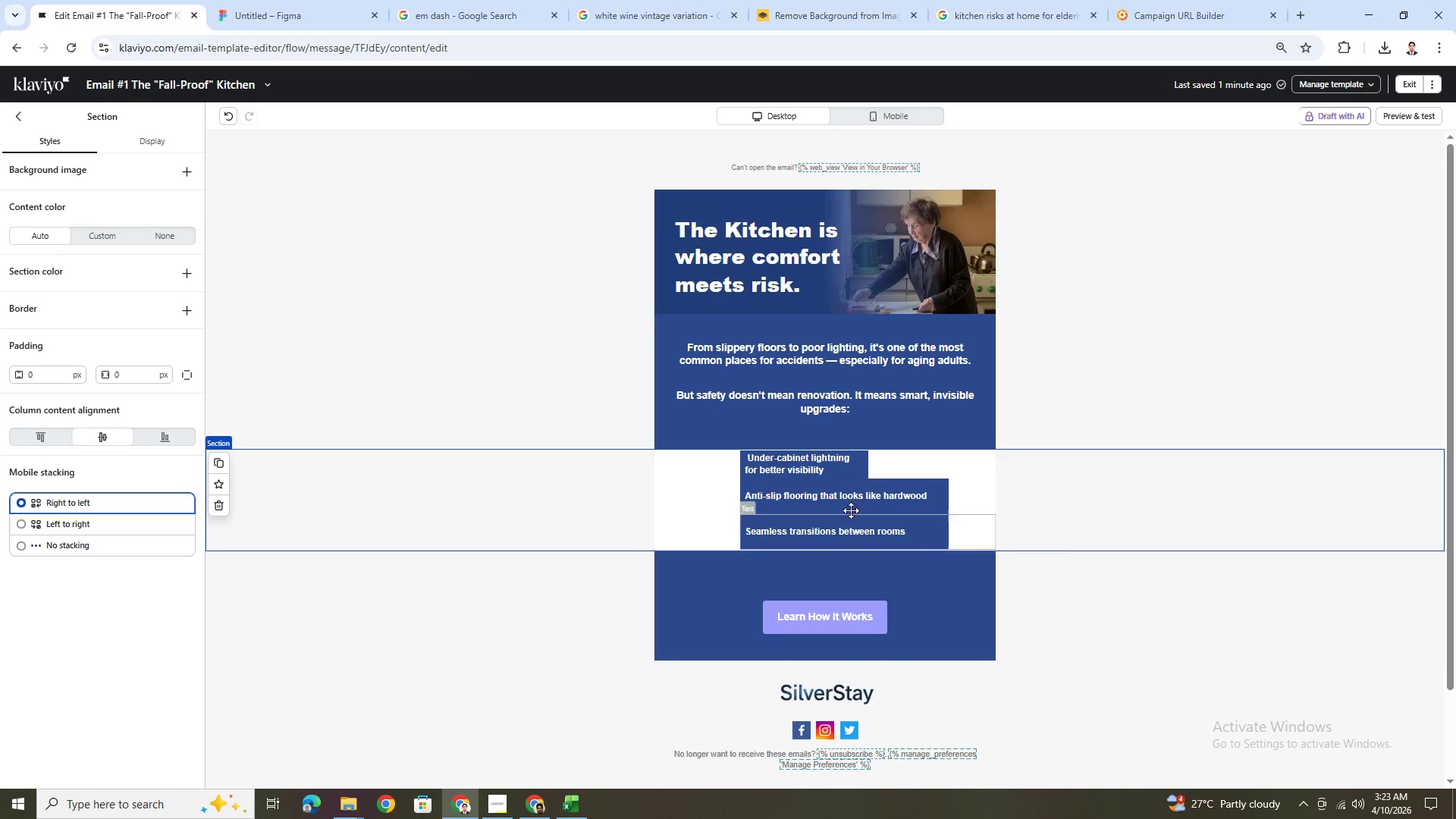 
left_click([223, 119])
 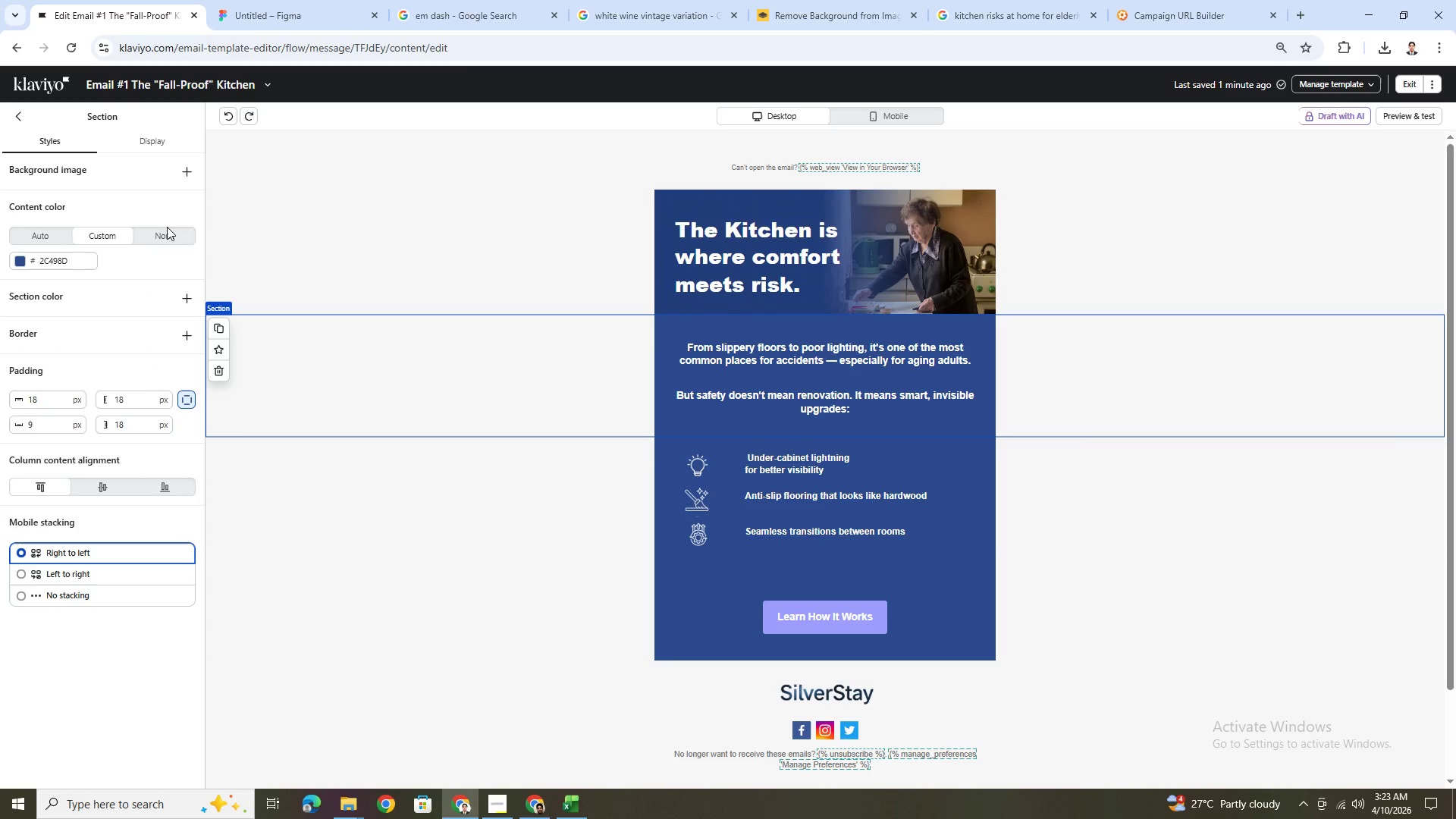 
left_click([53, 238])
 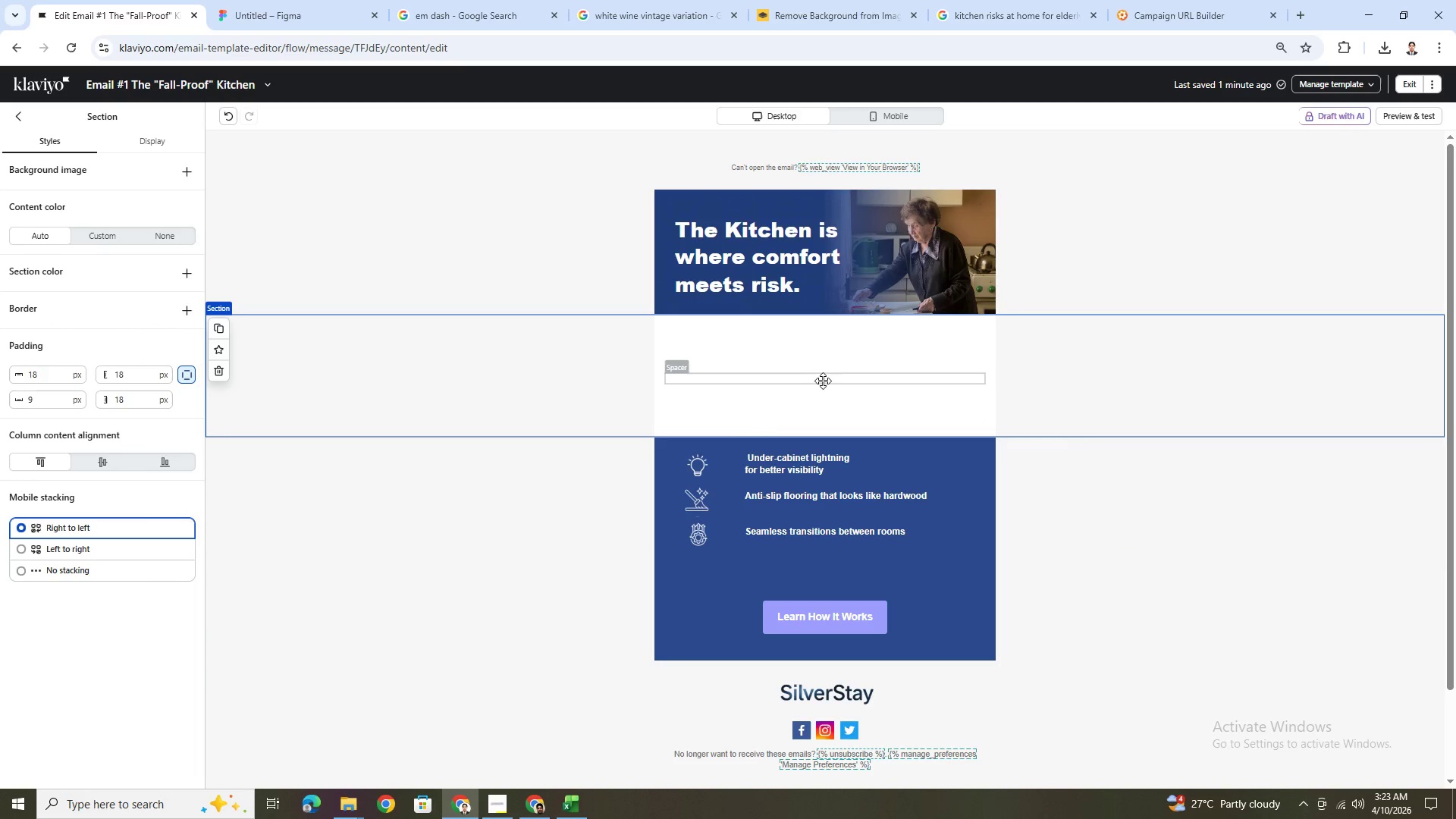 
double_click([839, 350])
 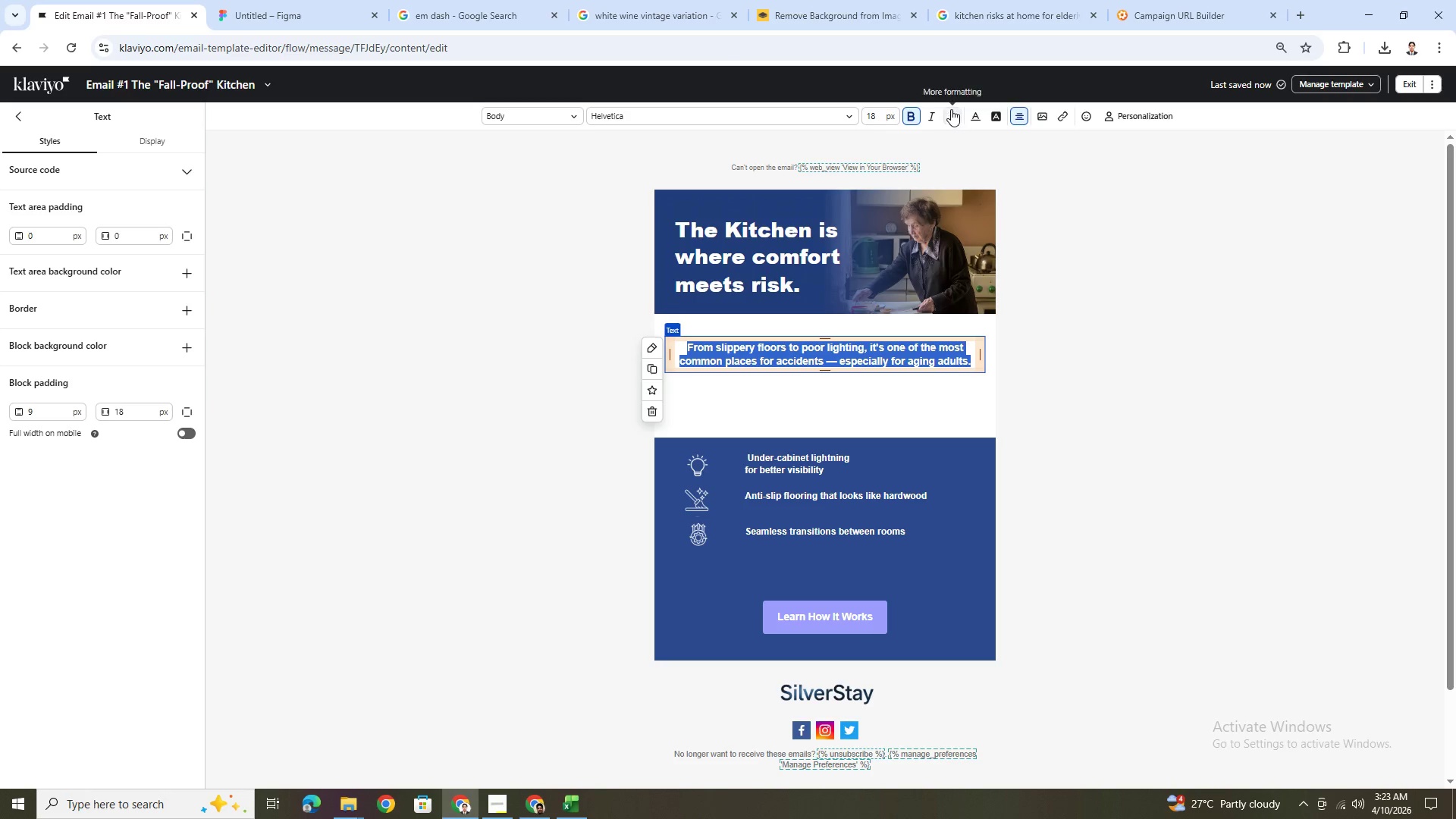 
left_click([974, 115])
 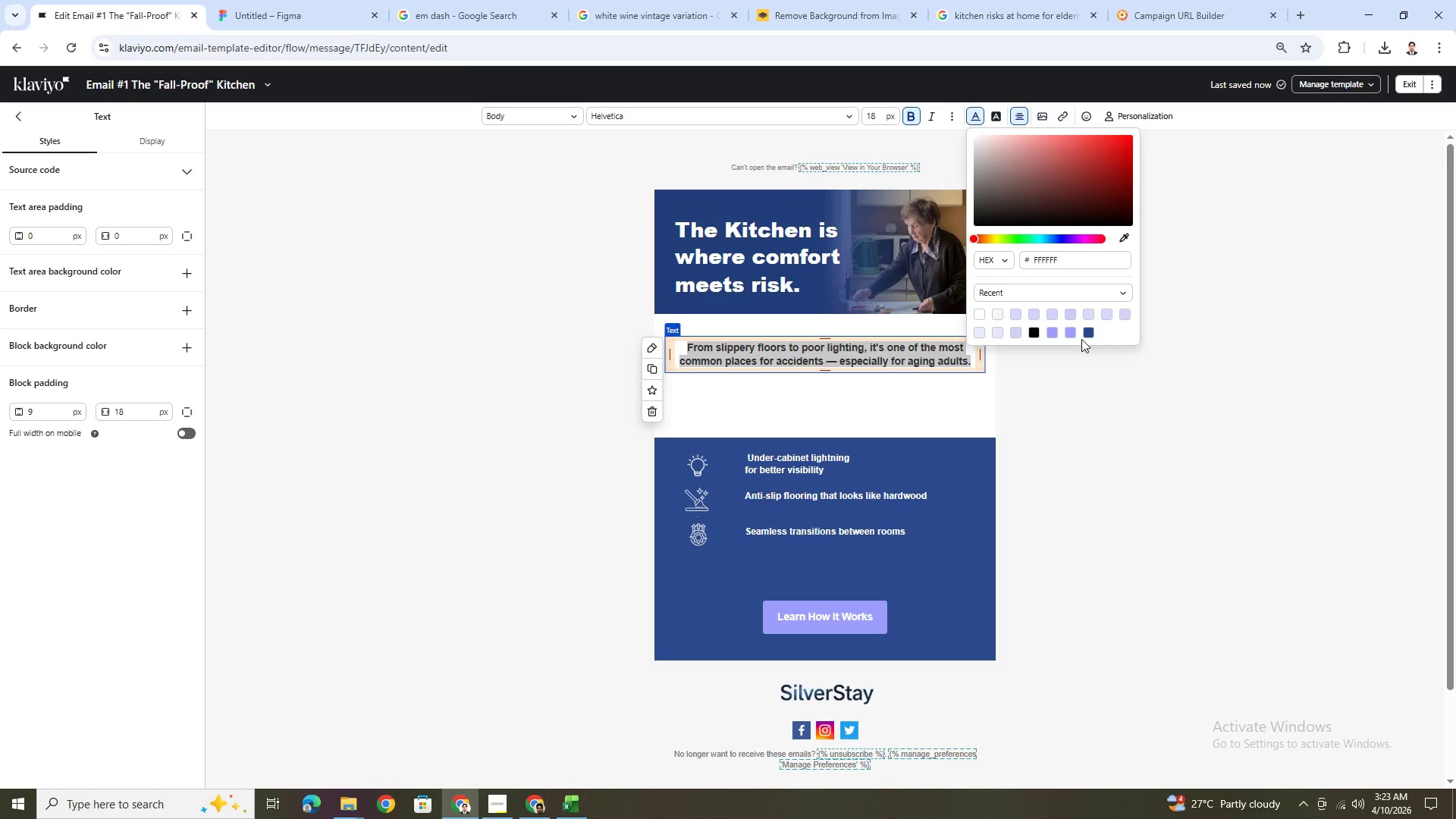 
left_click([1088, 336])
 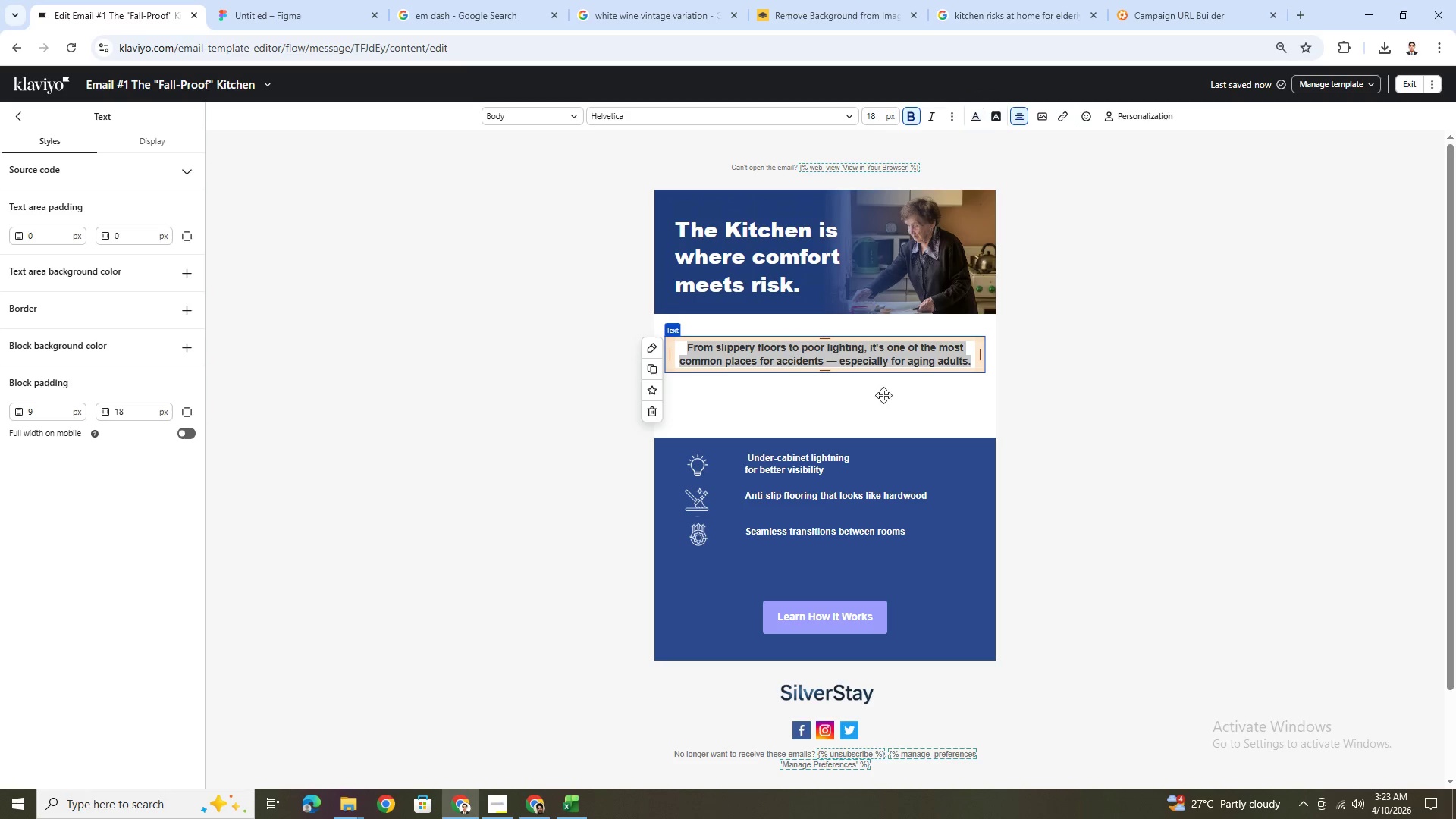 
double_click([828, 400])
 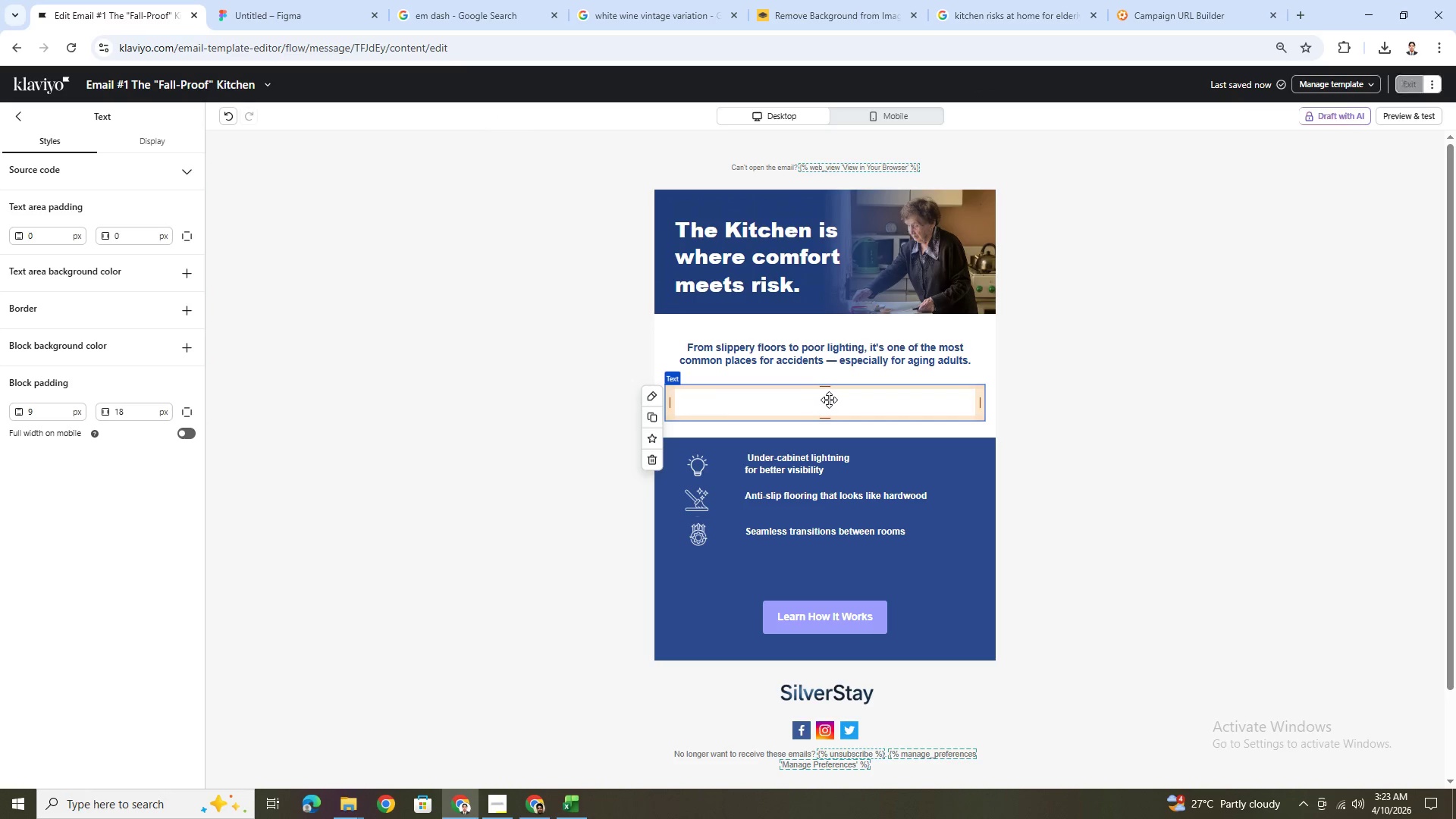 
double_click([831, 397])
 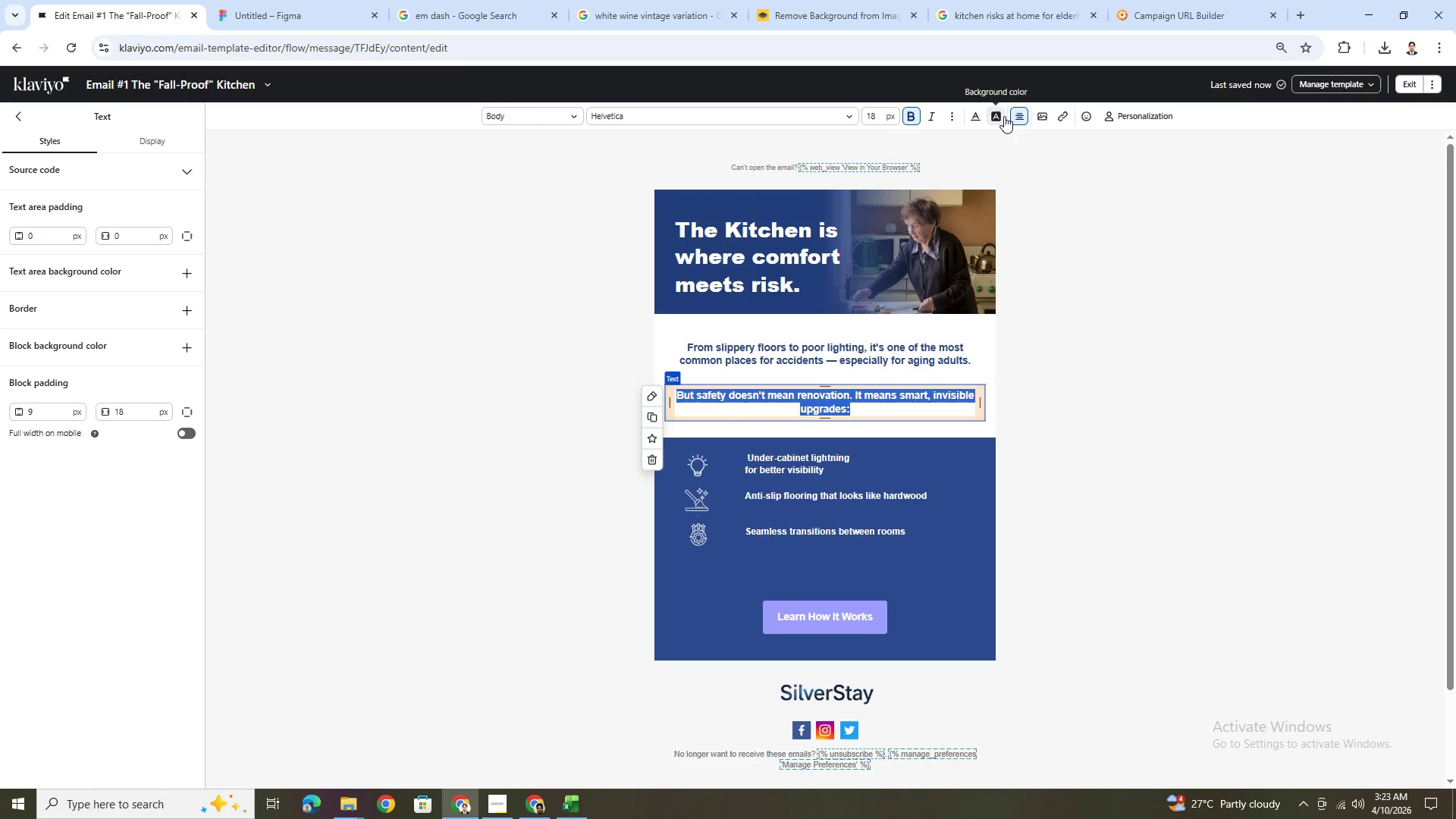 
left_click([979, 118])
 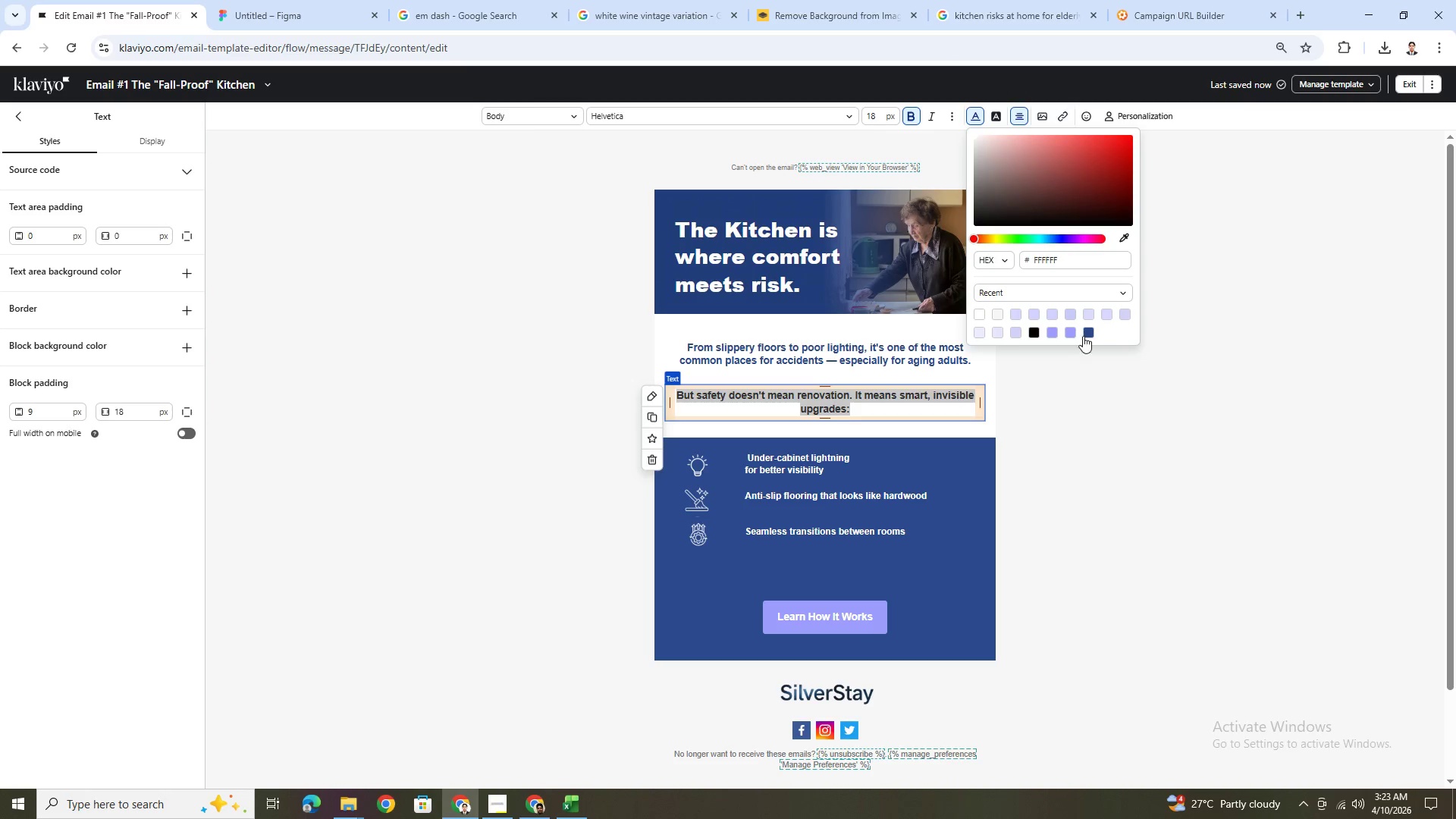 
left_click([1086, 334])
 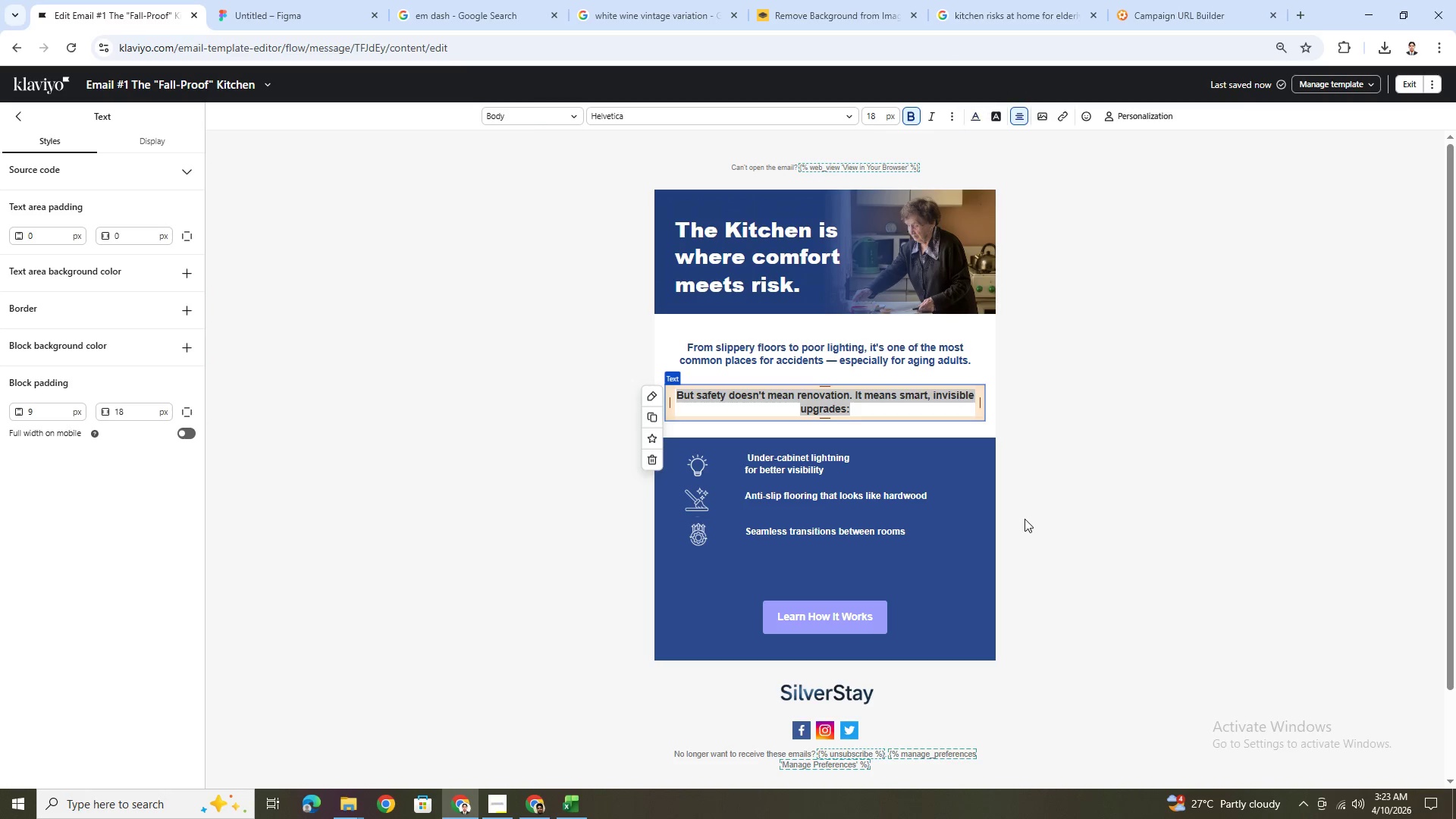 
double_click([1043, 521])
 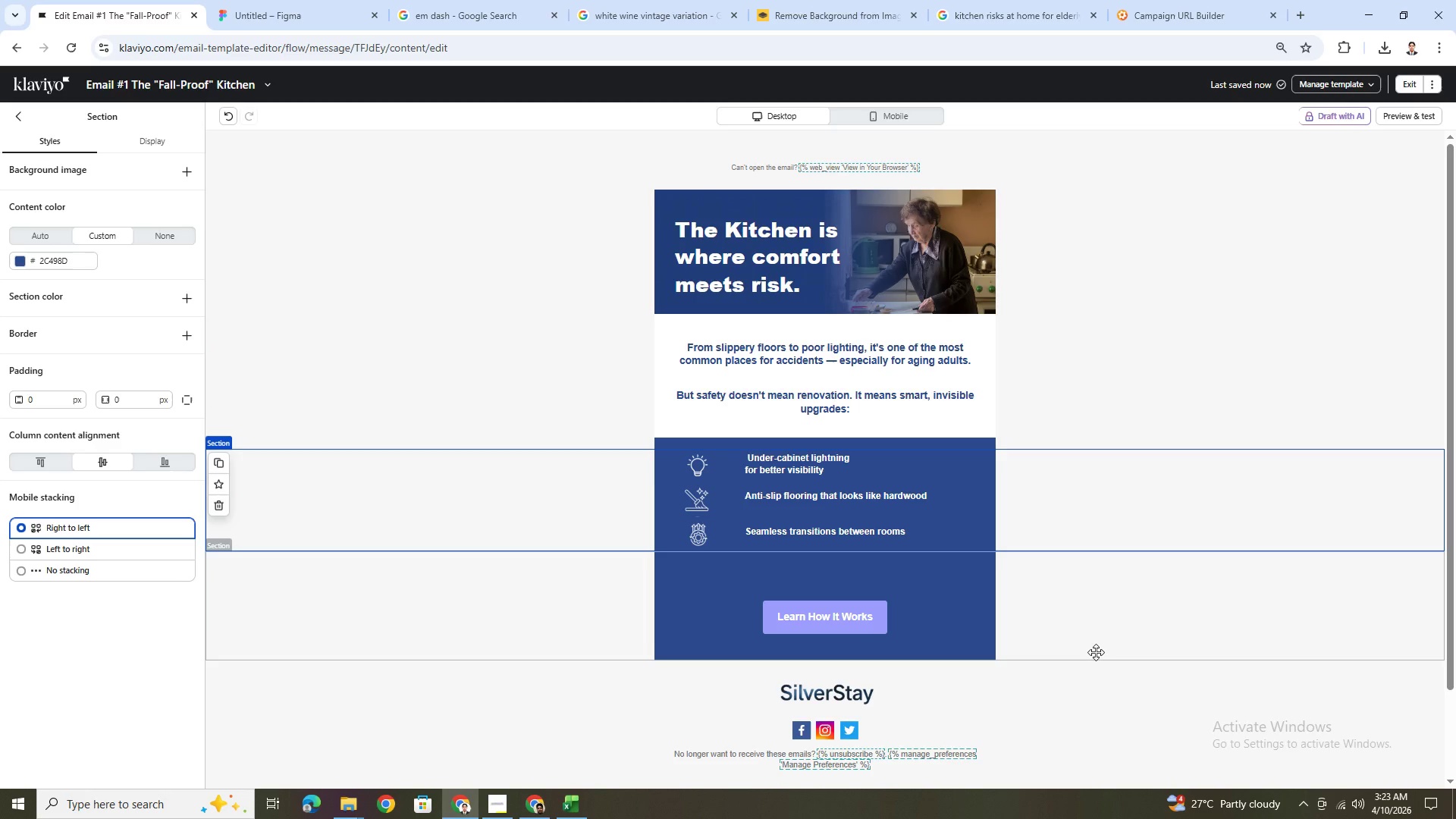 
hold_key(key=ControlLeft, duration=0.36)
scroll: coordinate [1068, 578], scroll_direction: up, amount: 2.0
 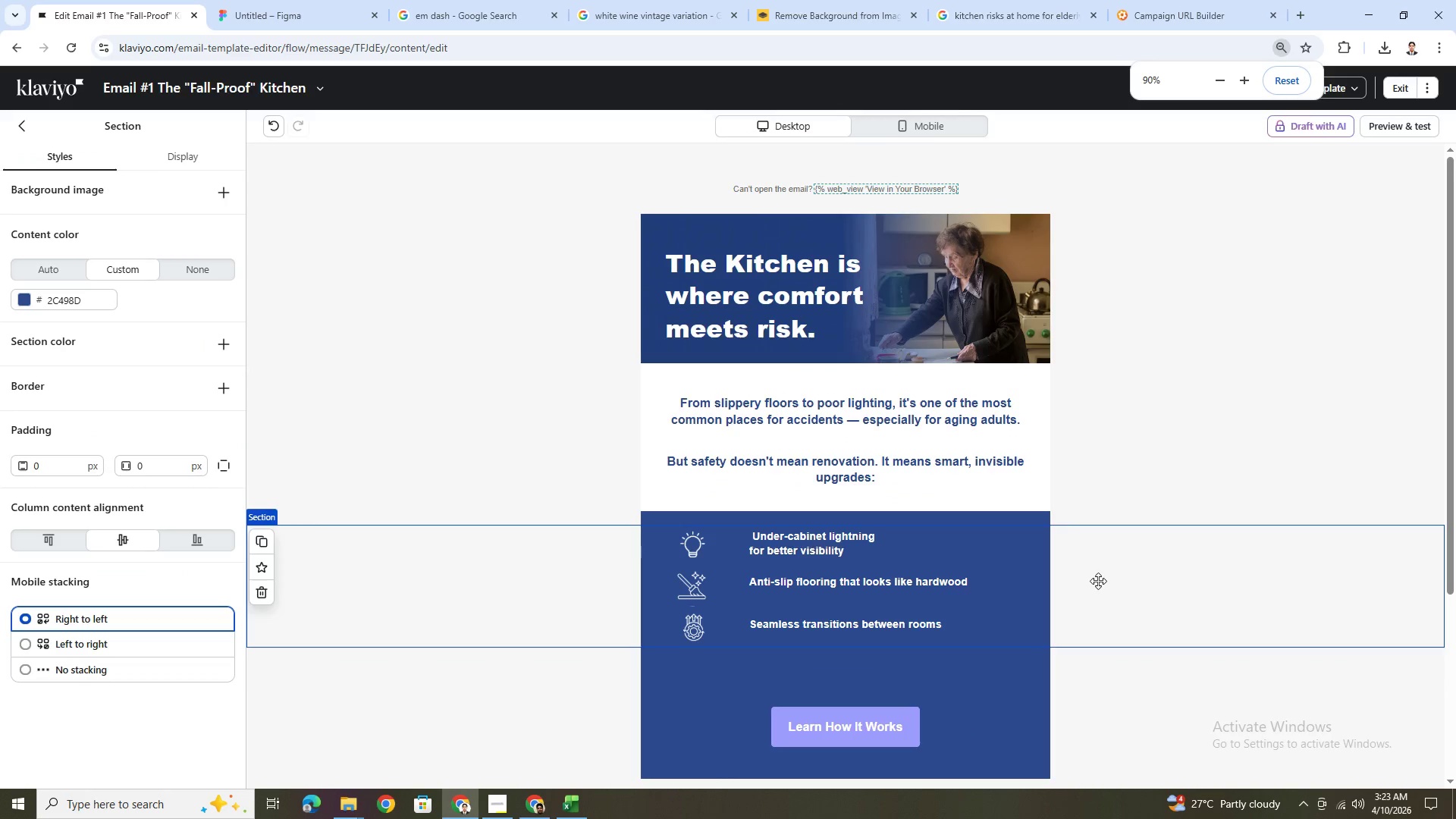 
scroll: coordinate [1098, 581], scroll_direction: down, amount: 2.0
 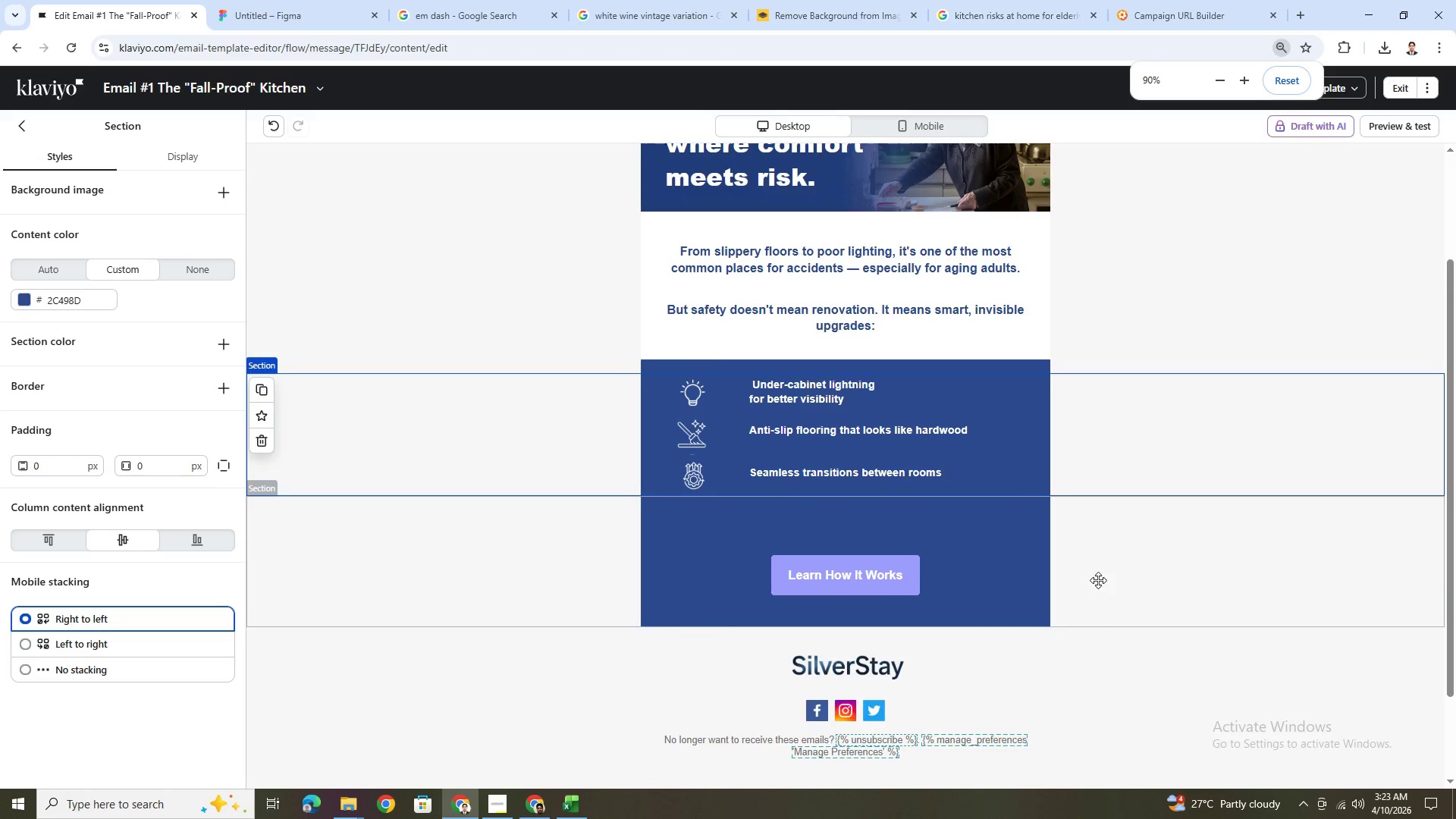 
scroll: coordinate [1099, 579], scroll_direction: up, amount: 1.0
 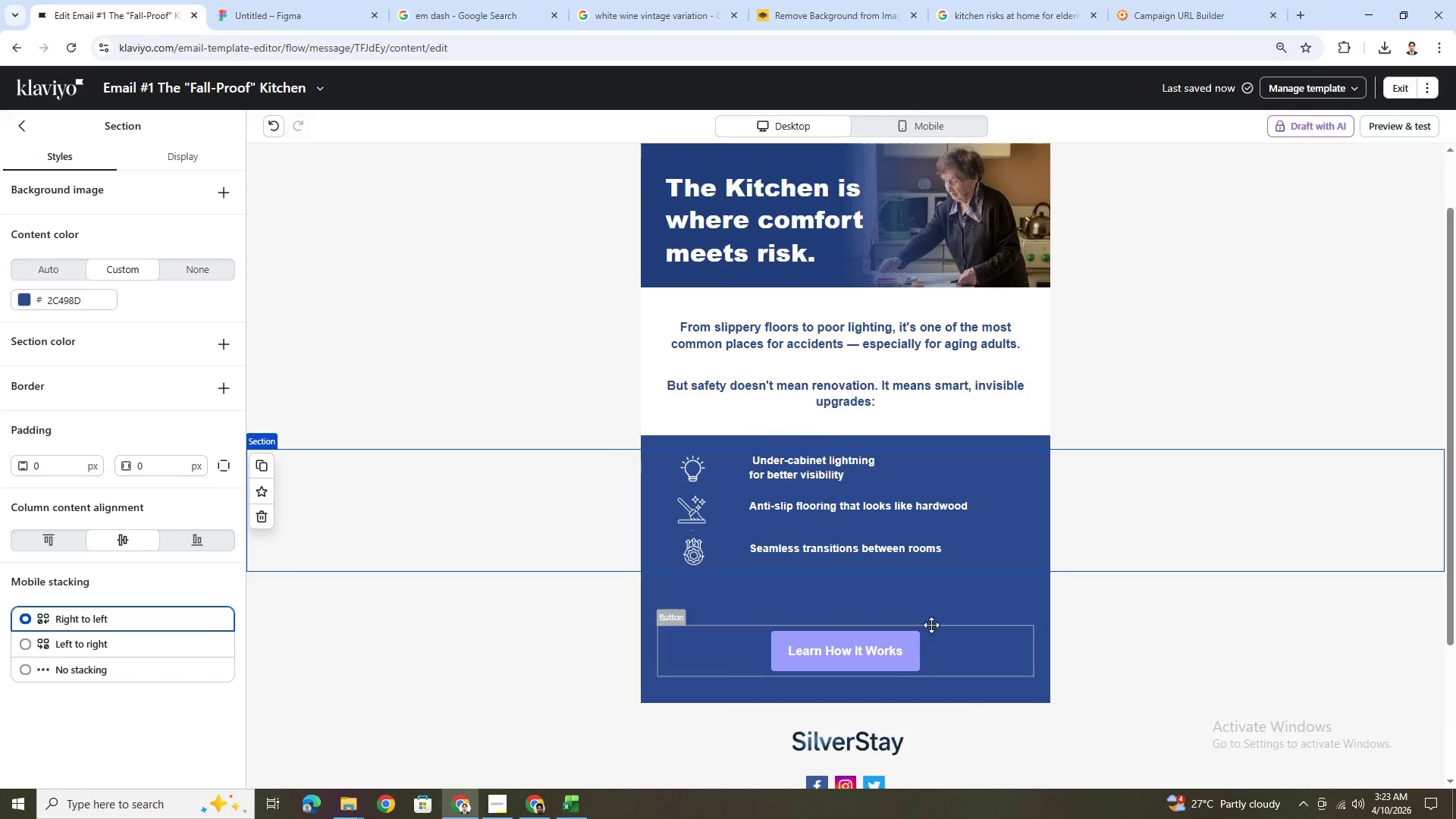 
left_click([924, 607])
 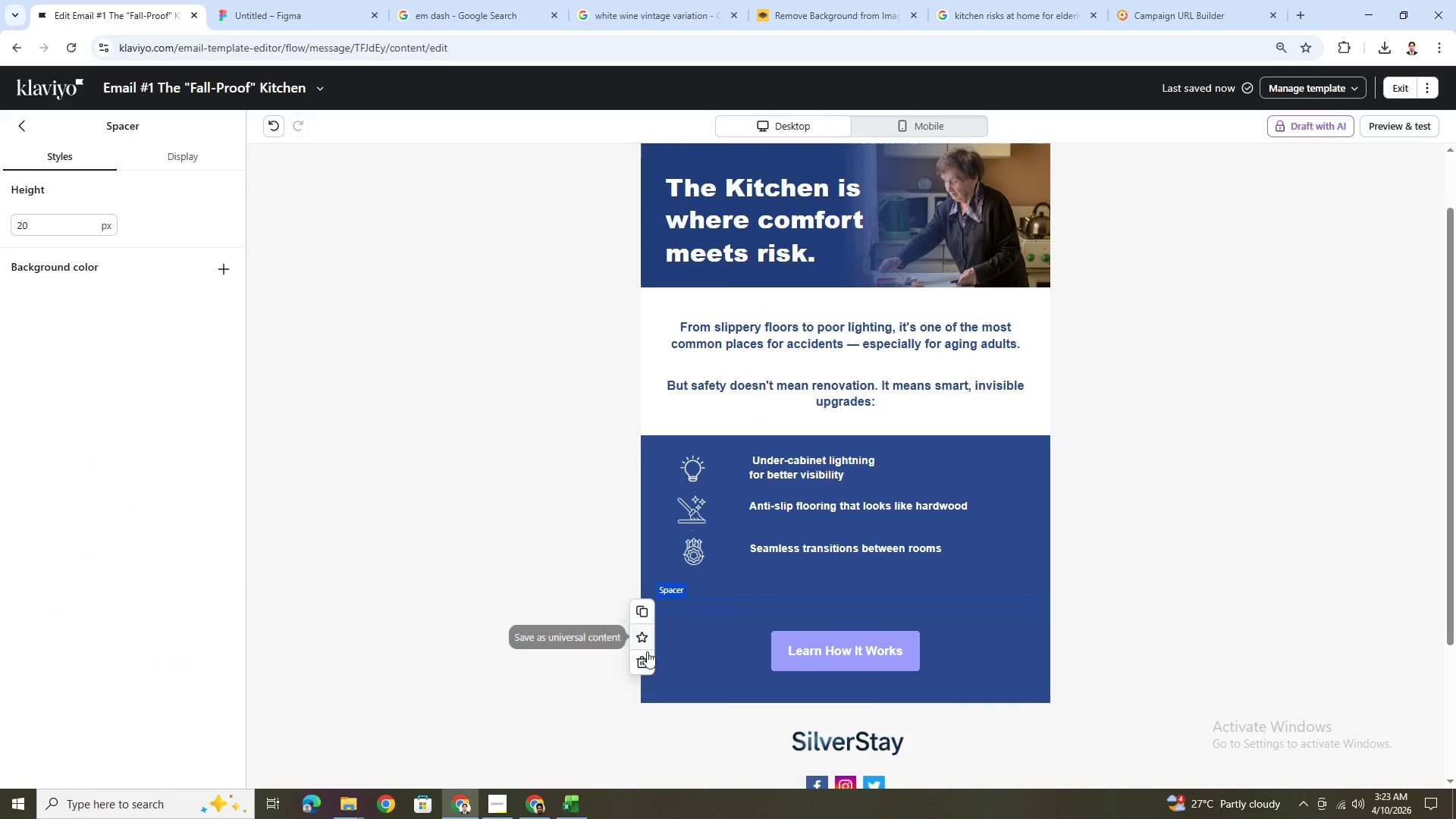 
left_click([648, 663])
 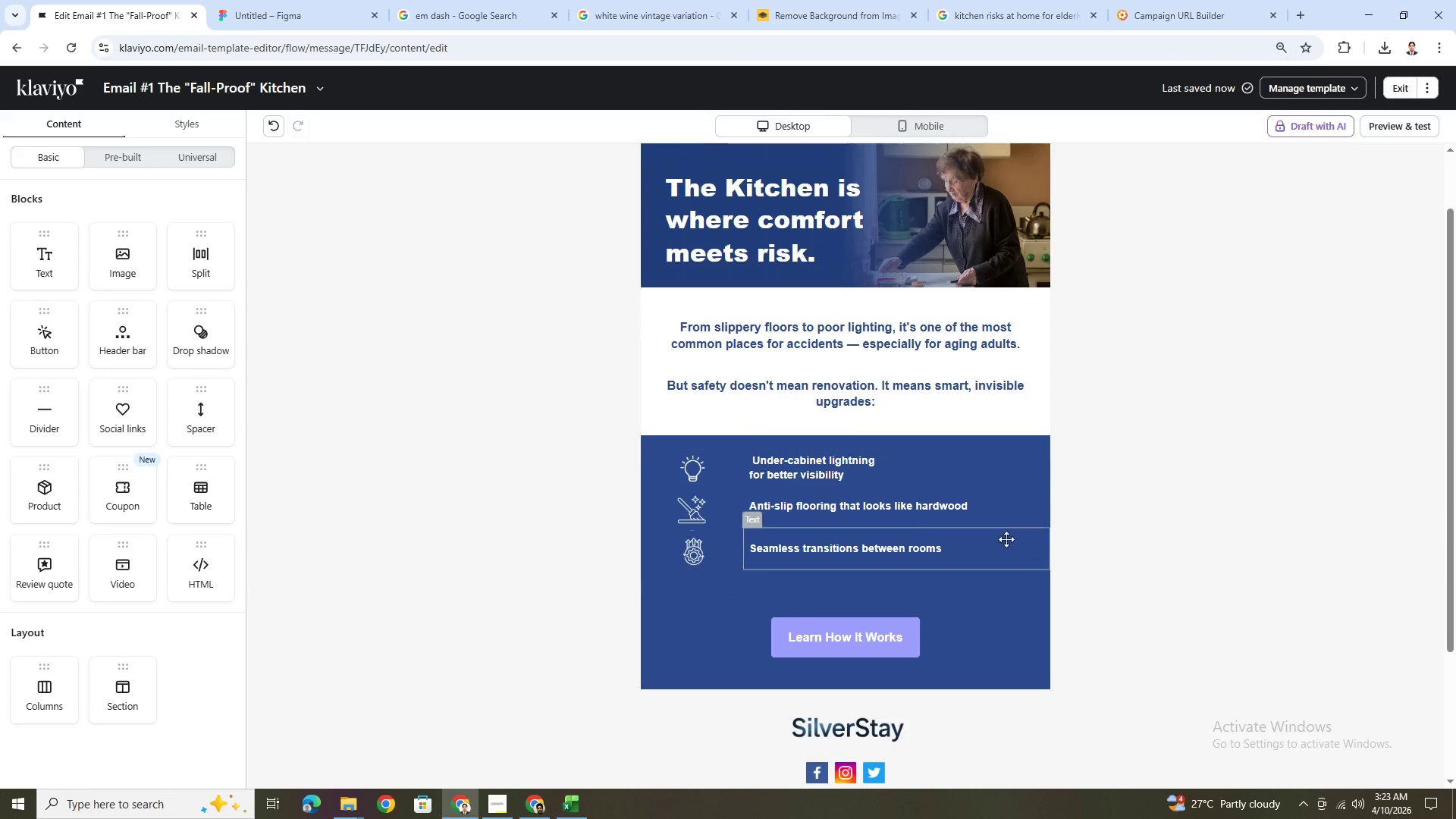 
left_click([449, 349])
 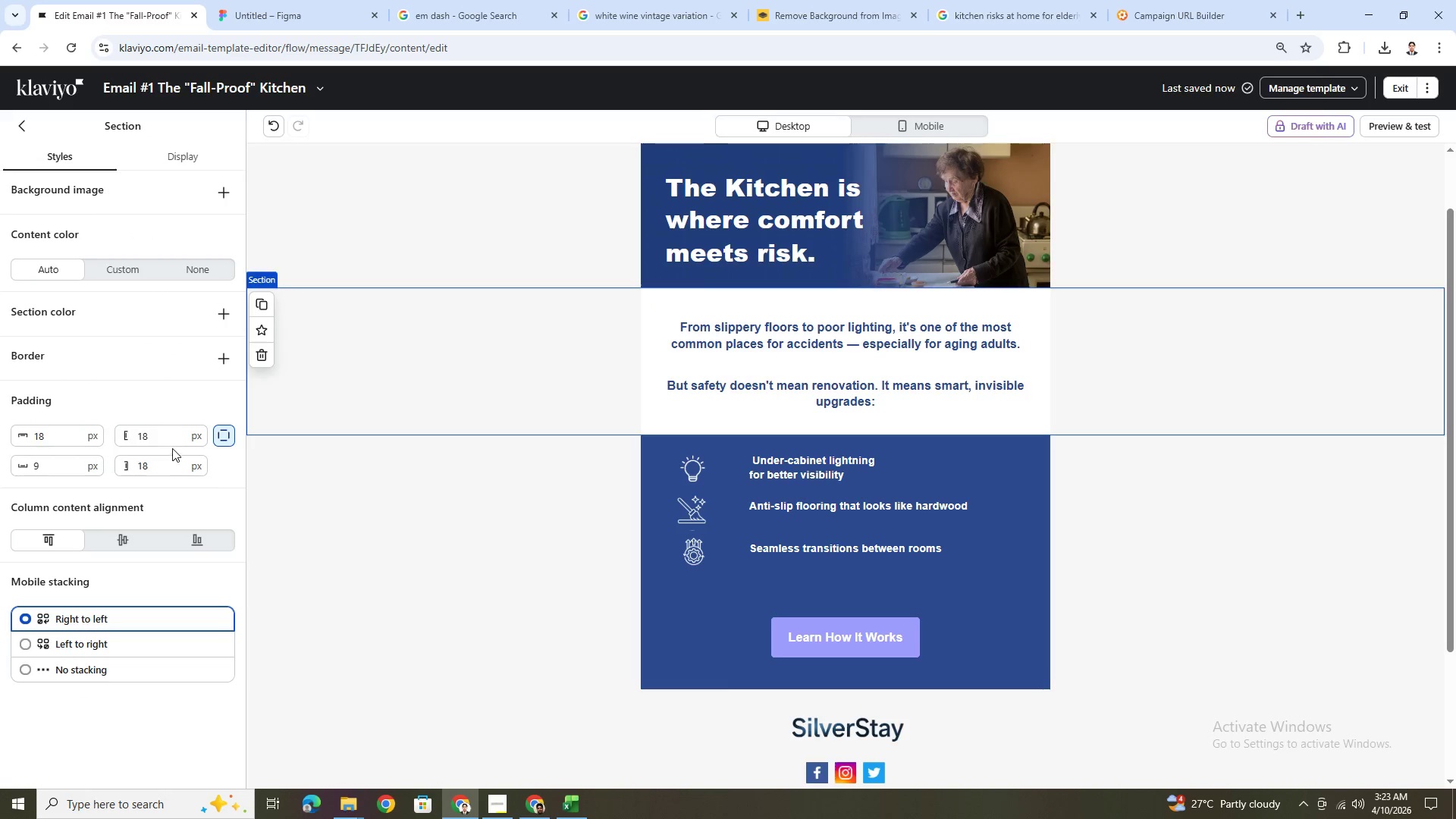 
wait(6.27)
 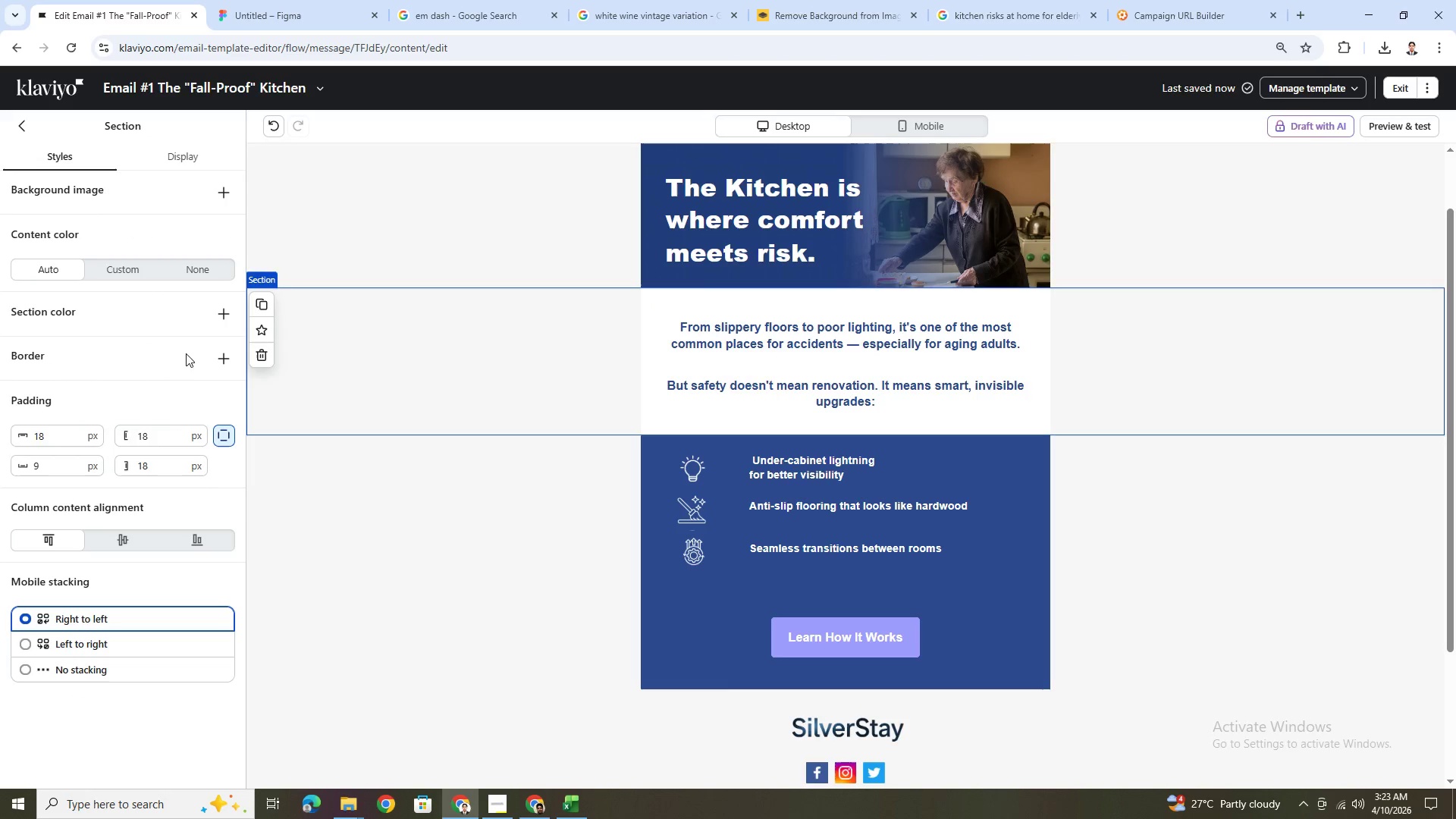 
double_click([172, 441])
 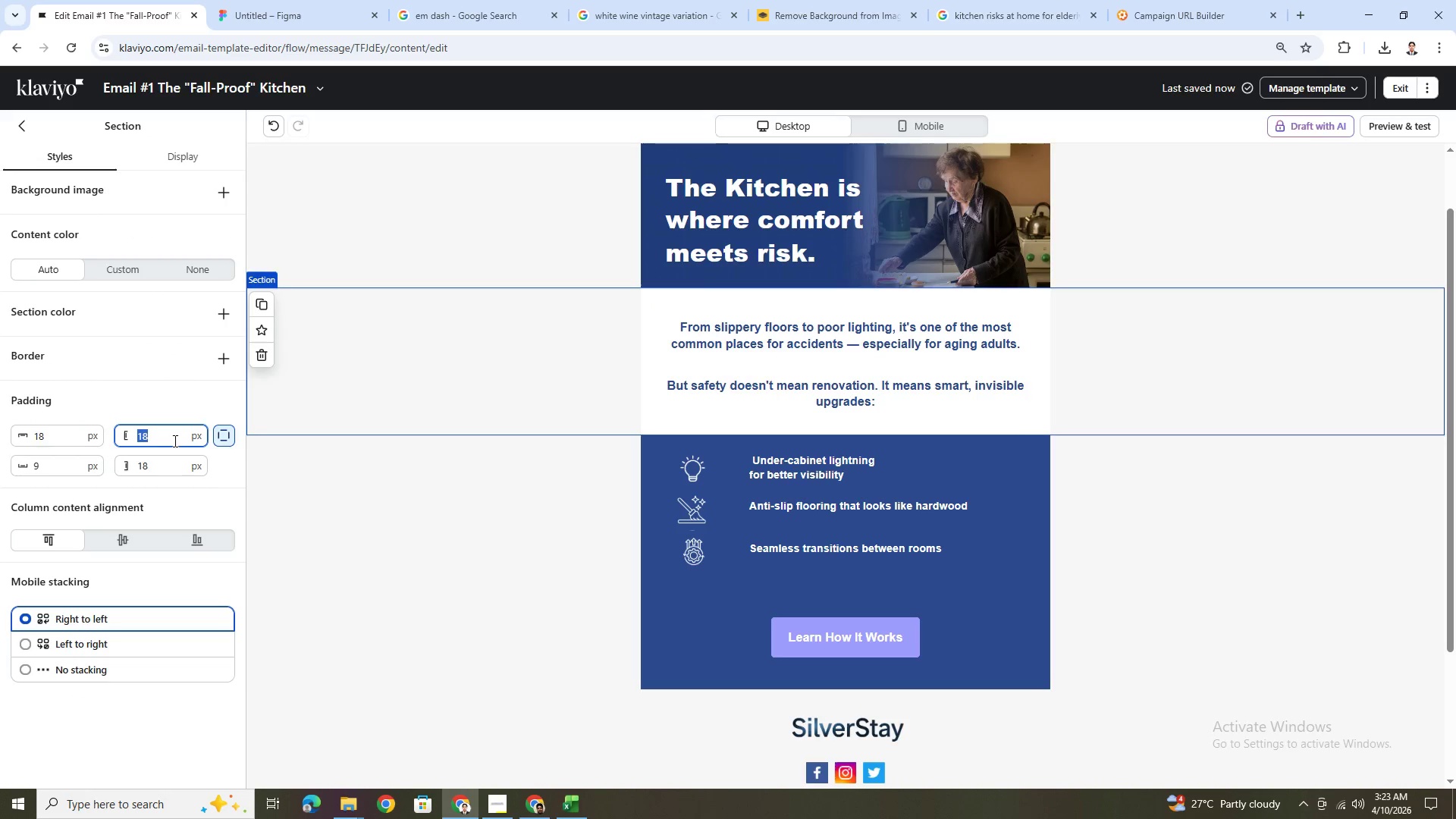 
key(Numpad2)
 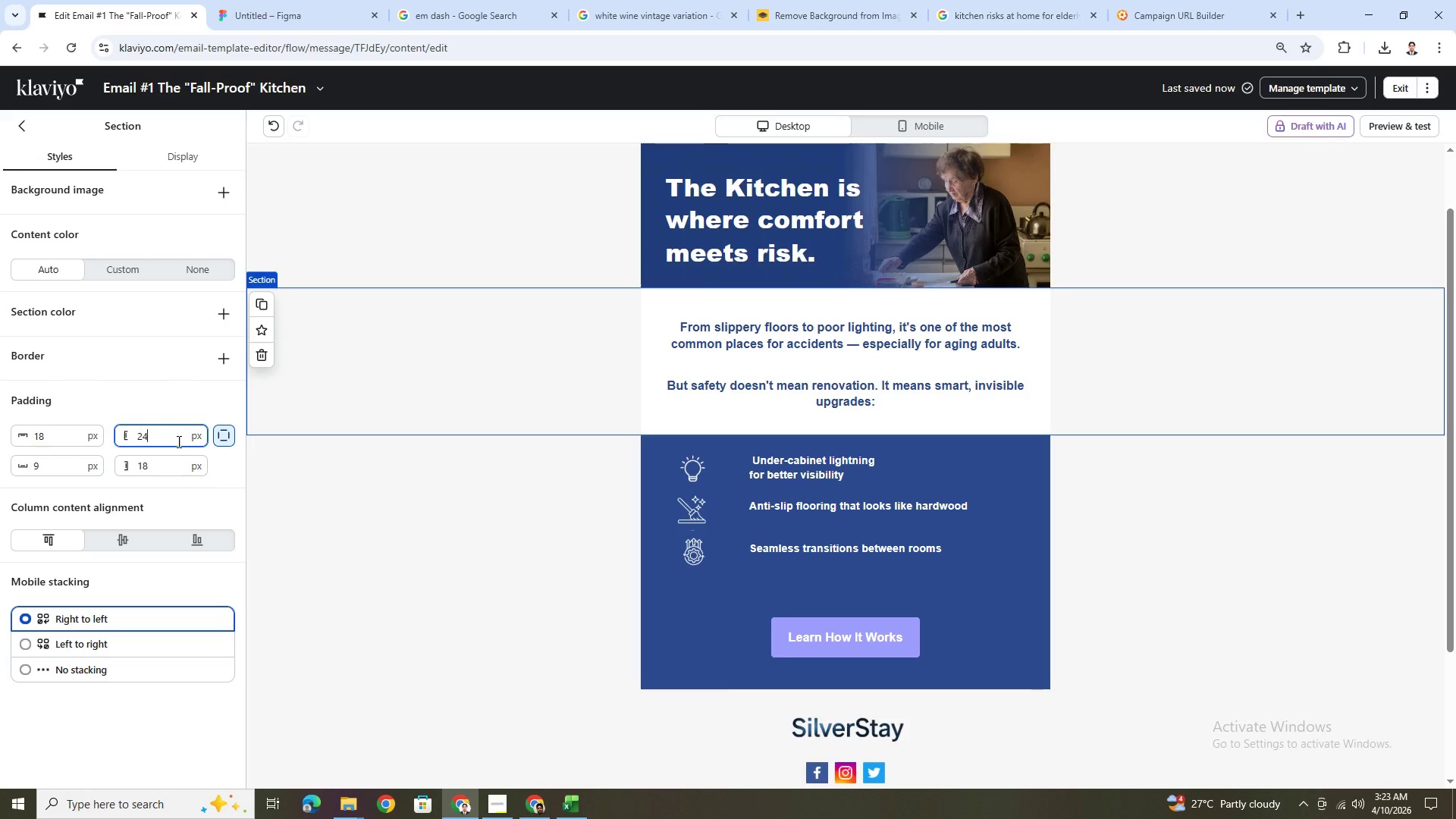 
key(Numpad4)
 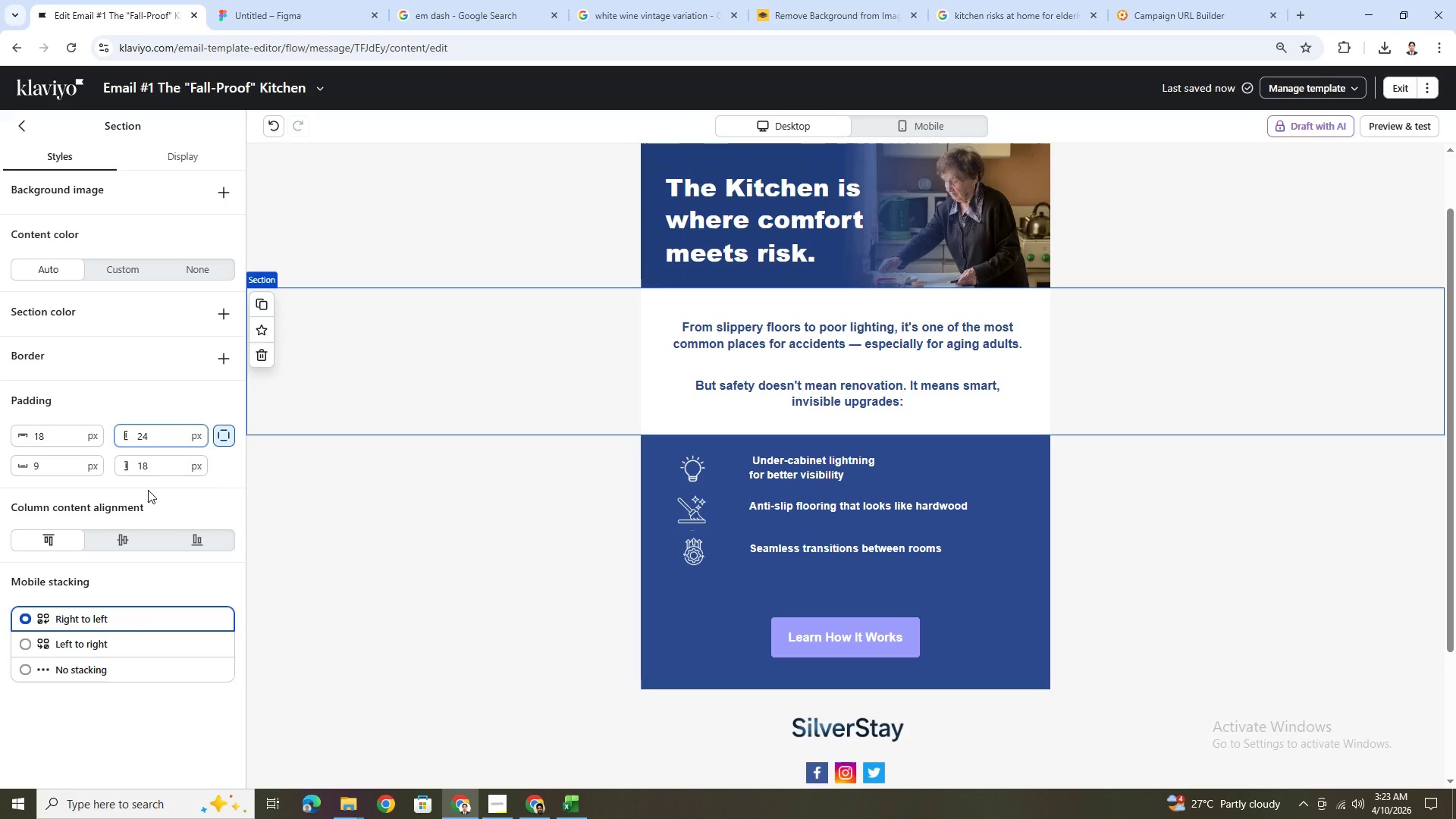 
double_click([151, 463])
 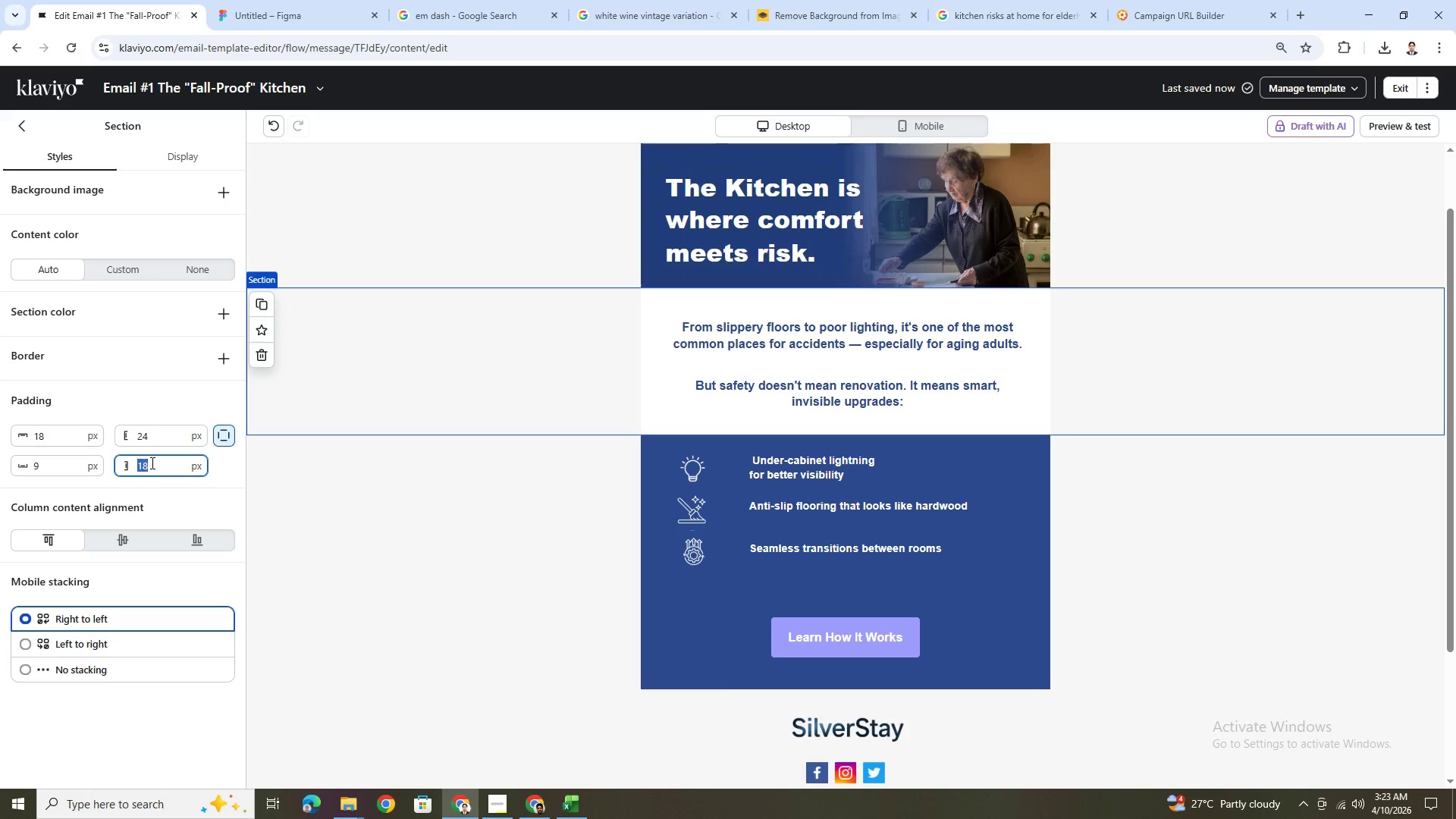 
key(Numpad2)
 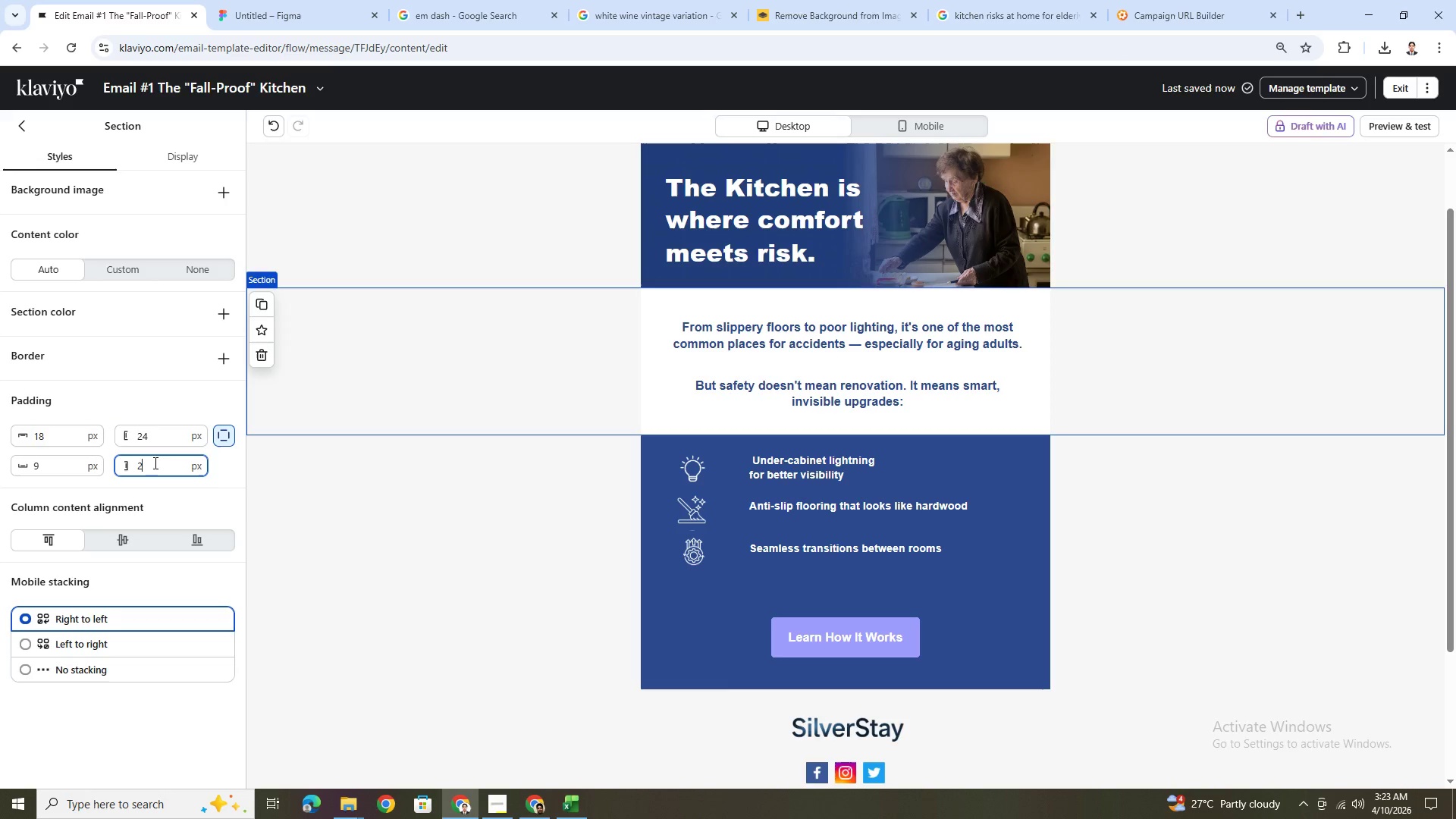 
key(Numpad4)
 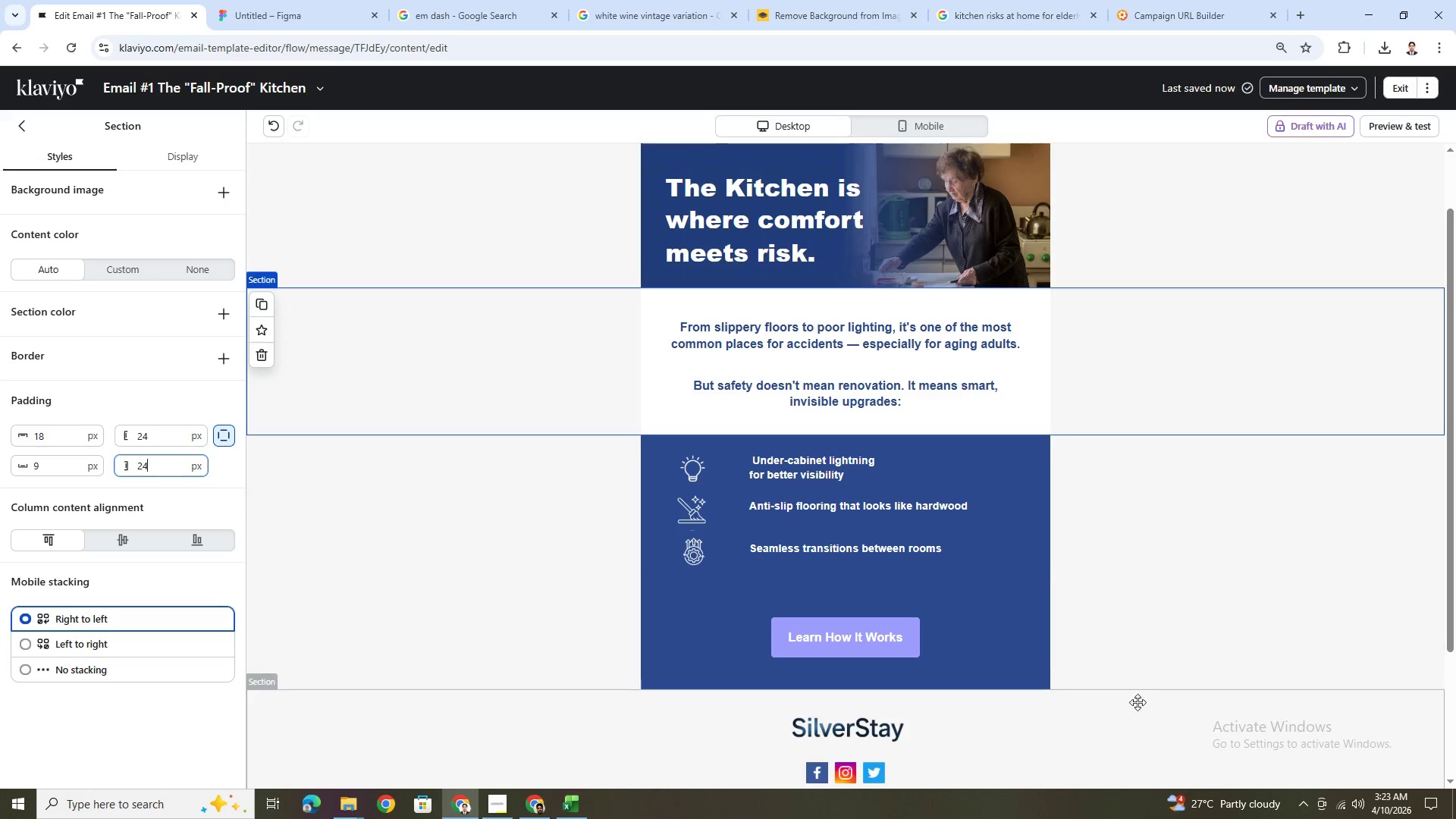 
left_click([1122, 704])
 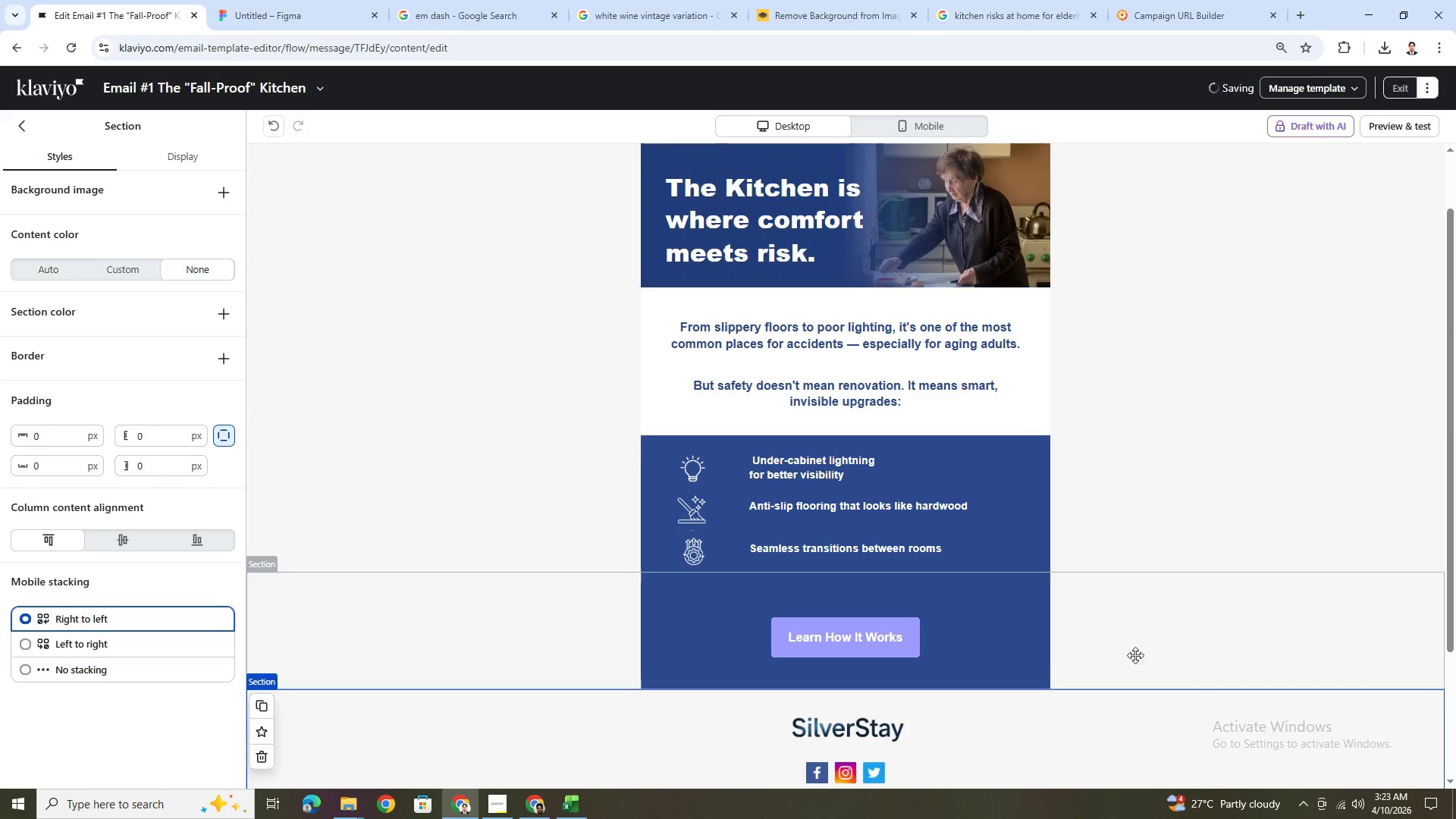 
scroll: coordinate [1156, 631], scroll_direction: up, amount: 4.0
 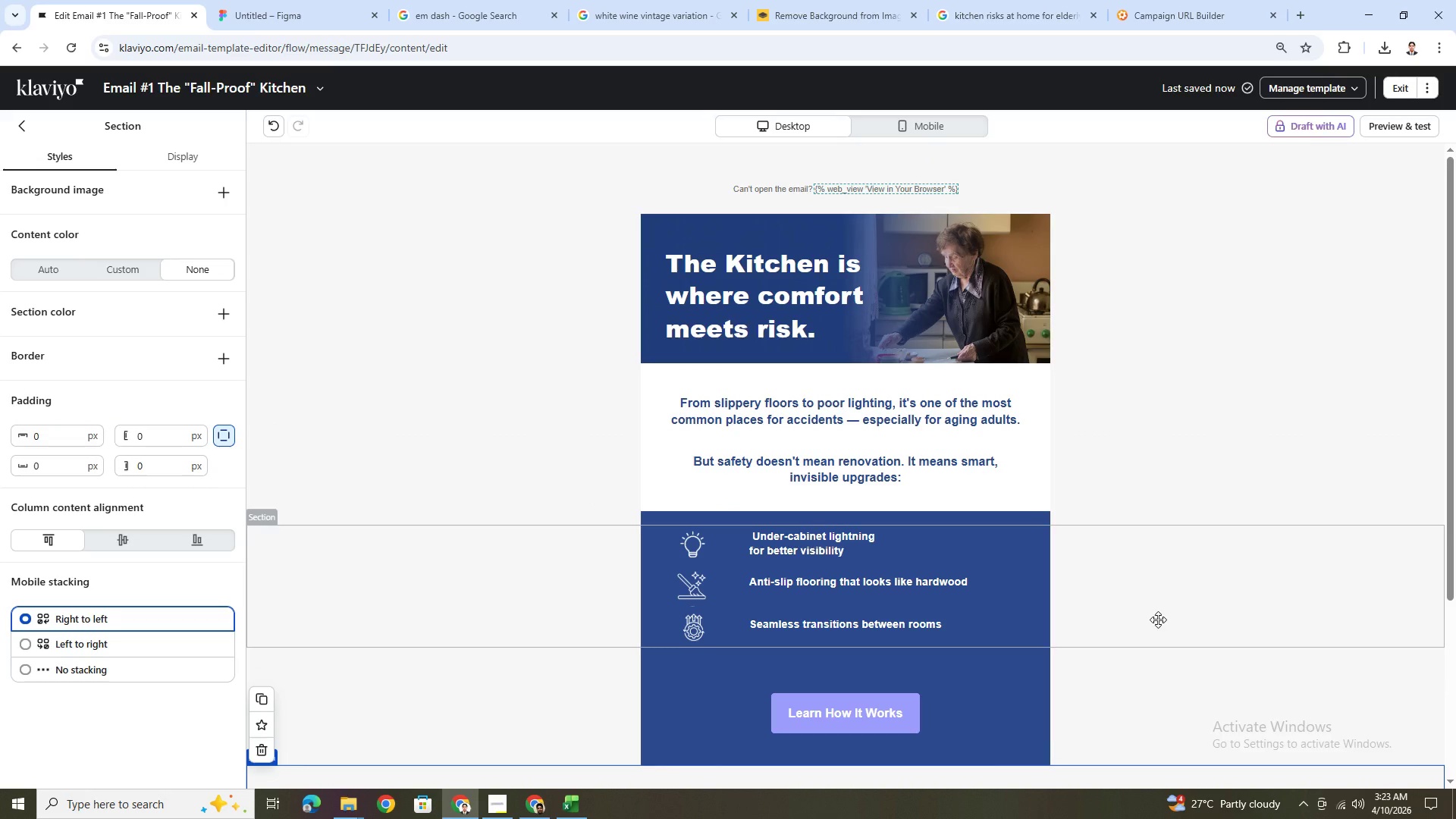 
hold_key(key=ControlLeft, duration=1.16)
scroll: coordinate [1158, 620], scroll_direction: down, amount: 3.0
 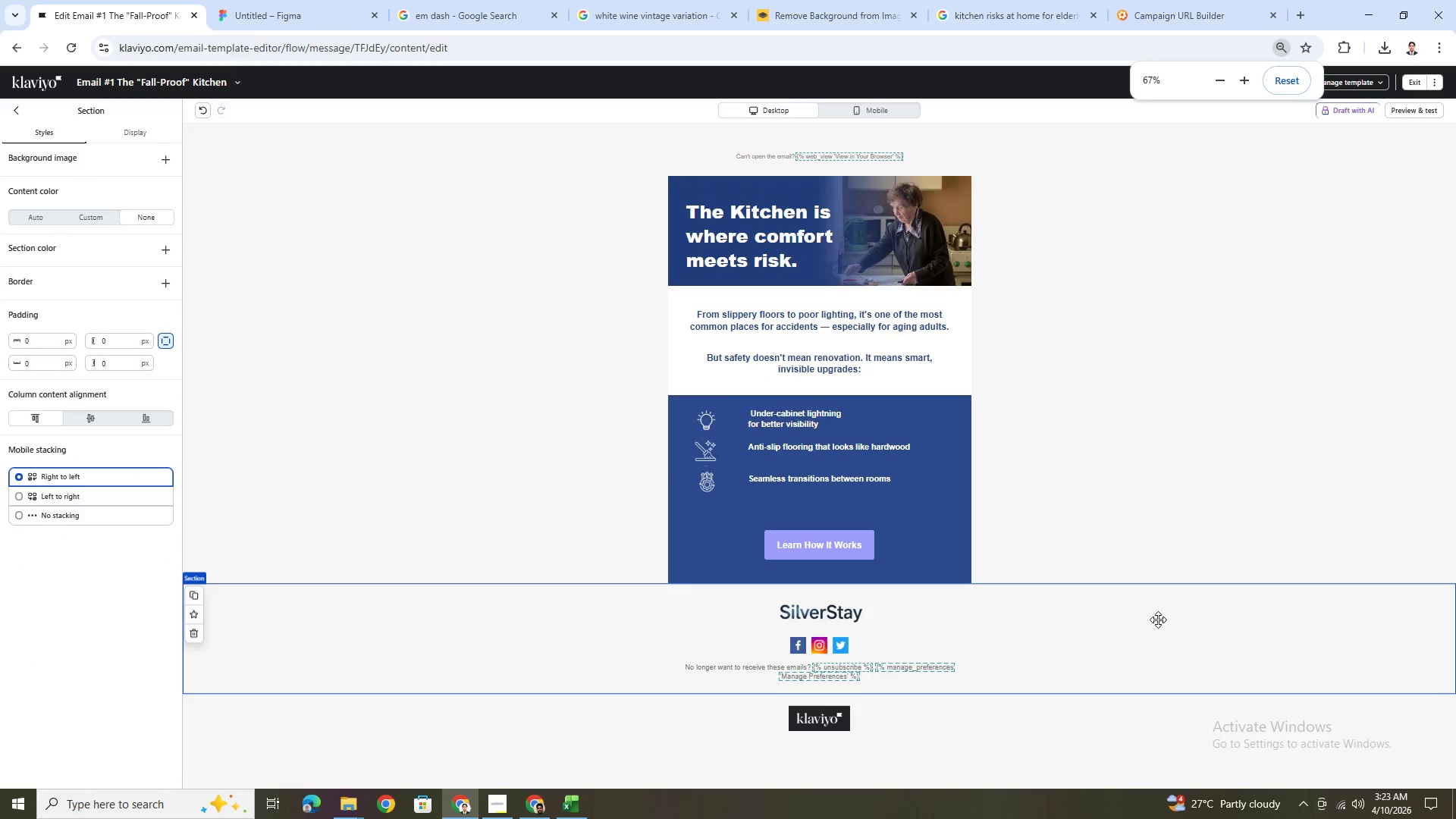 
scroll: coordinate [1158, 620], scroll_direction: up, amount: 1.0
 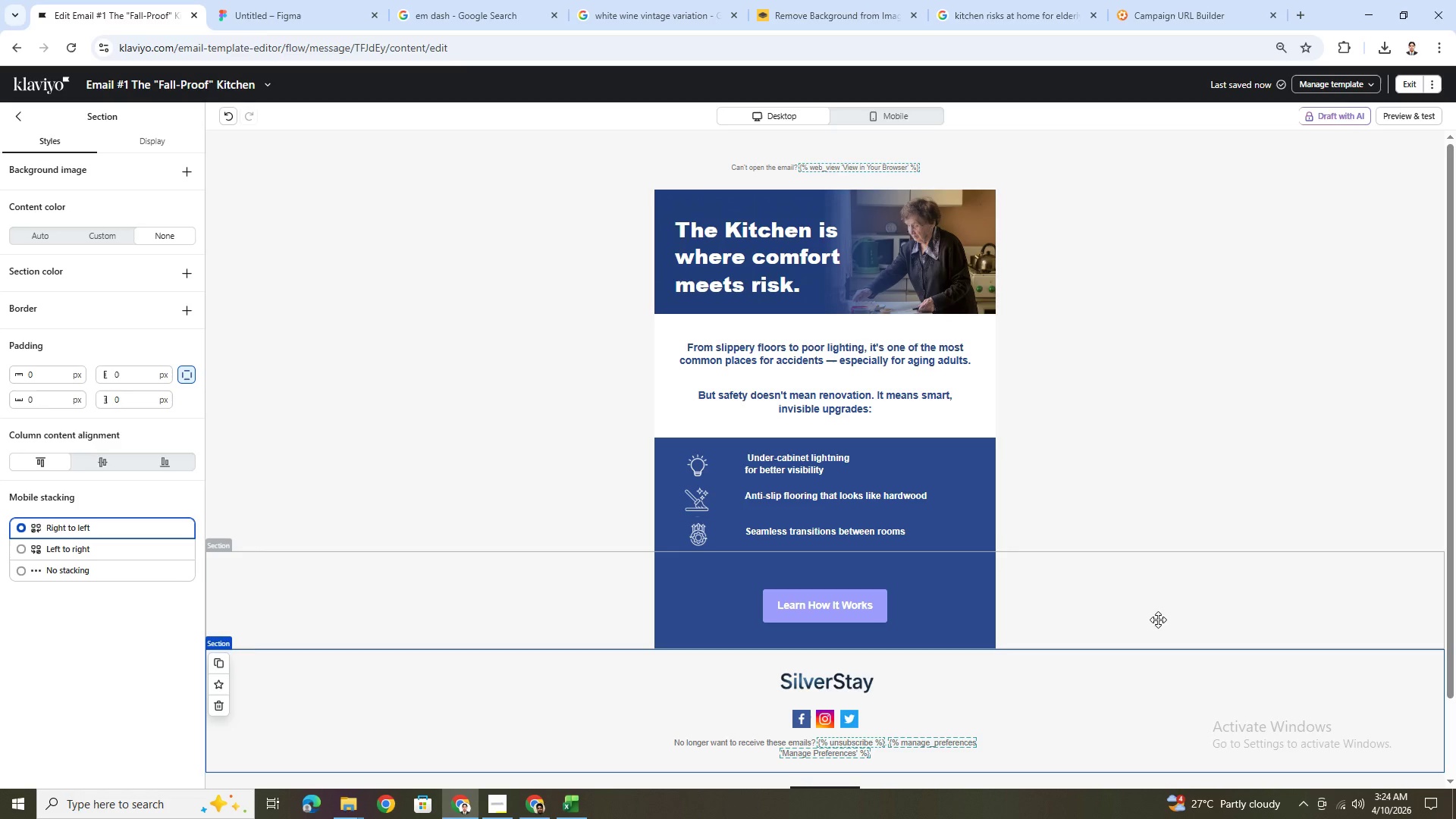 
wait(25.94)
 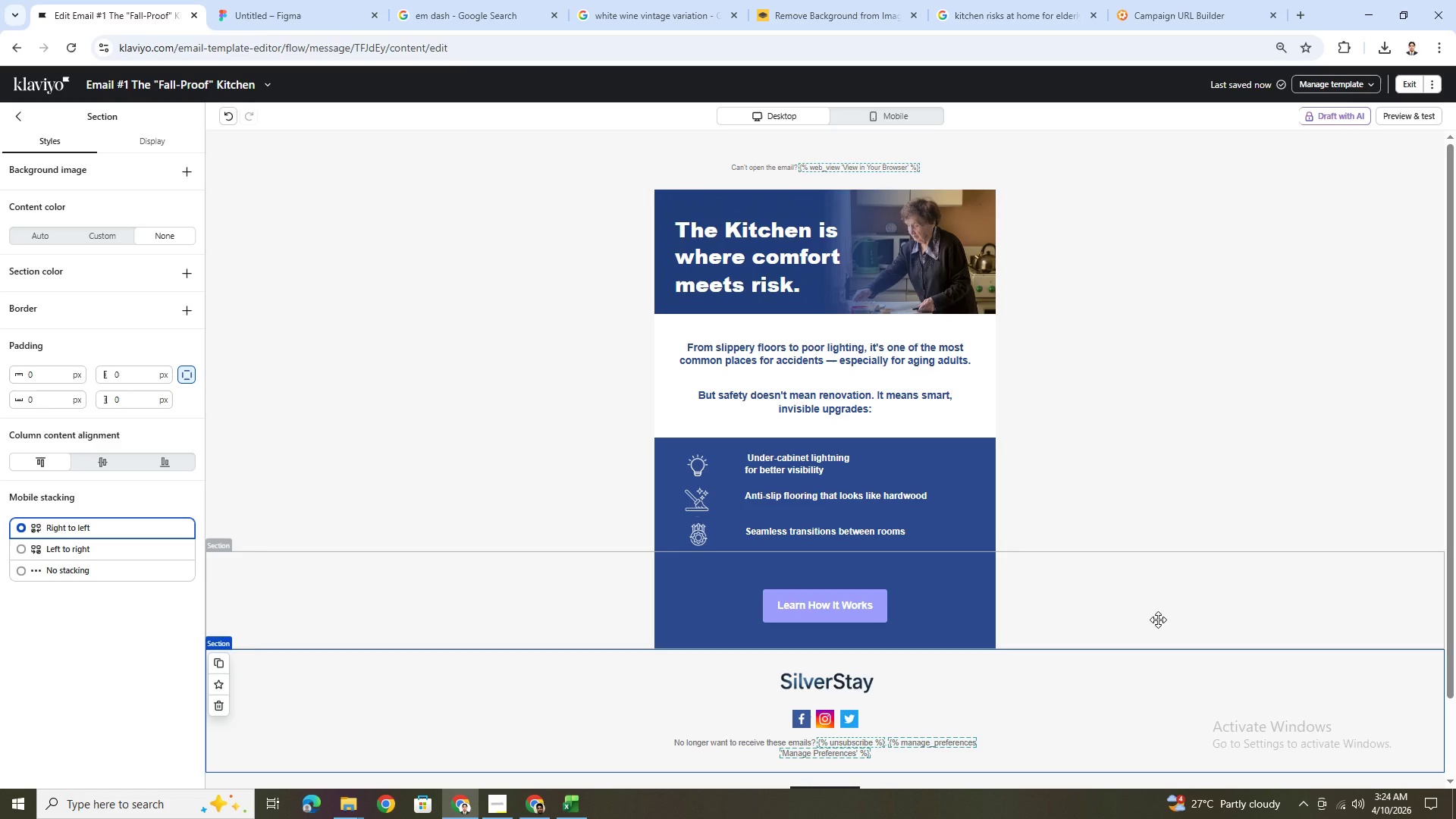 
left_click([1108, 586])
 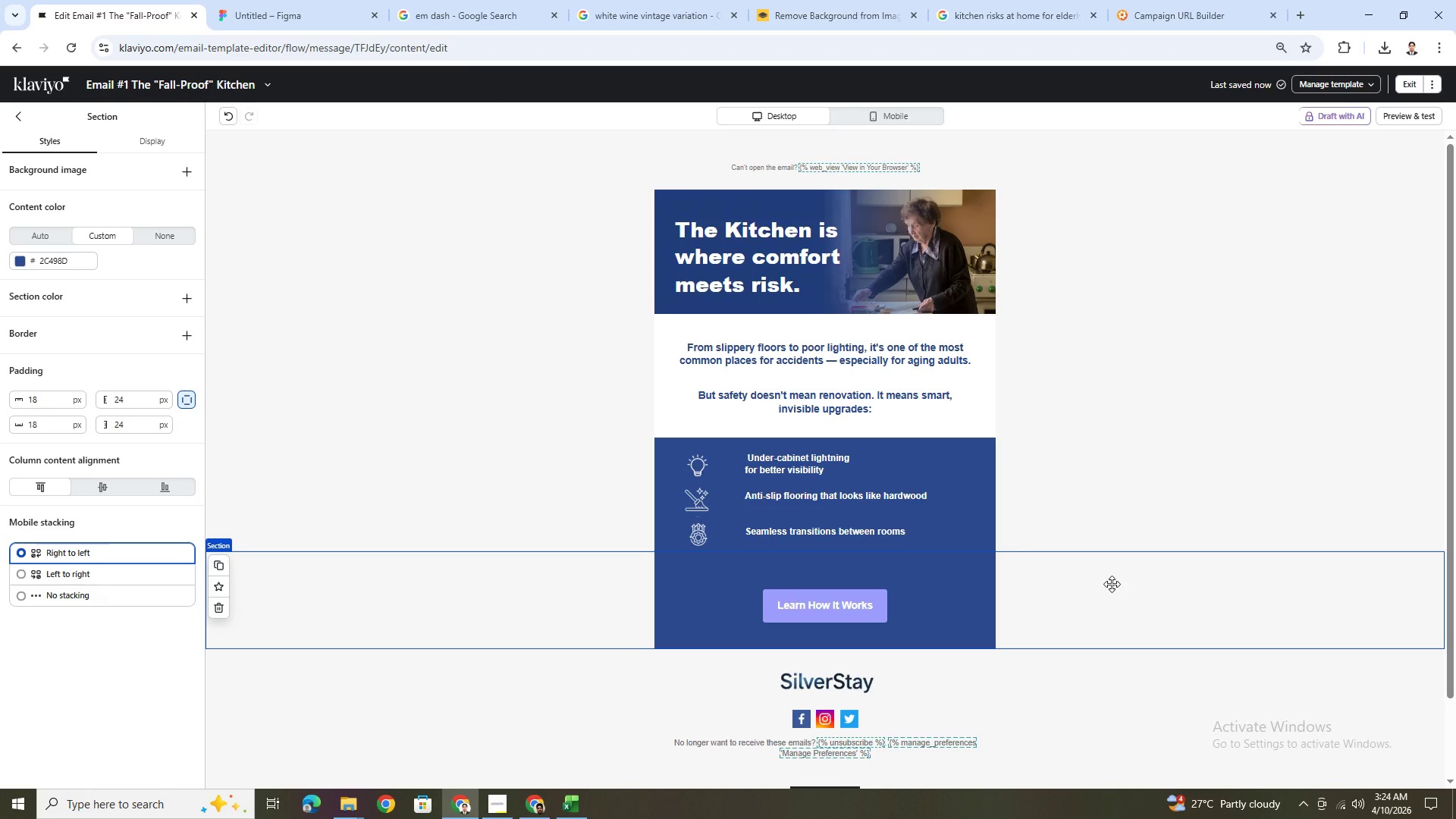 
scroll: coordinate [1112, 584], scroll_direction: down, amount: 1.0
 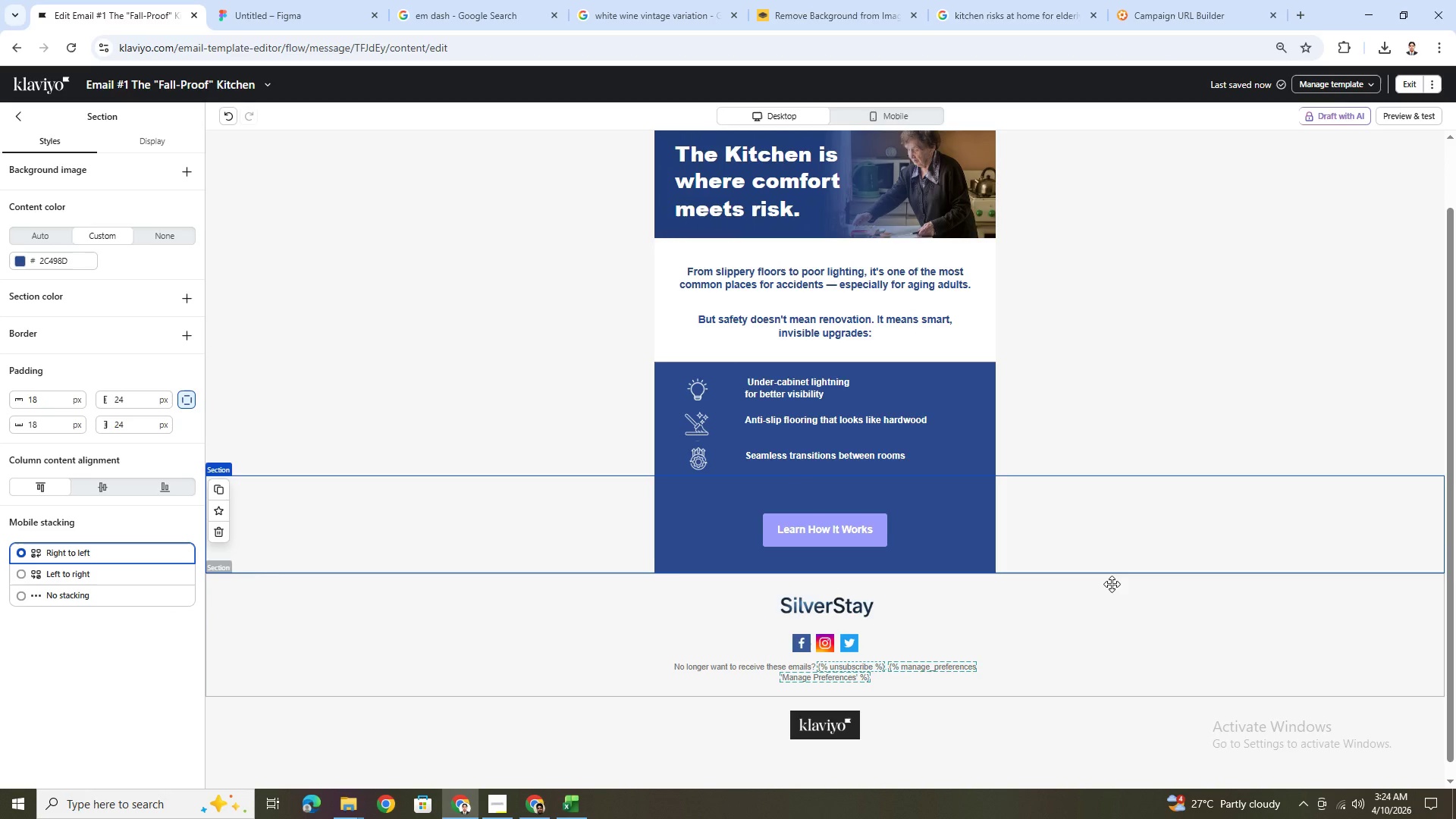 
scroll: coordinate [1112, 584], scroll_direction: up, amount: 2.0
 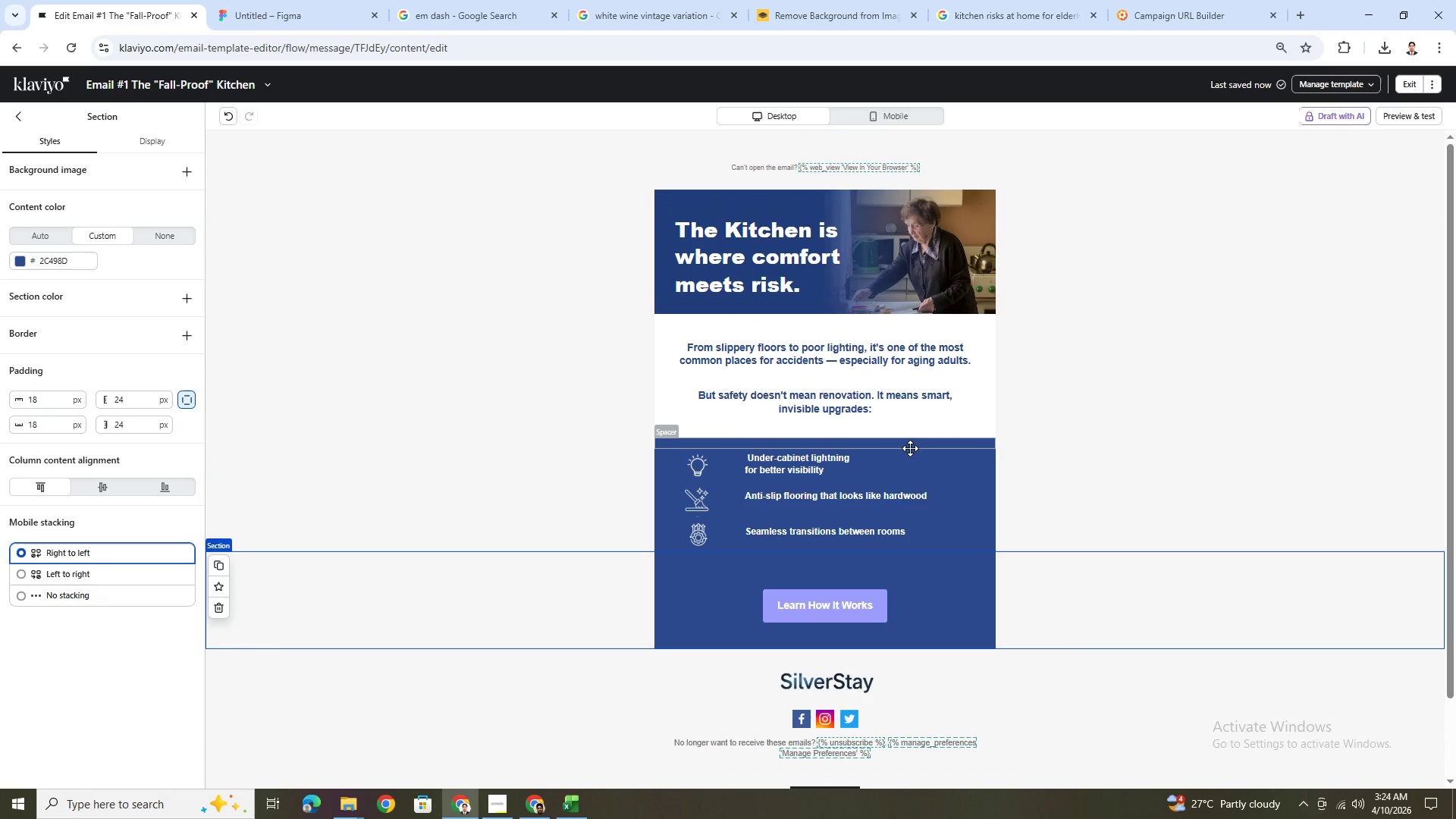 
scroll: coordinate [910, 447], scroll_direction: down, amount: 1.0
 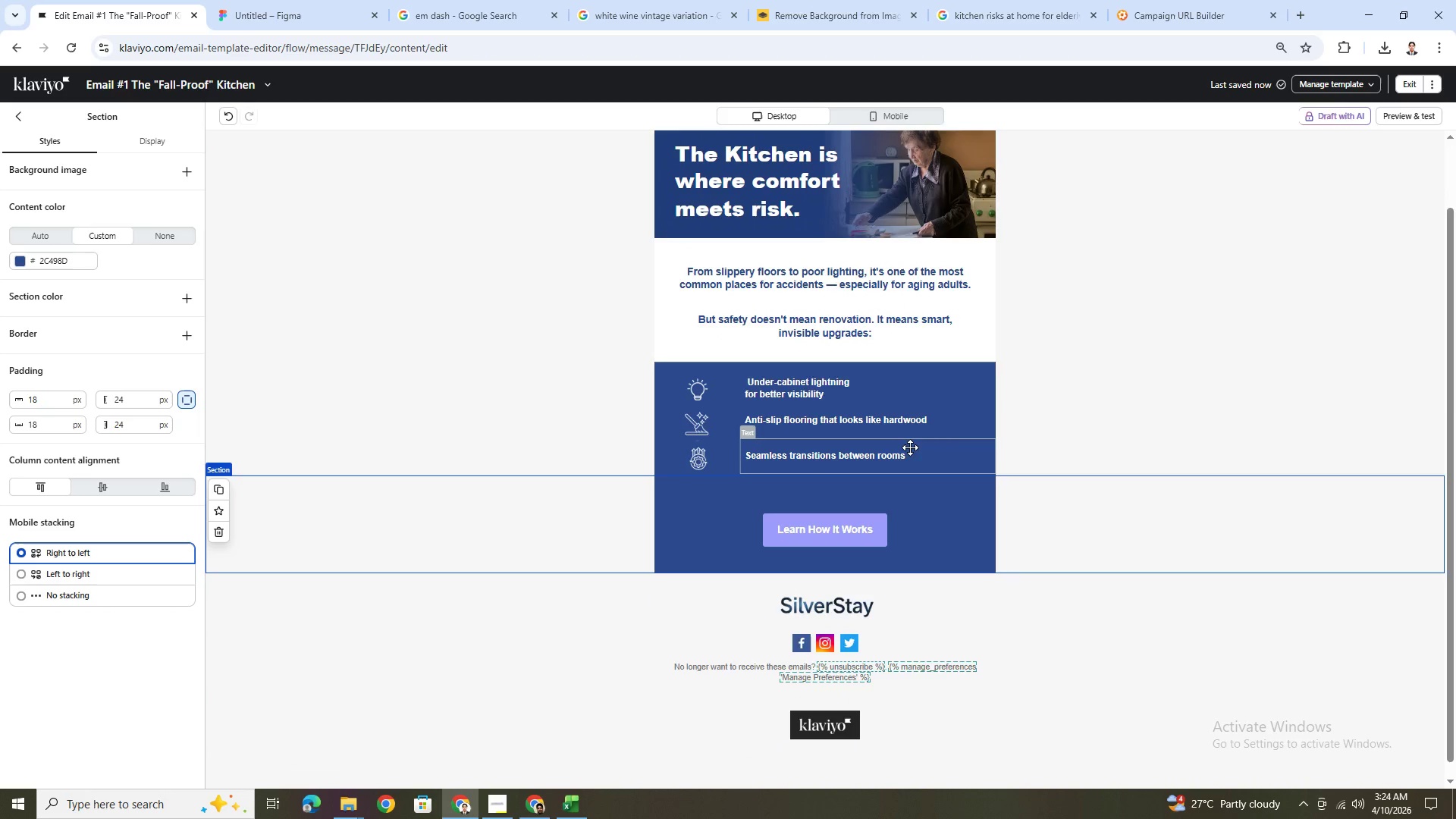 
scroll: coordinate [883, 384], scroll_direction: up, amount: 5.0
 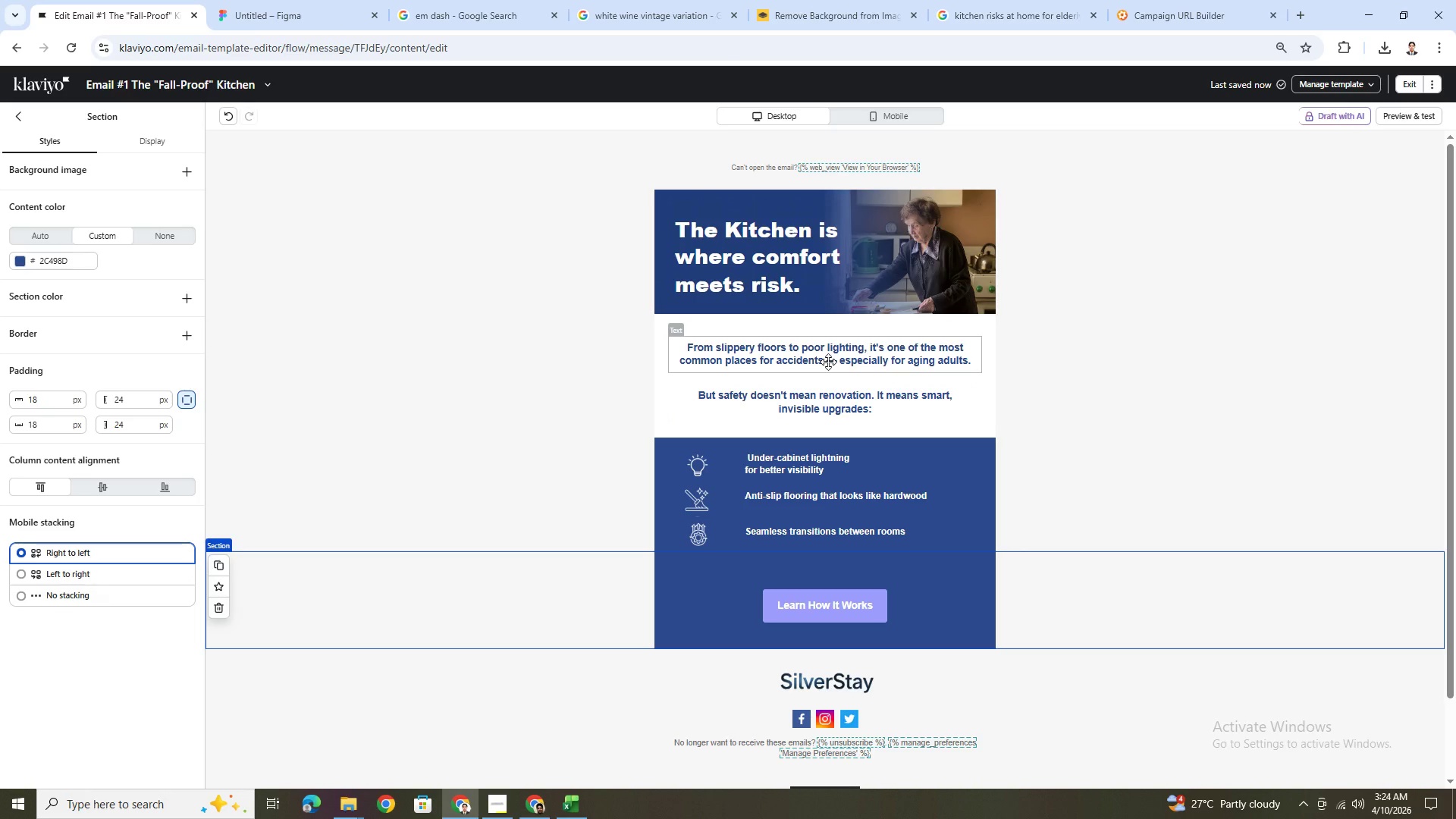 
wait(11.66)
 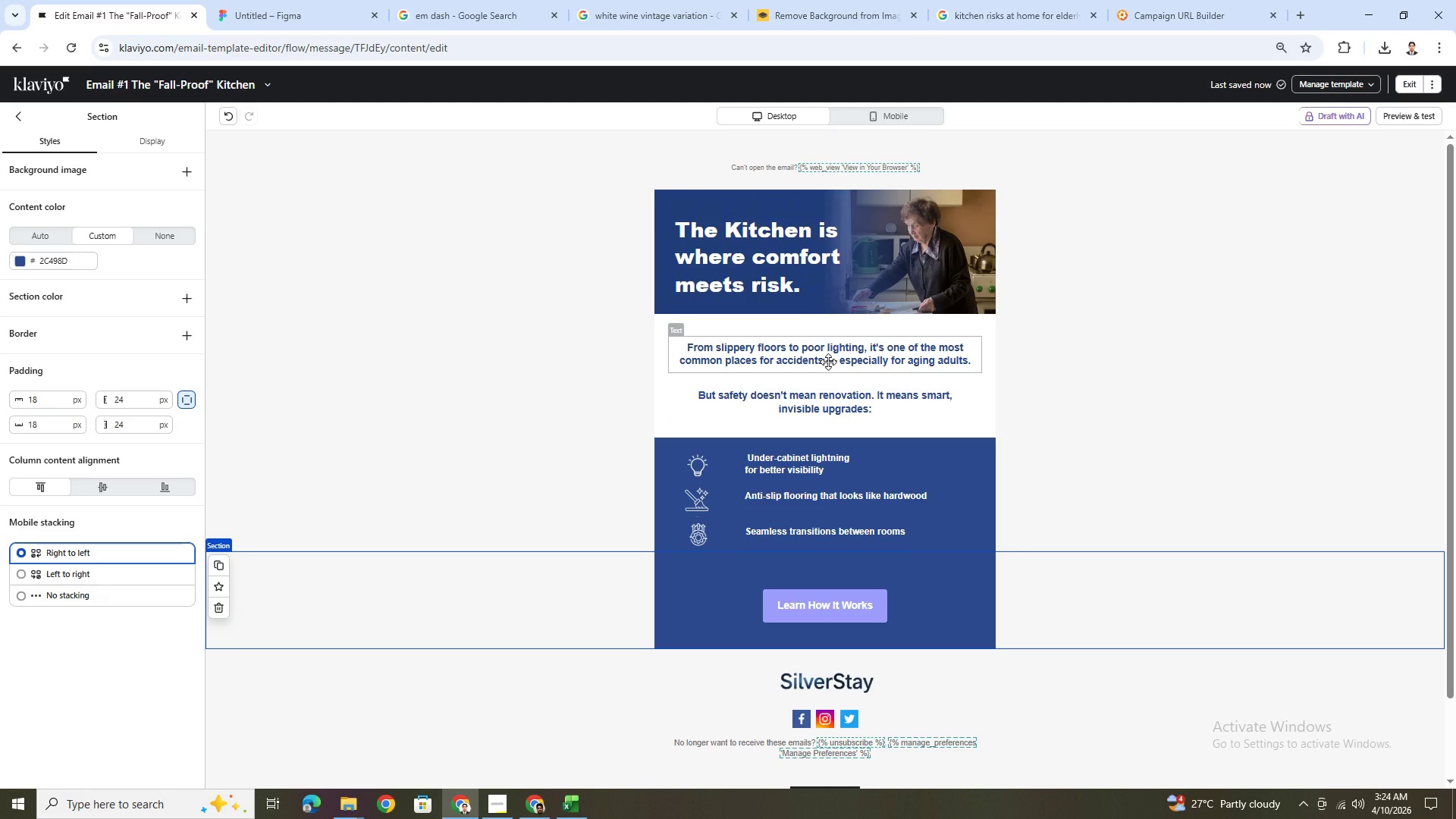 
left_click([1133, 557])
 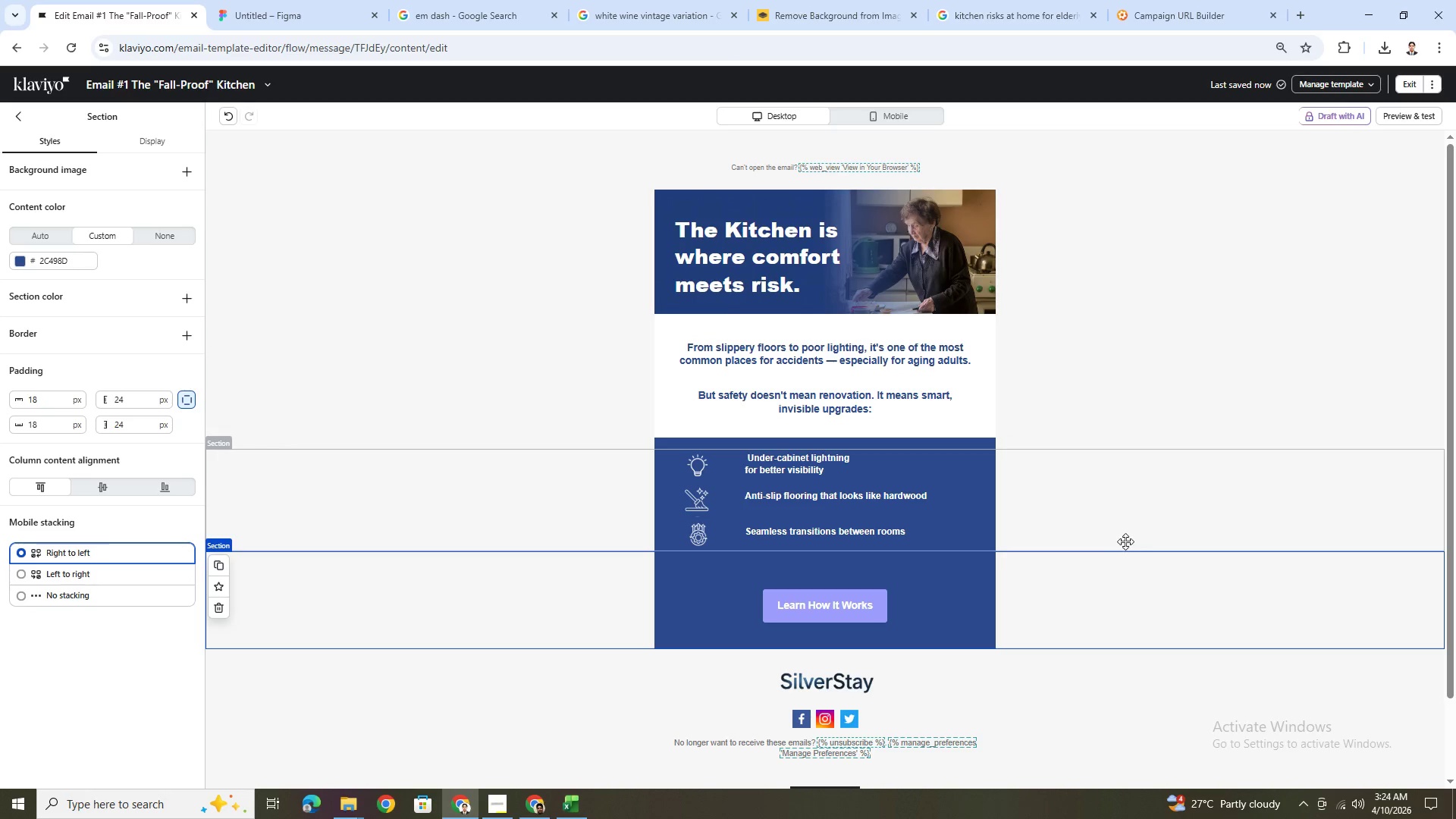 
scroll: coordinate [1125, 541], scroll_direction: up, amount: 3.0
 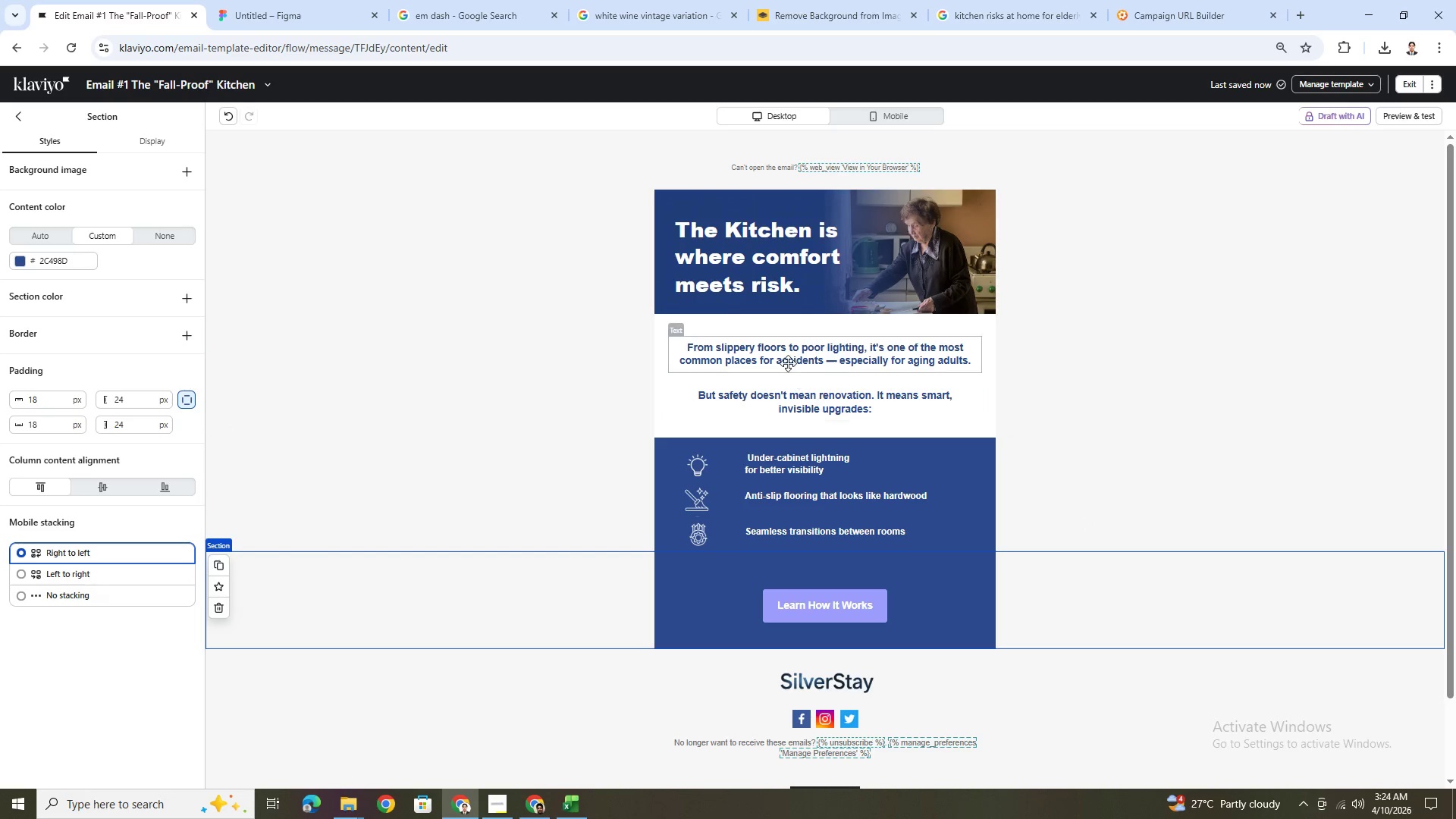 
left_click([788, 362])
 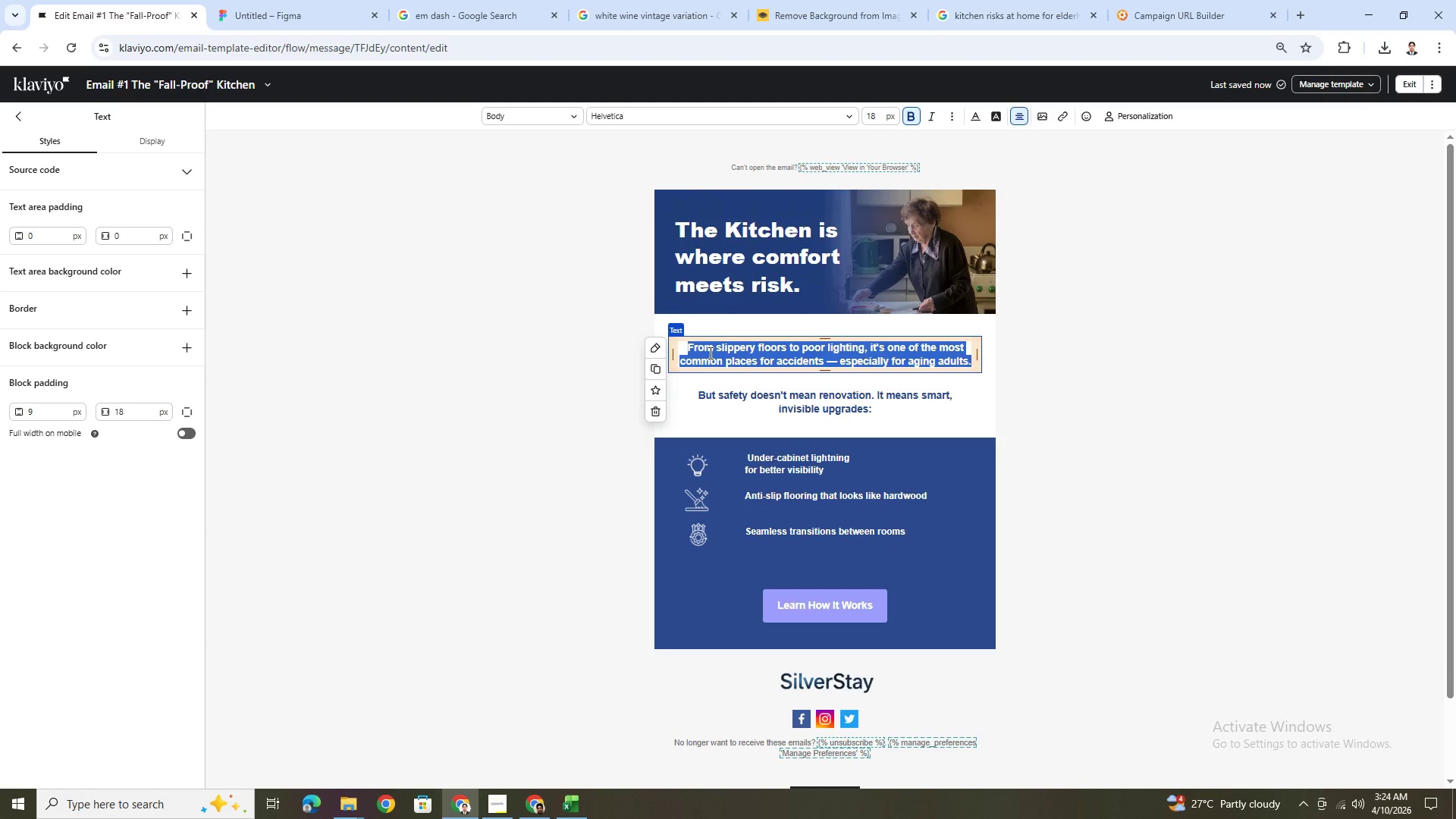 
wait(5.67)
 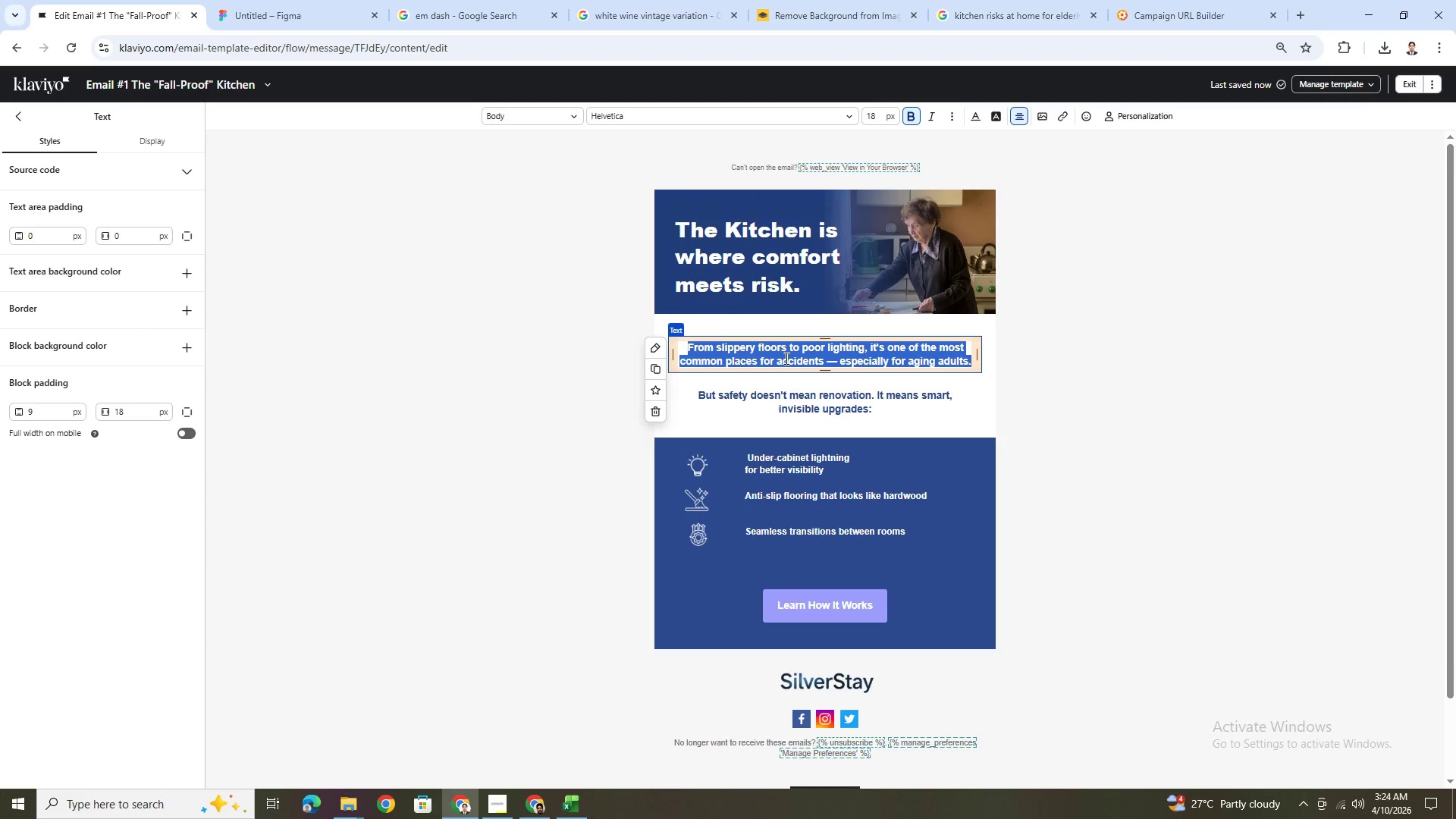 
left_click([783, 411])
 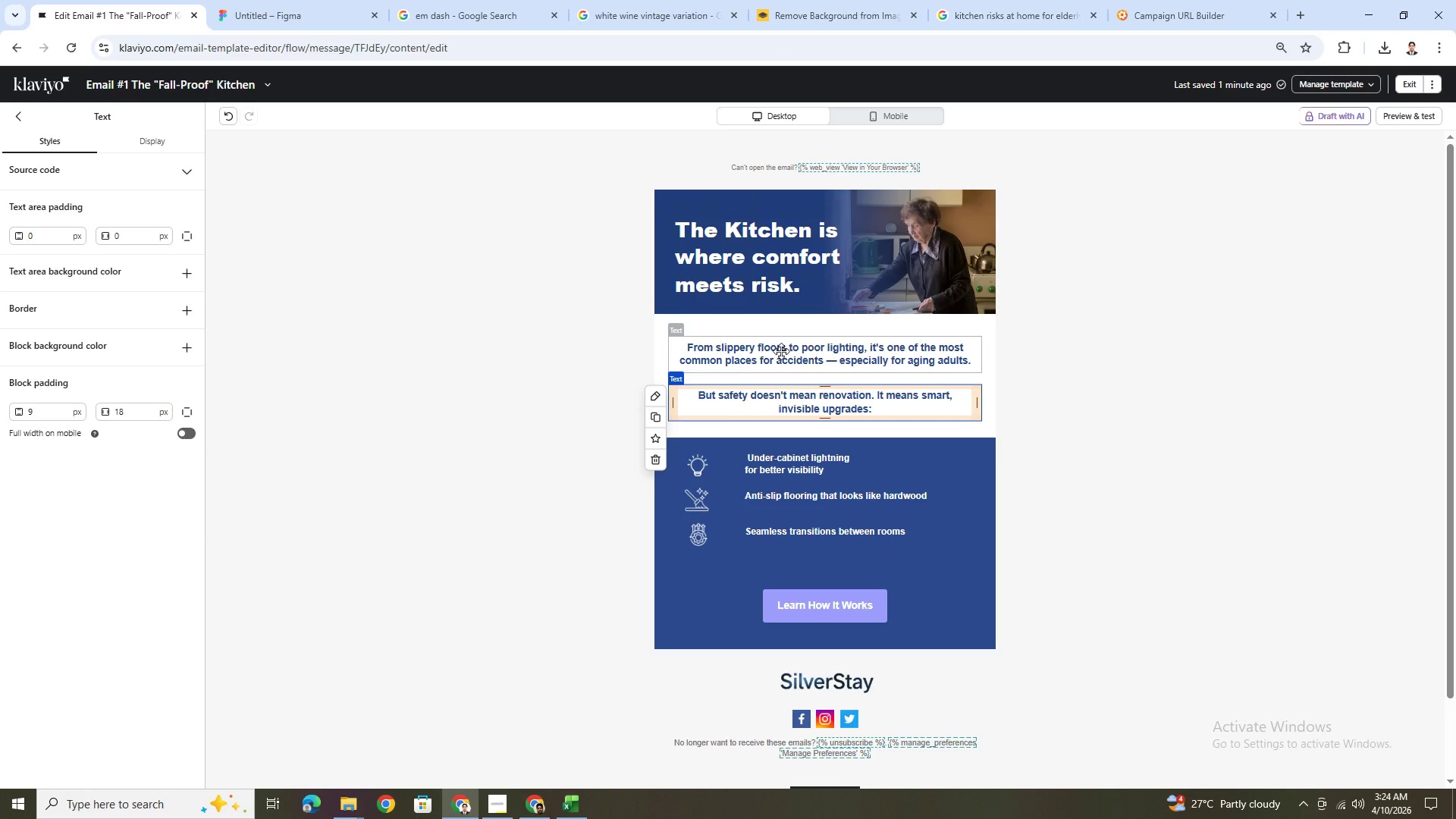 
double_click([781, 351])
 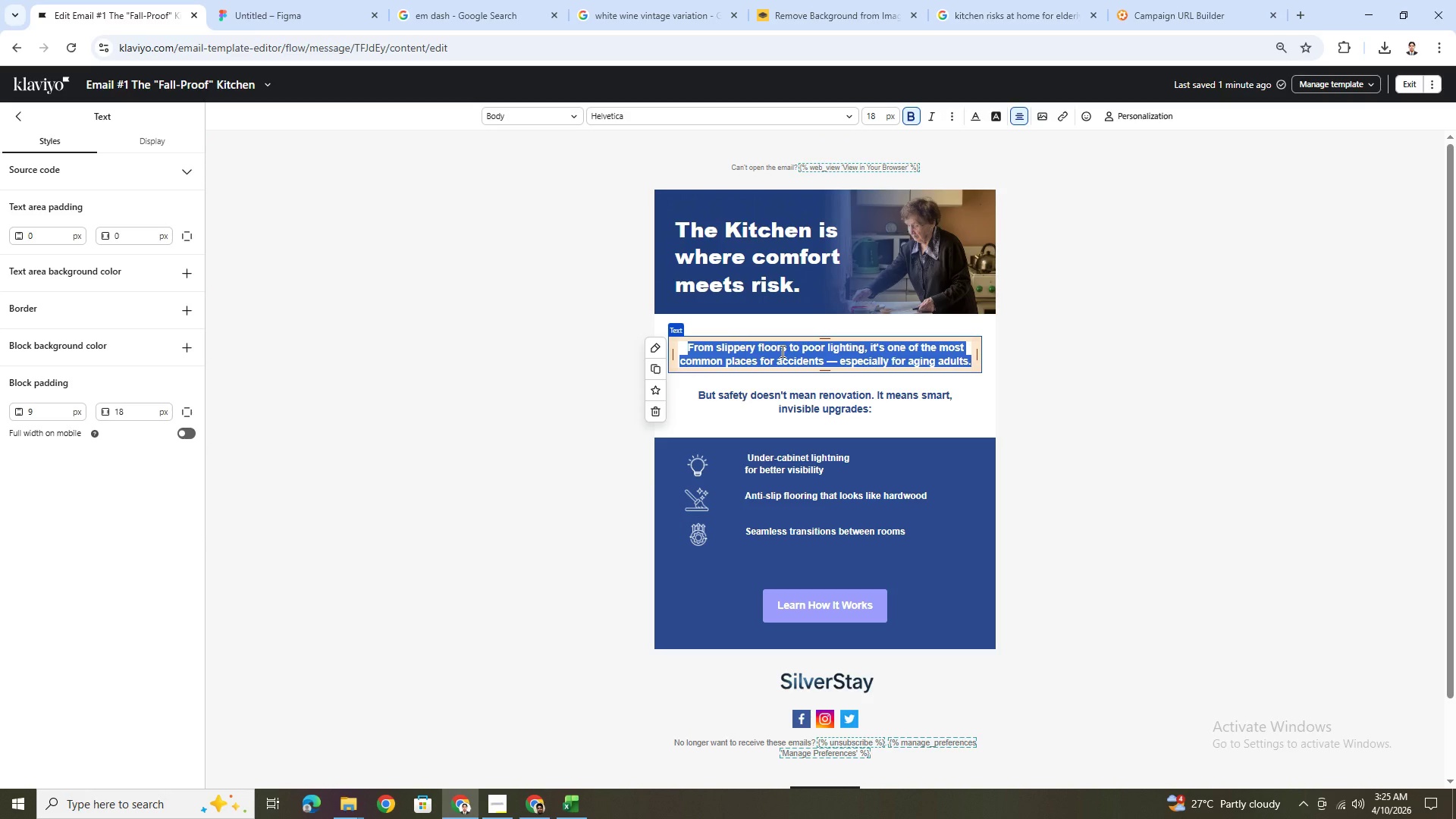 
wait(12.55)
 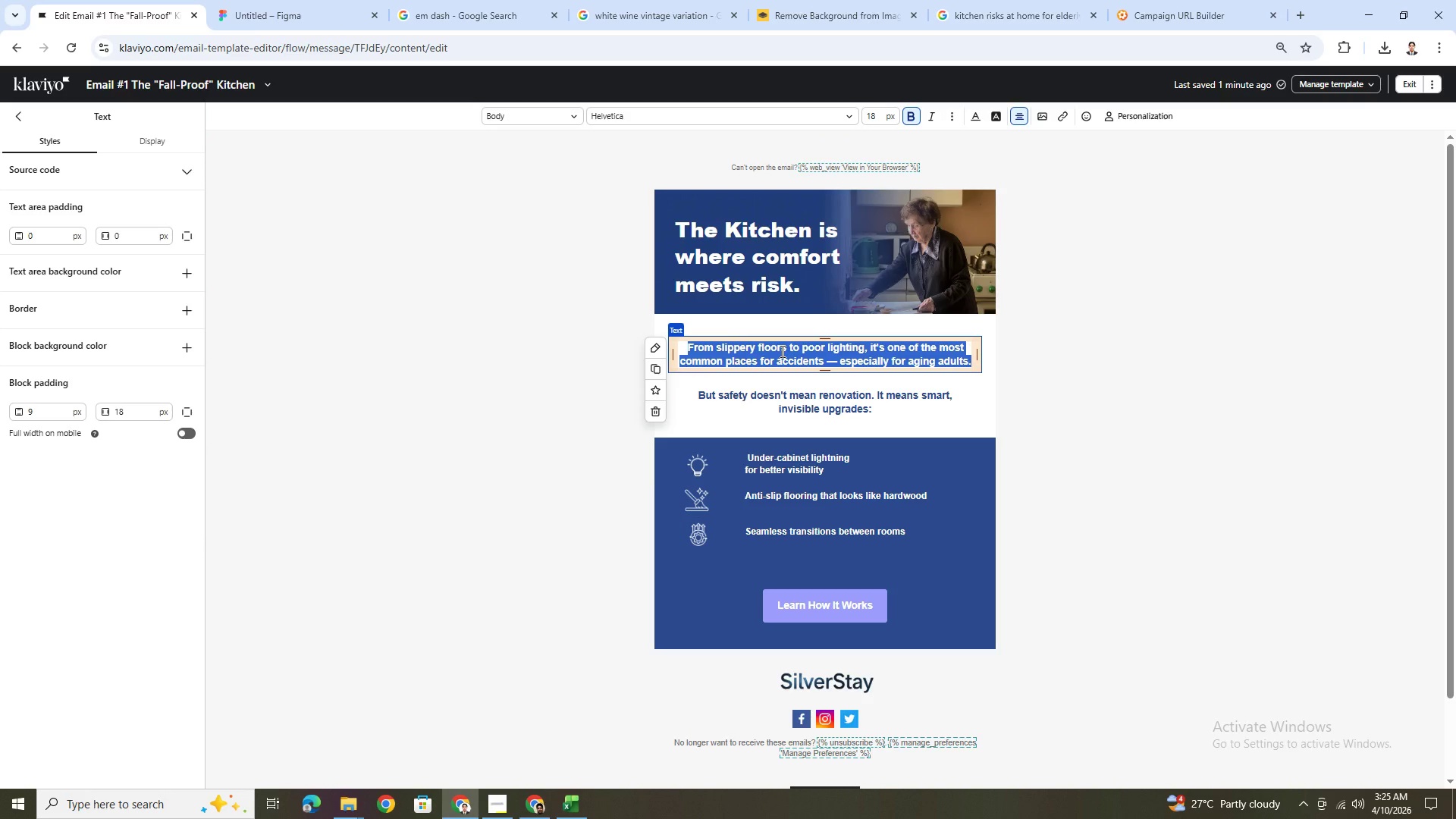 
type(Many)
key(Backspace)
key(Backspace)
key(Backspace)
key(Backspace)
type(It's one of the most used soa)
key(Backspace)
key(Backspace)
type(paces in any home )
key(Backspace)
 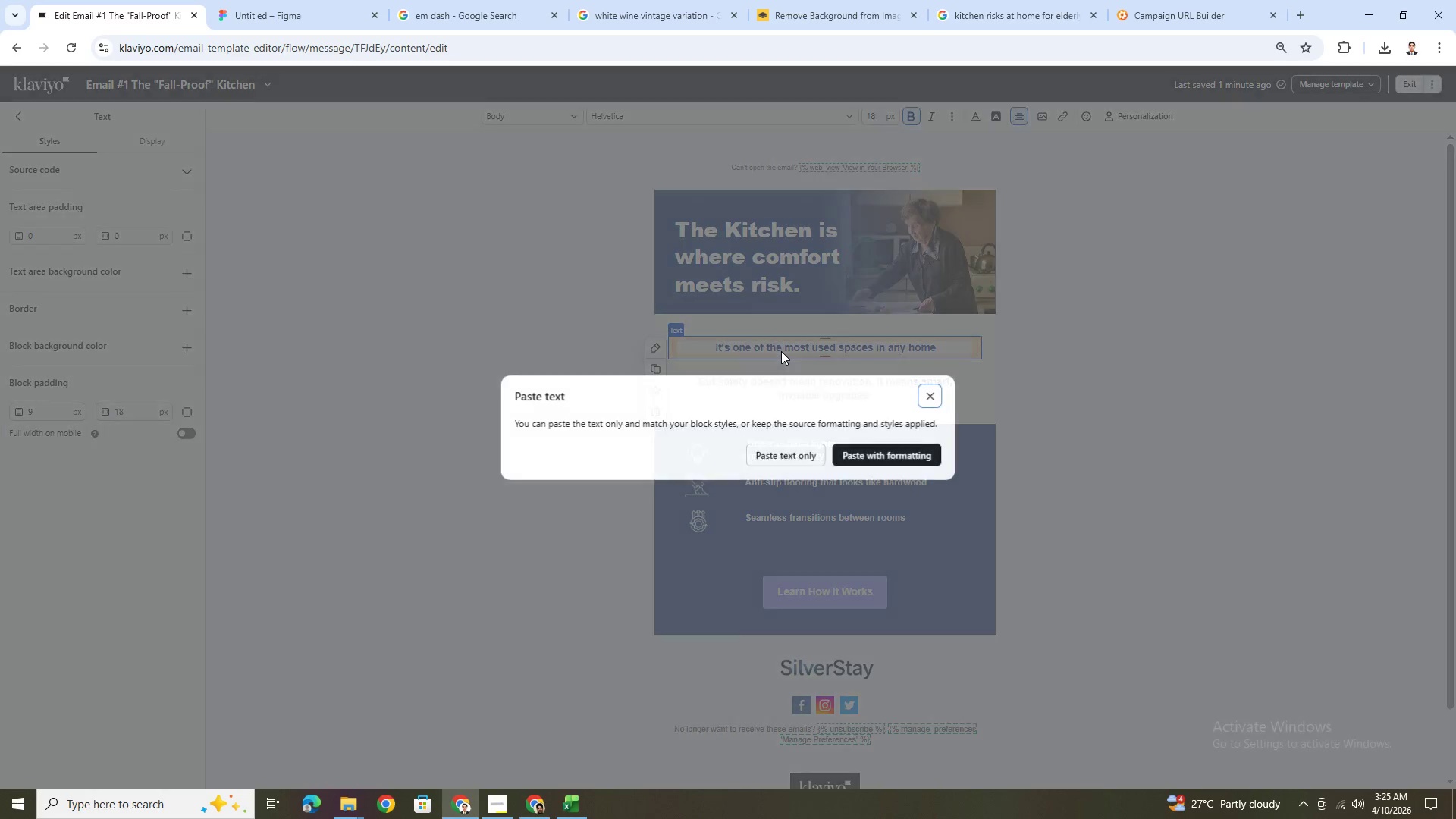 
key(Control+V)
 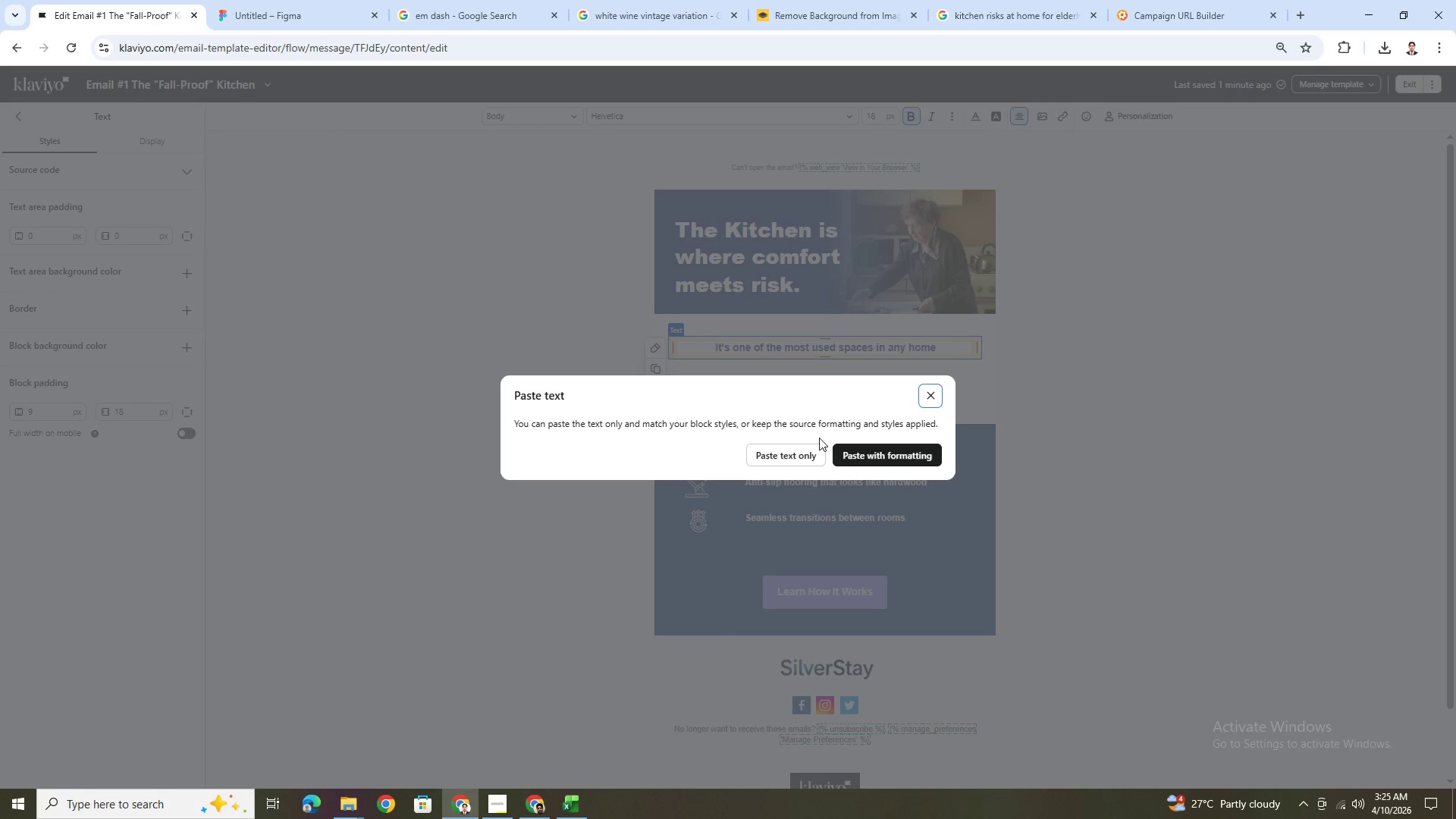 
left_click([817, 449])
 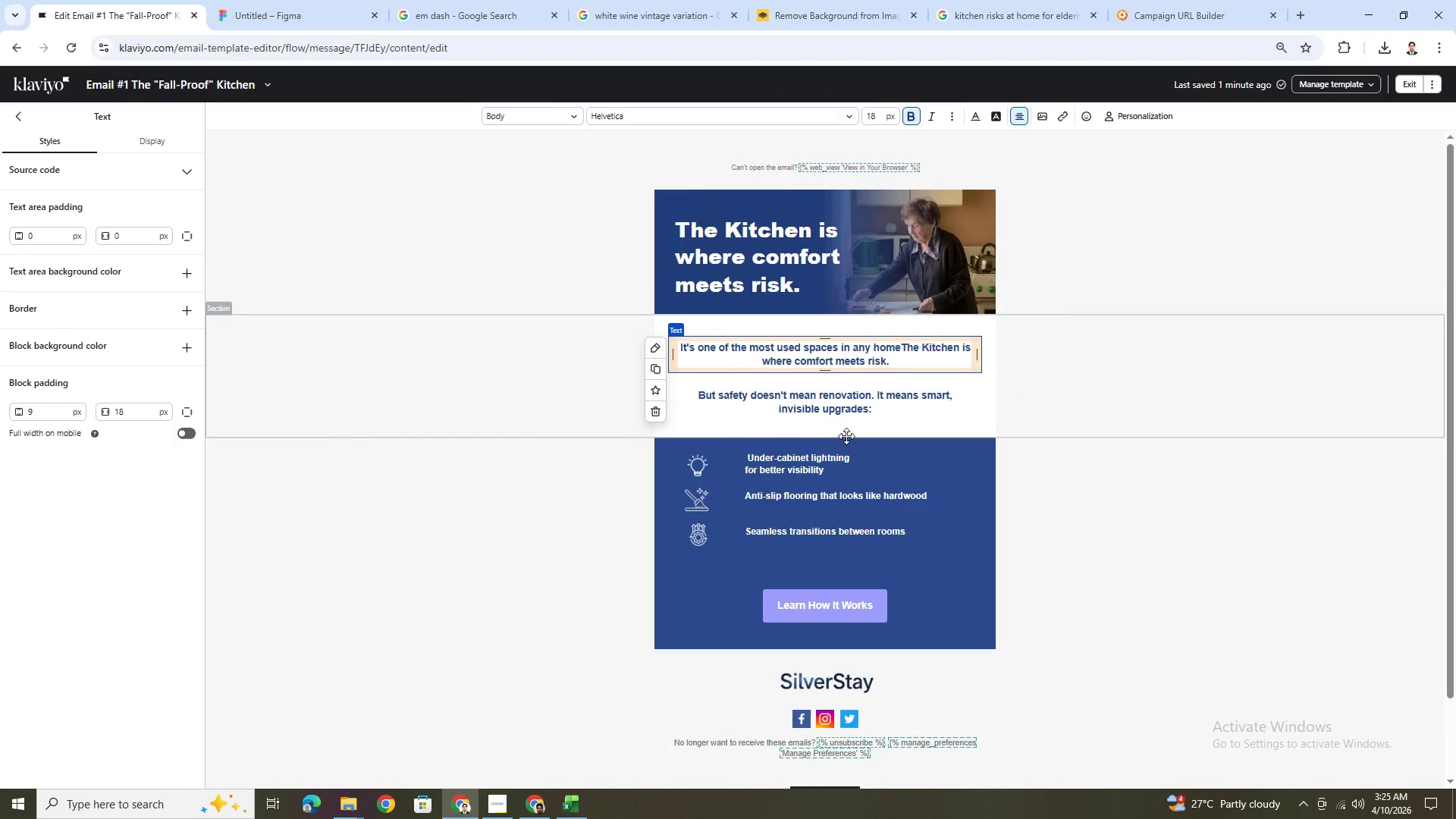 
key(Control+Z)
 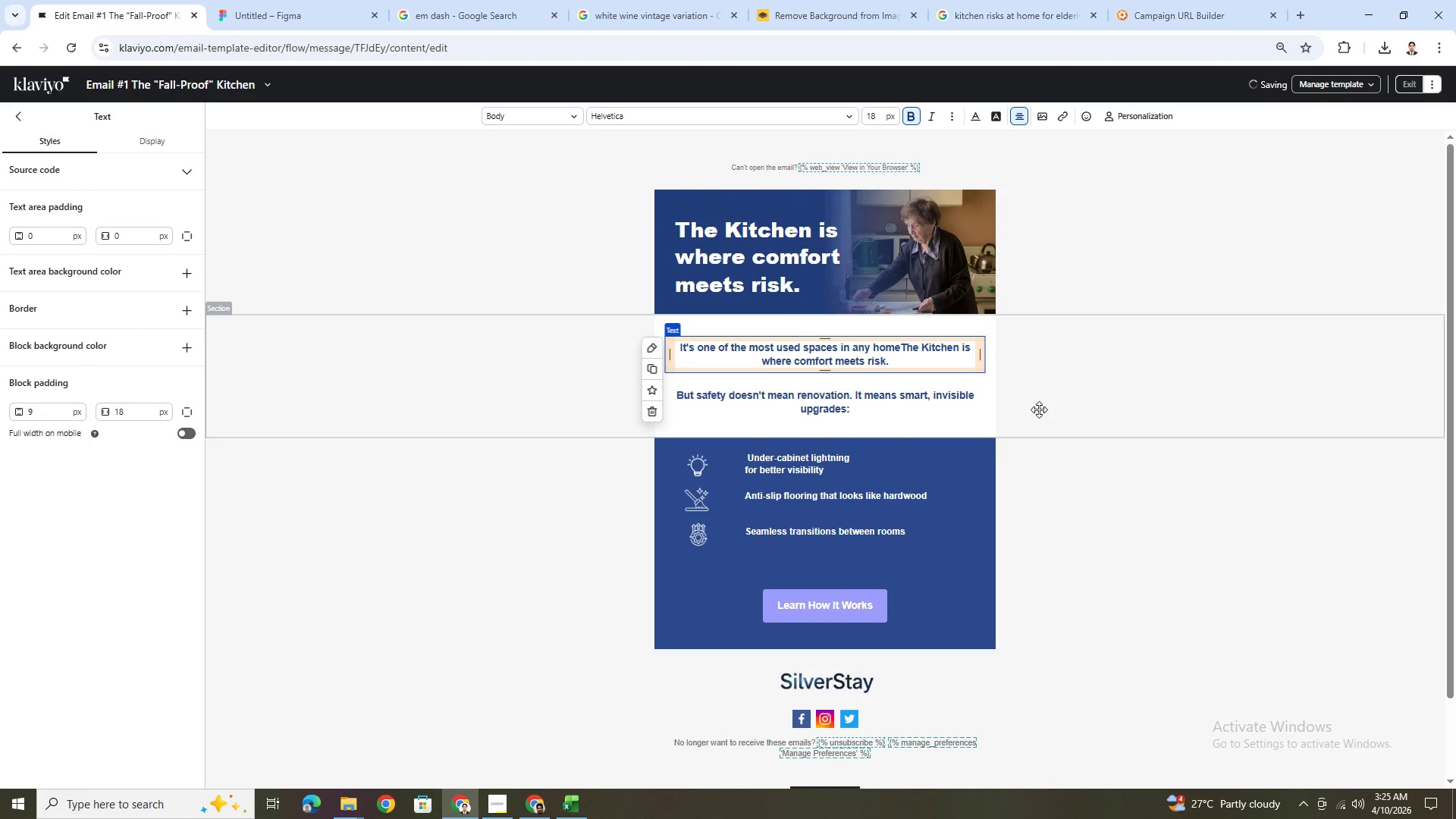 
left_click([1042, 412])
 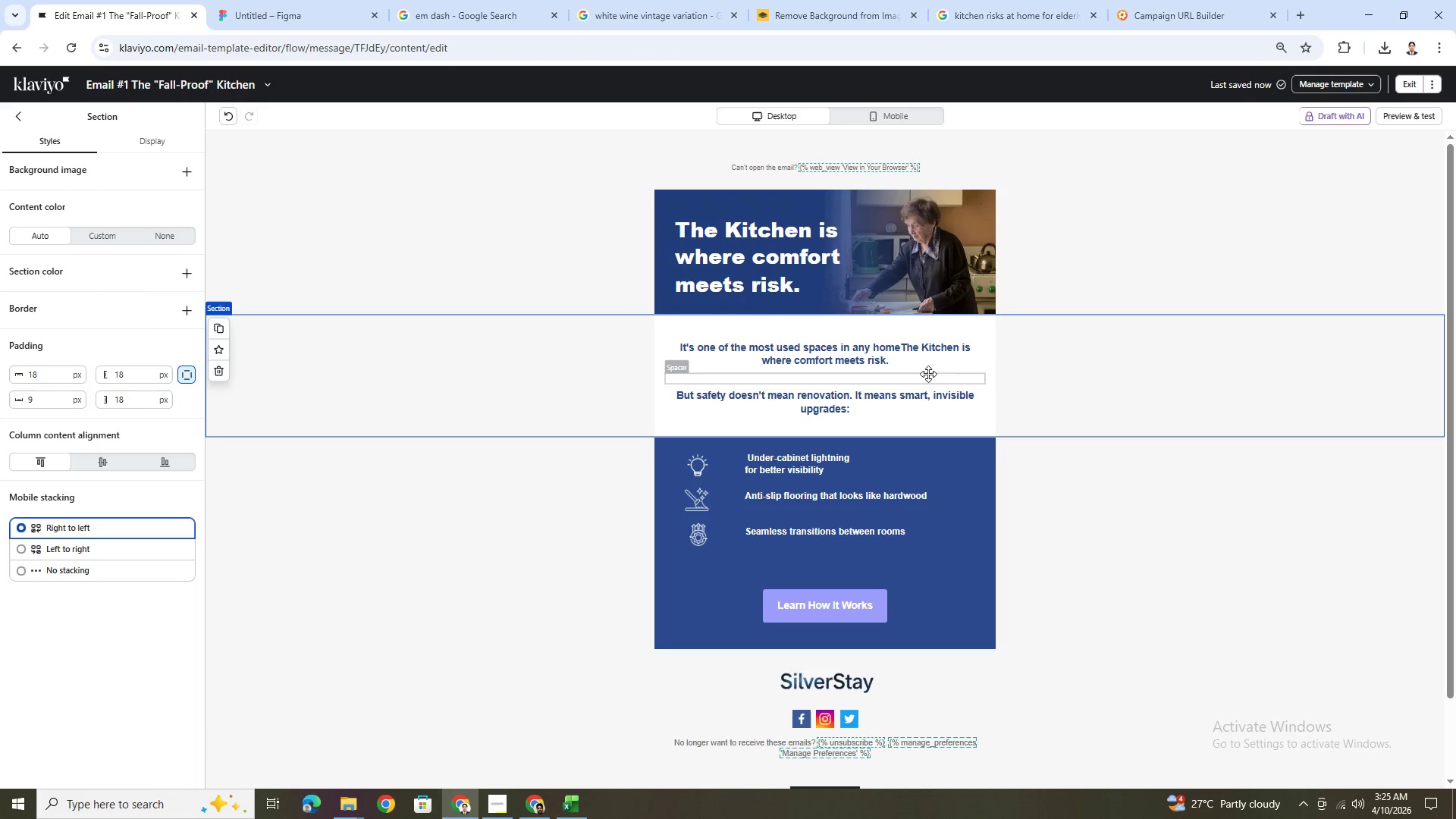 
double_click([927, 359])
 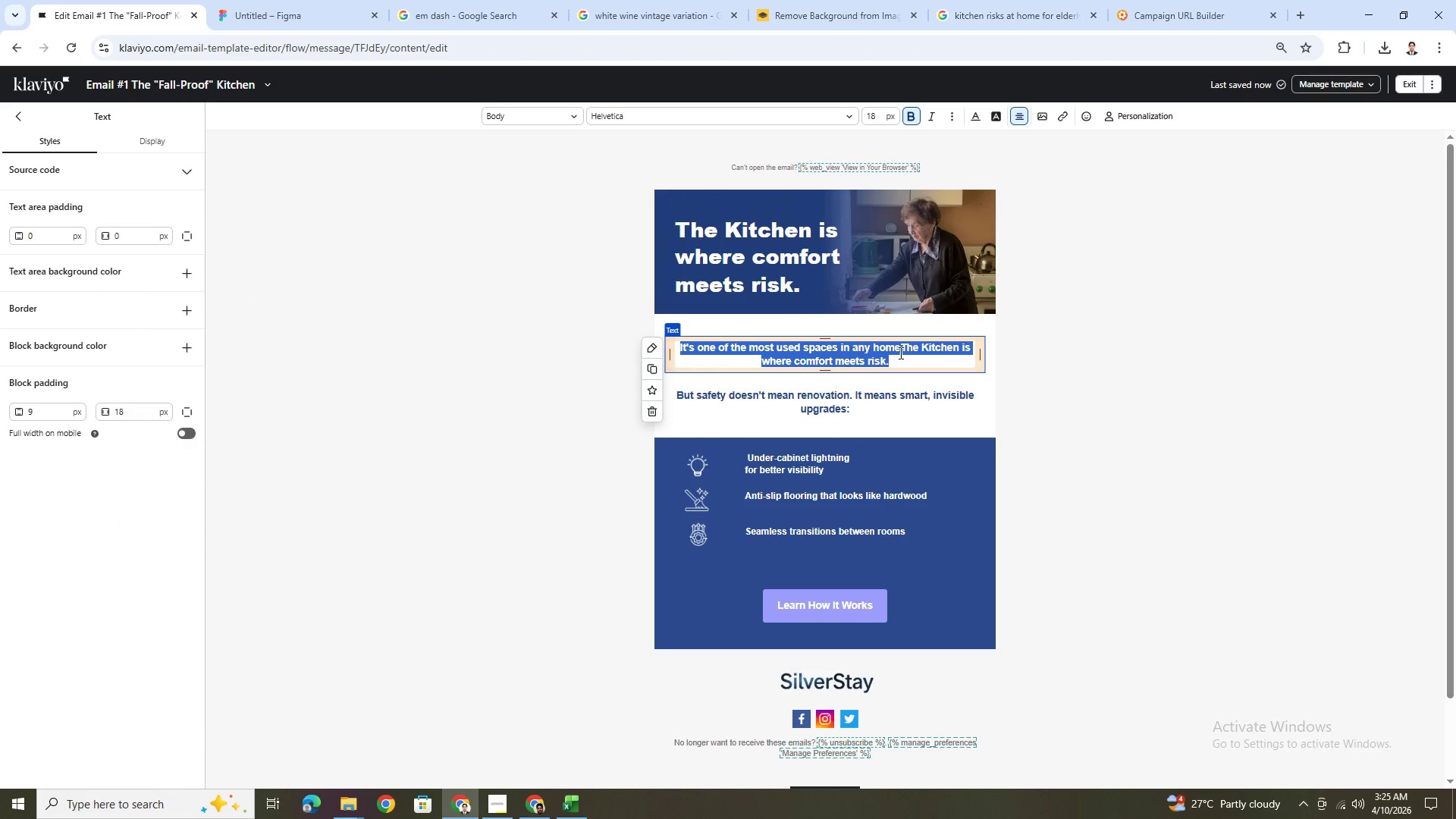 
left_click_drag(start_coordinate=[901, 352], to_coordinate=[920, 360])
 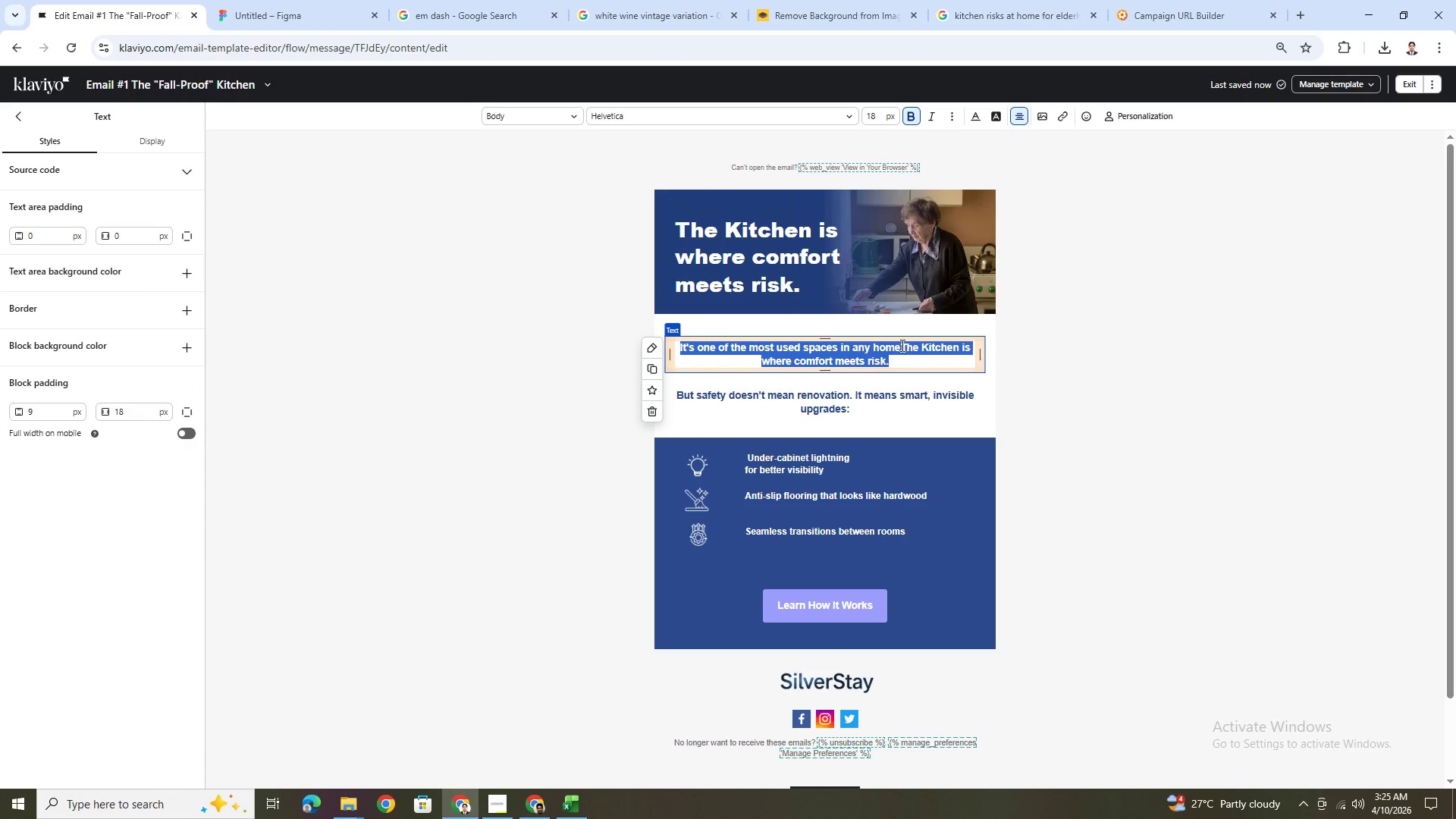 
left_click_drag(start_coordinate=[899, 344], to_coordinate=[914, 349])
 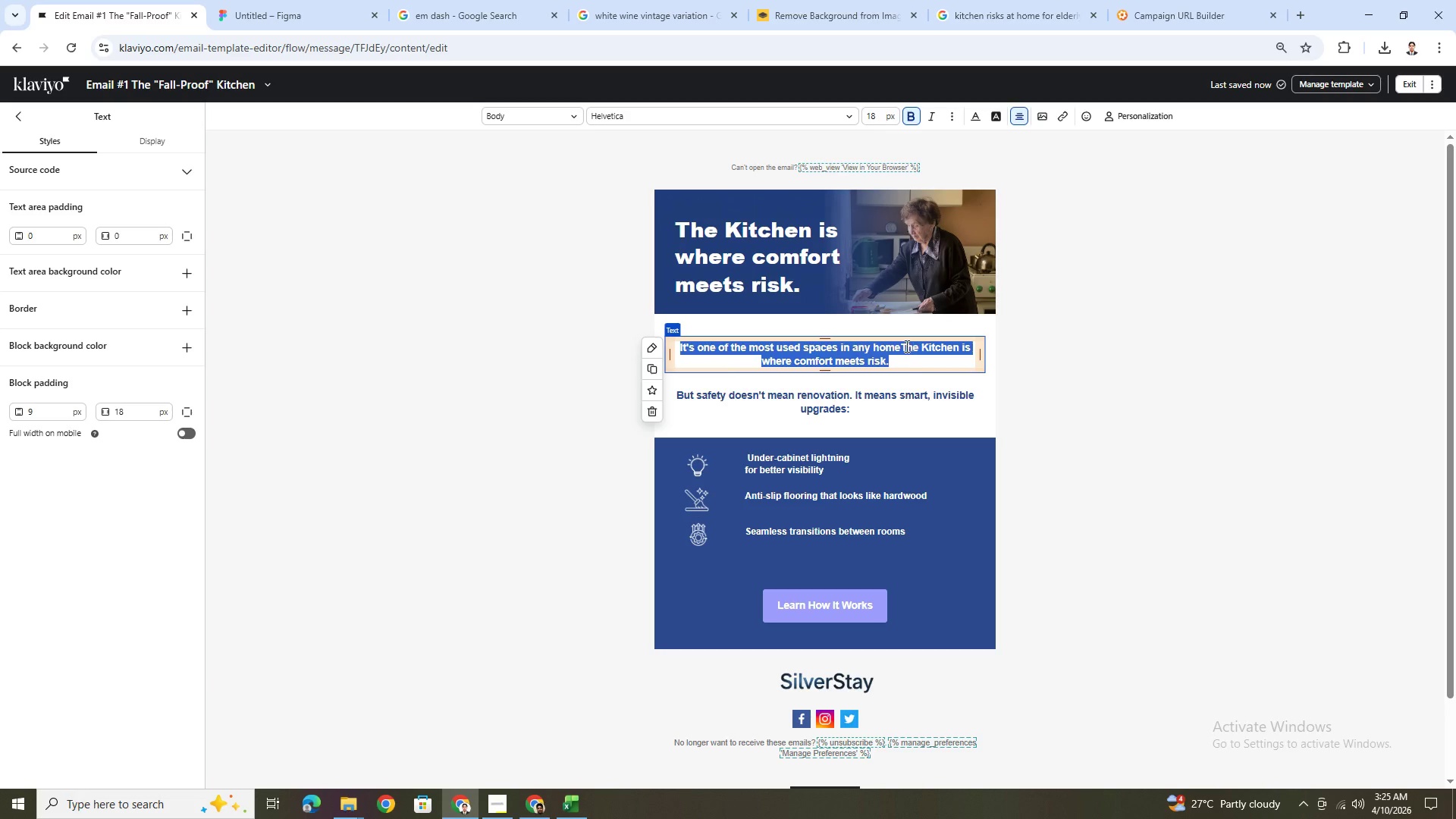 
left_click([905, 346])
 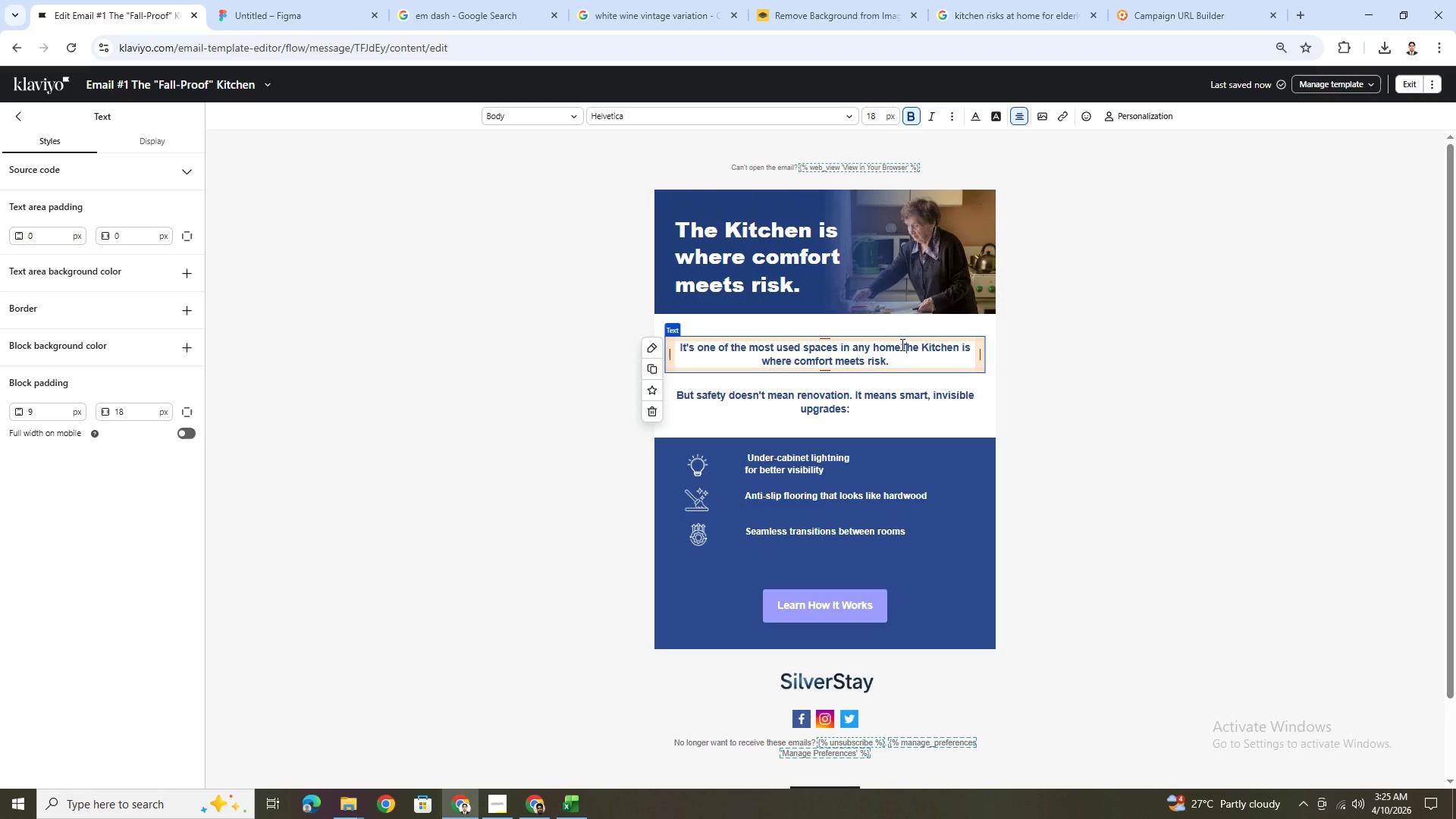 
left_click_drag(start_coordinate=[900, 344], to_coordinate=[937, 369])
 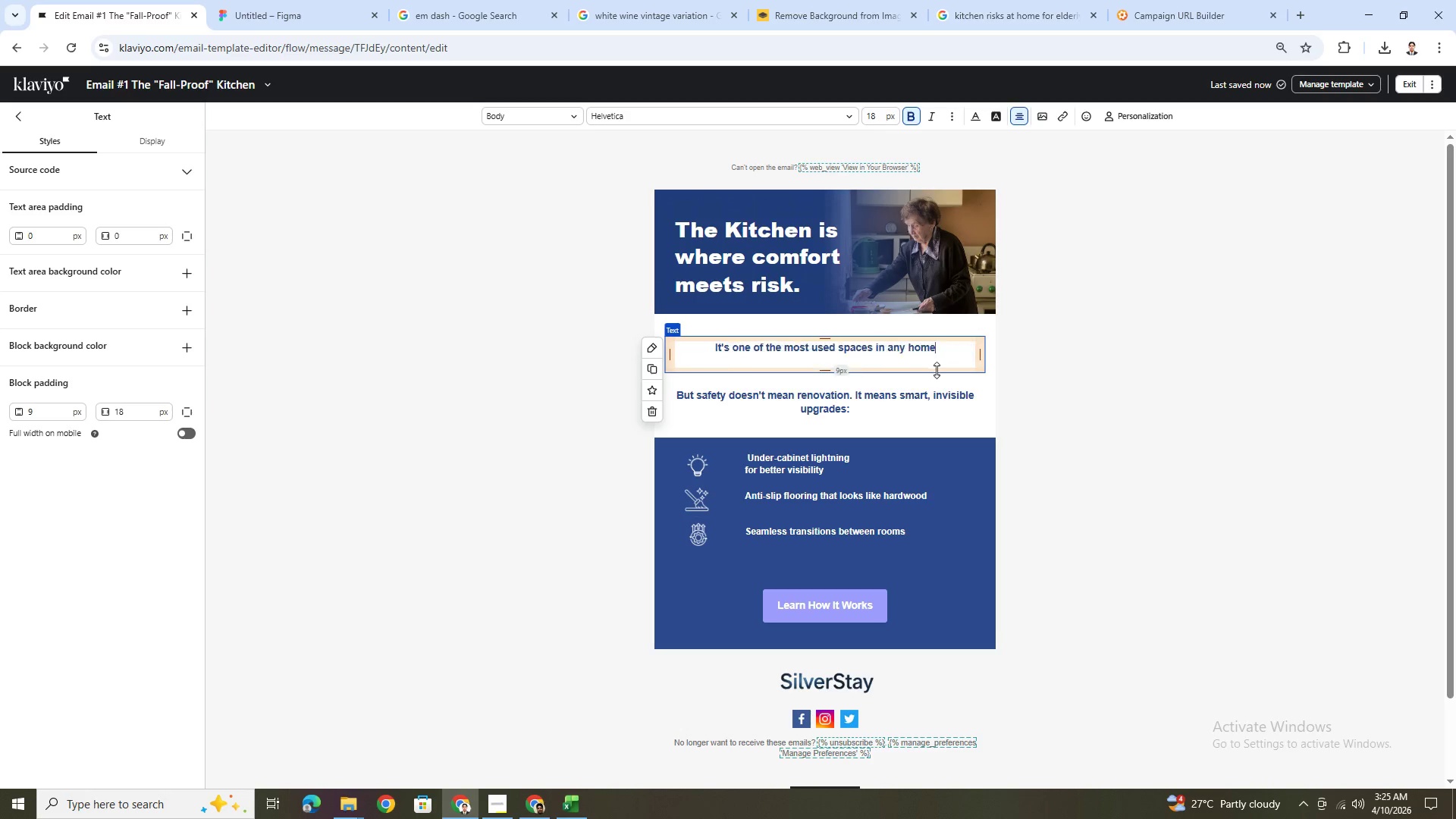 
key(Backspace)
 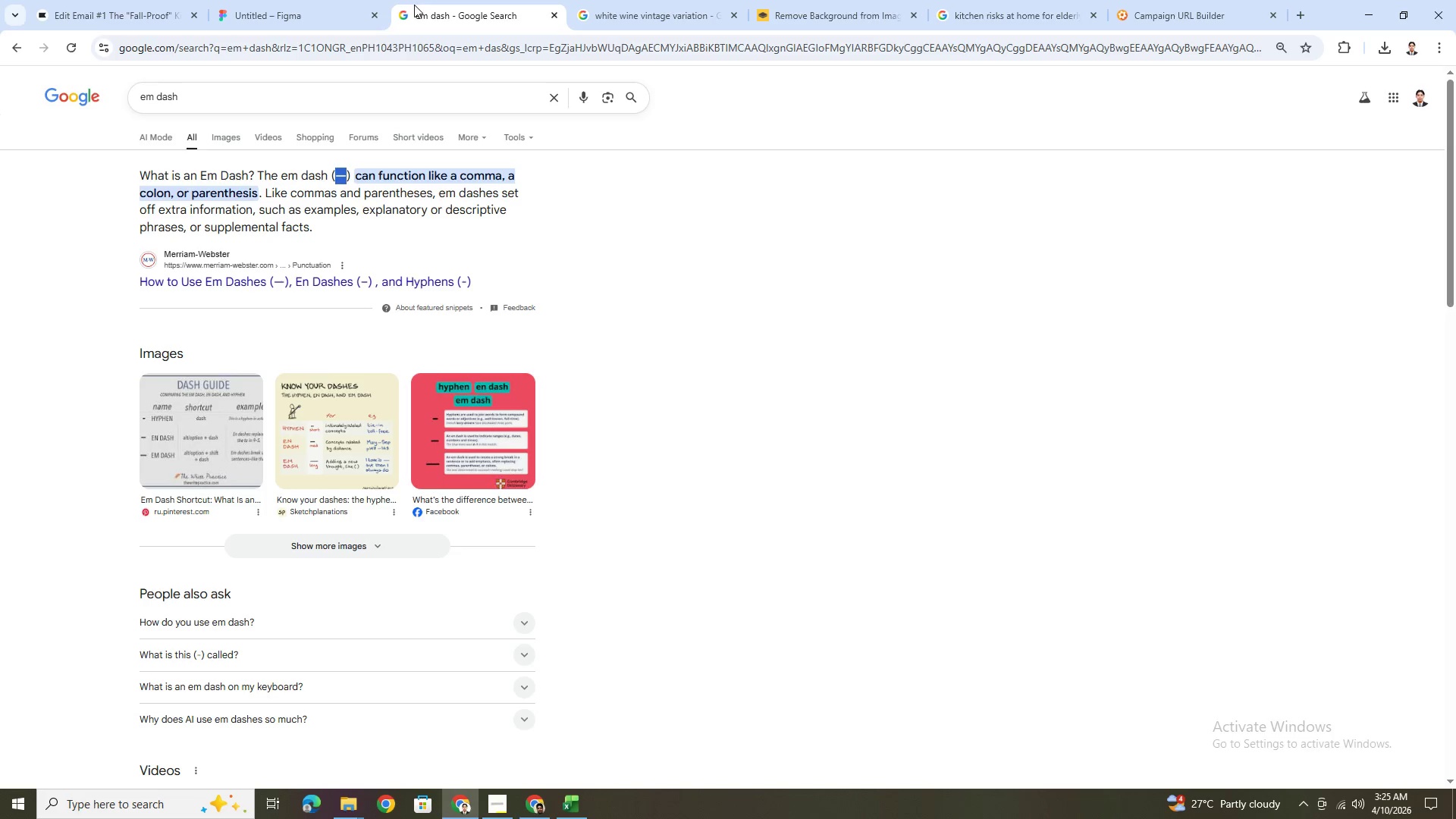 
key(Control+C)
 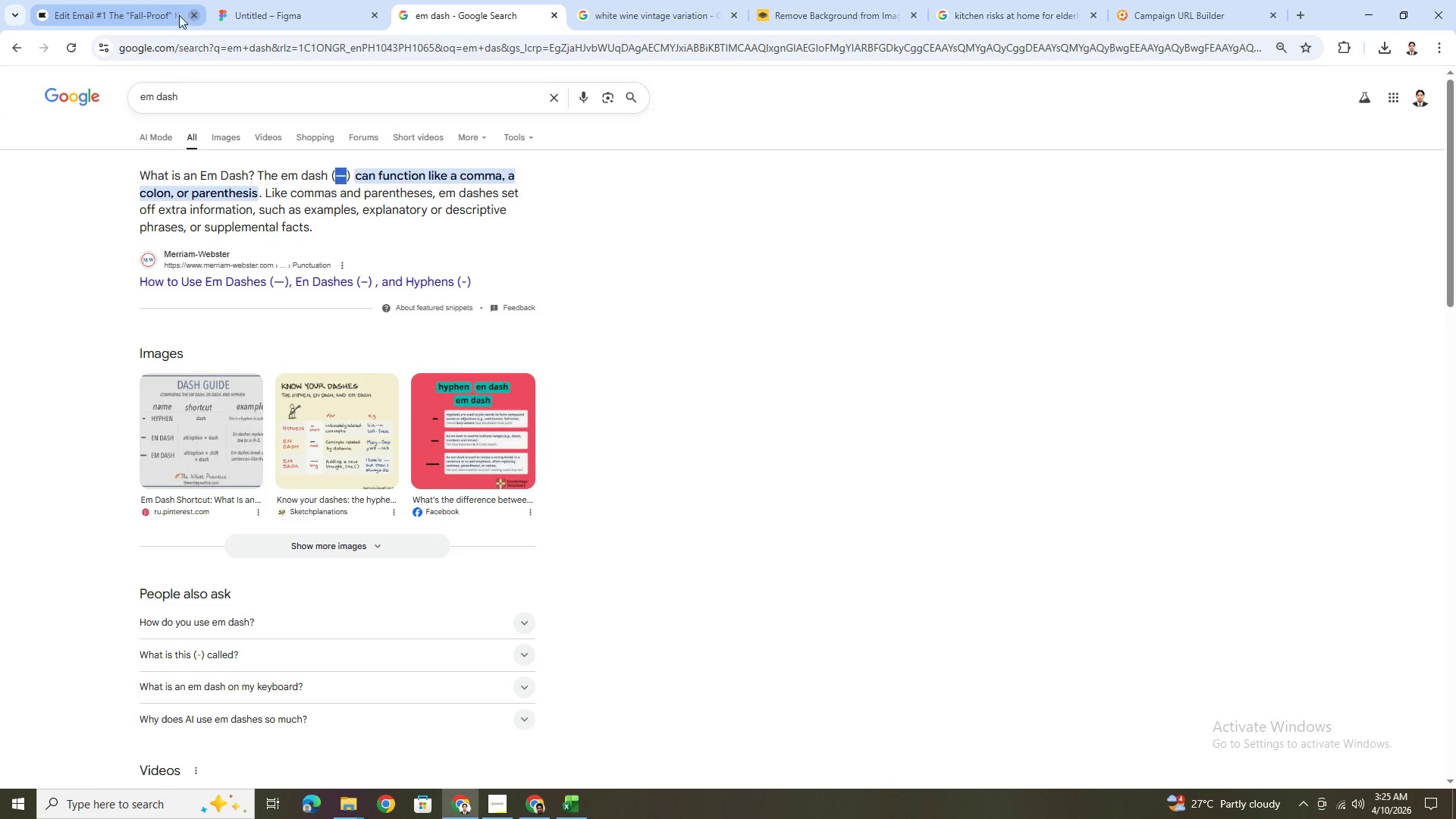 
left_click([155, 9])
 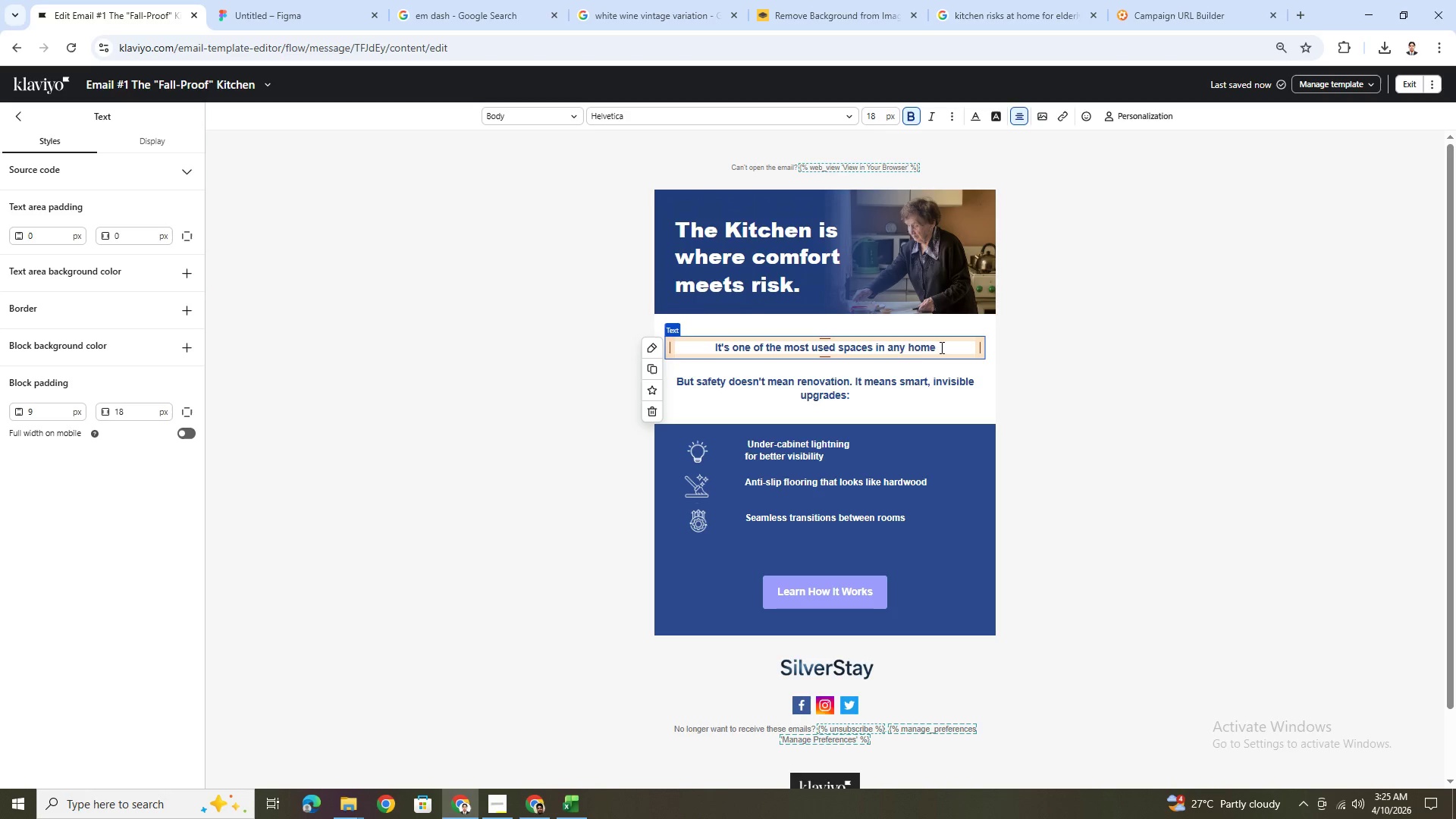 
key(Control+ControlLeft)
 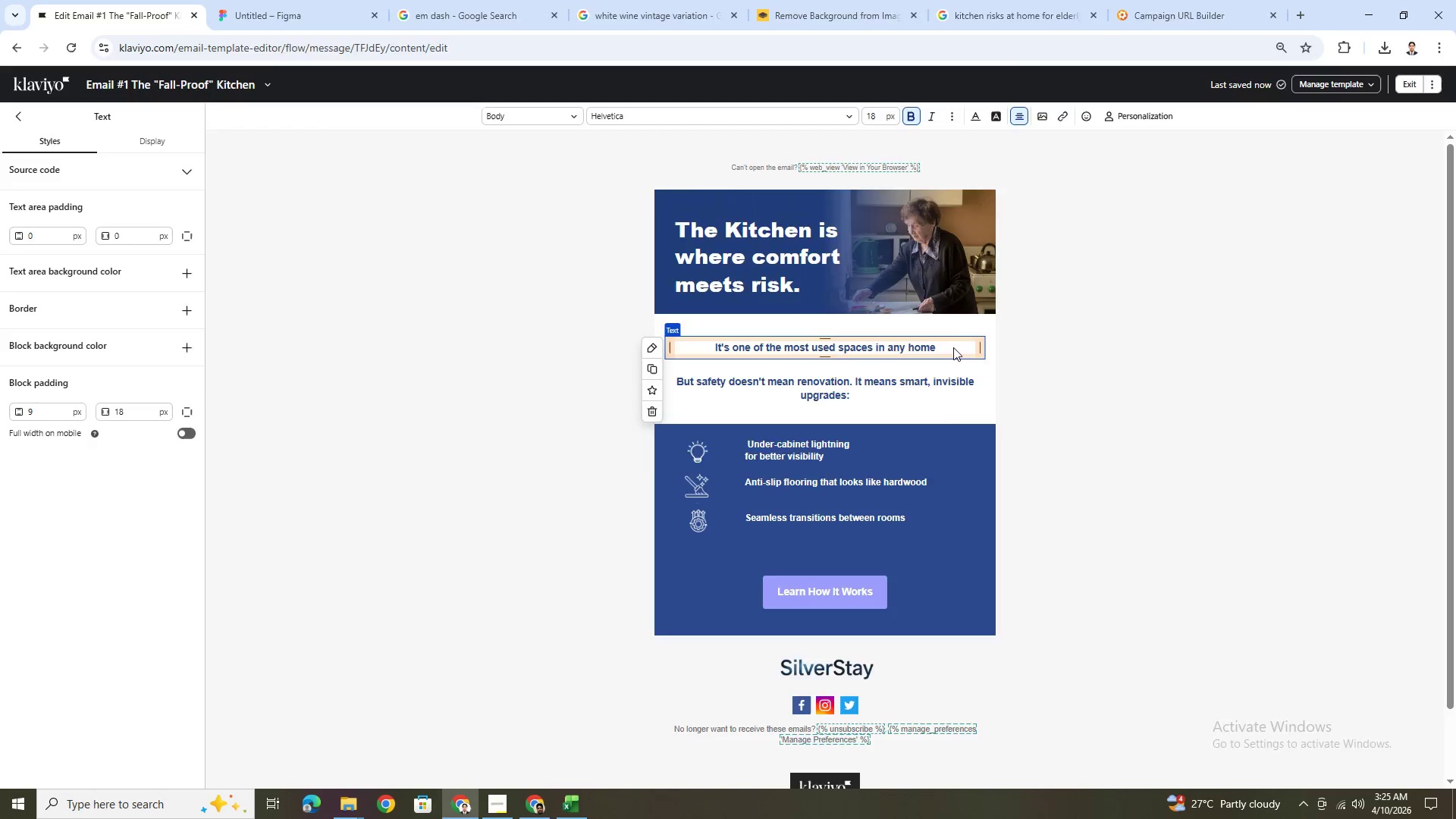 
key(Control+V)
 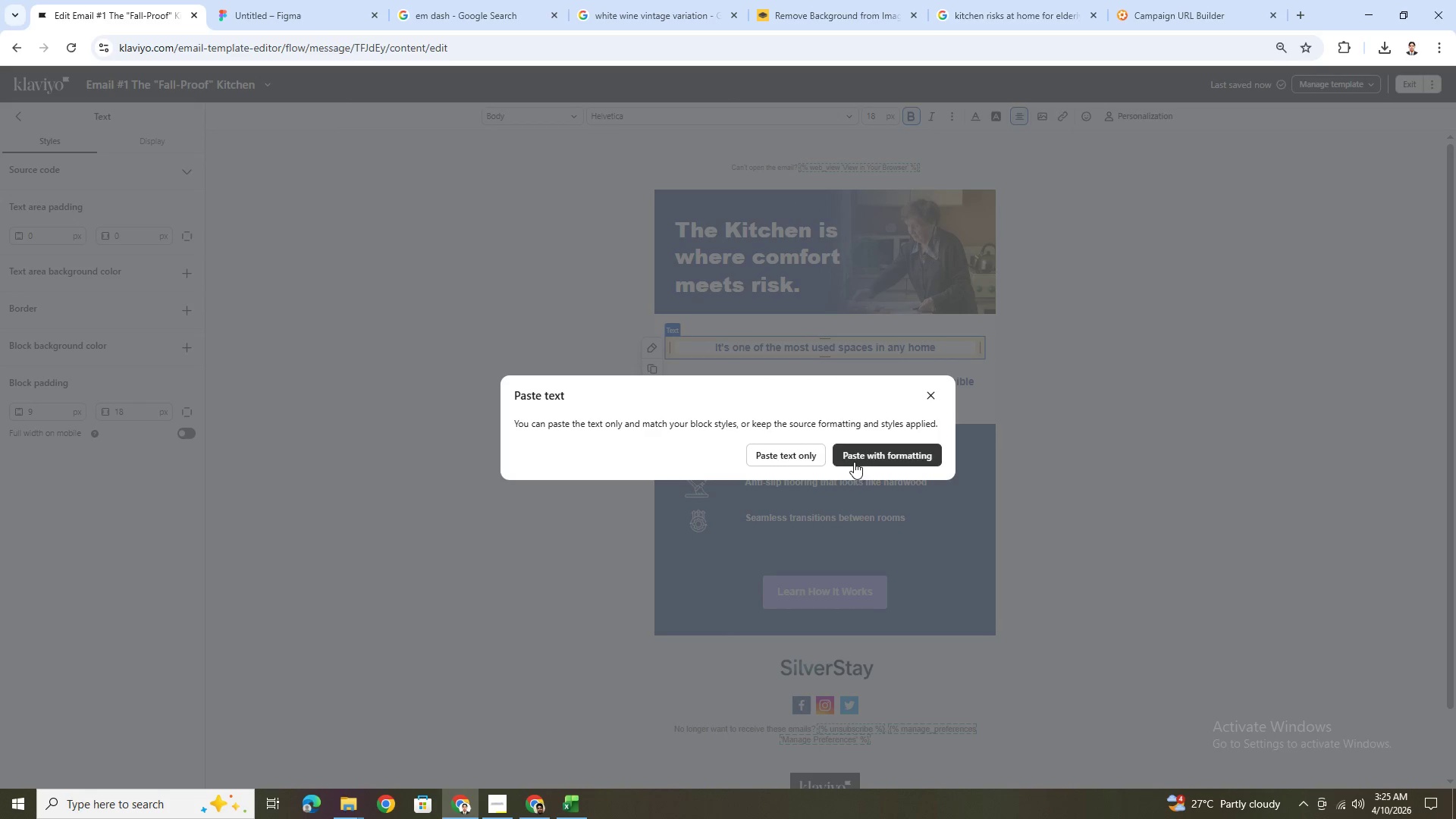 
left_click([811, 461])
 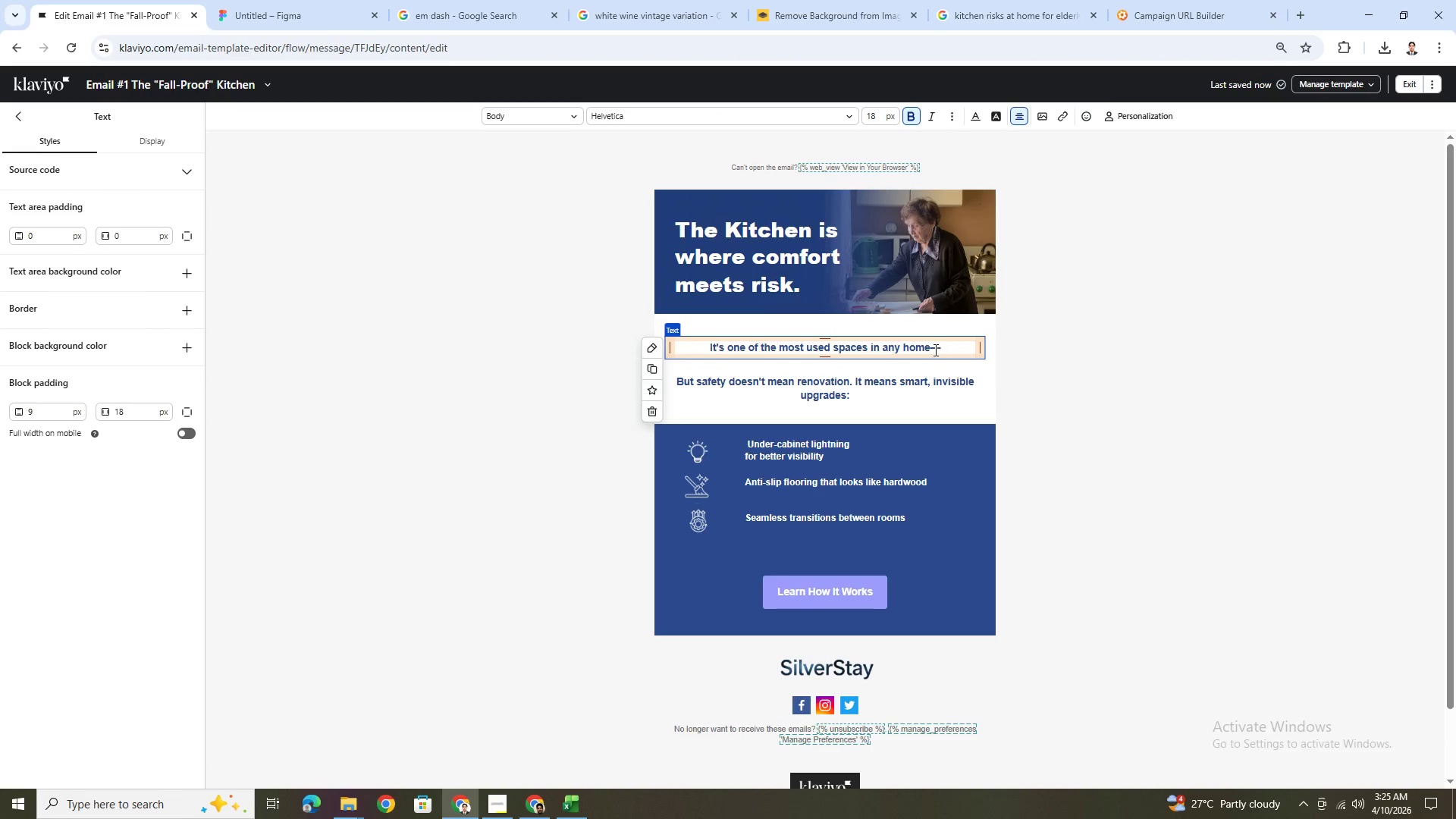 
left_click([930, 350])
 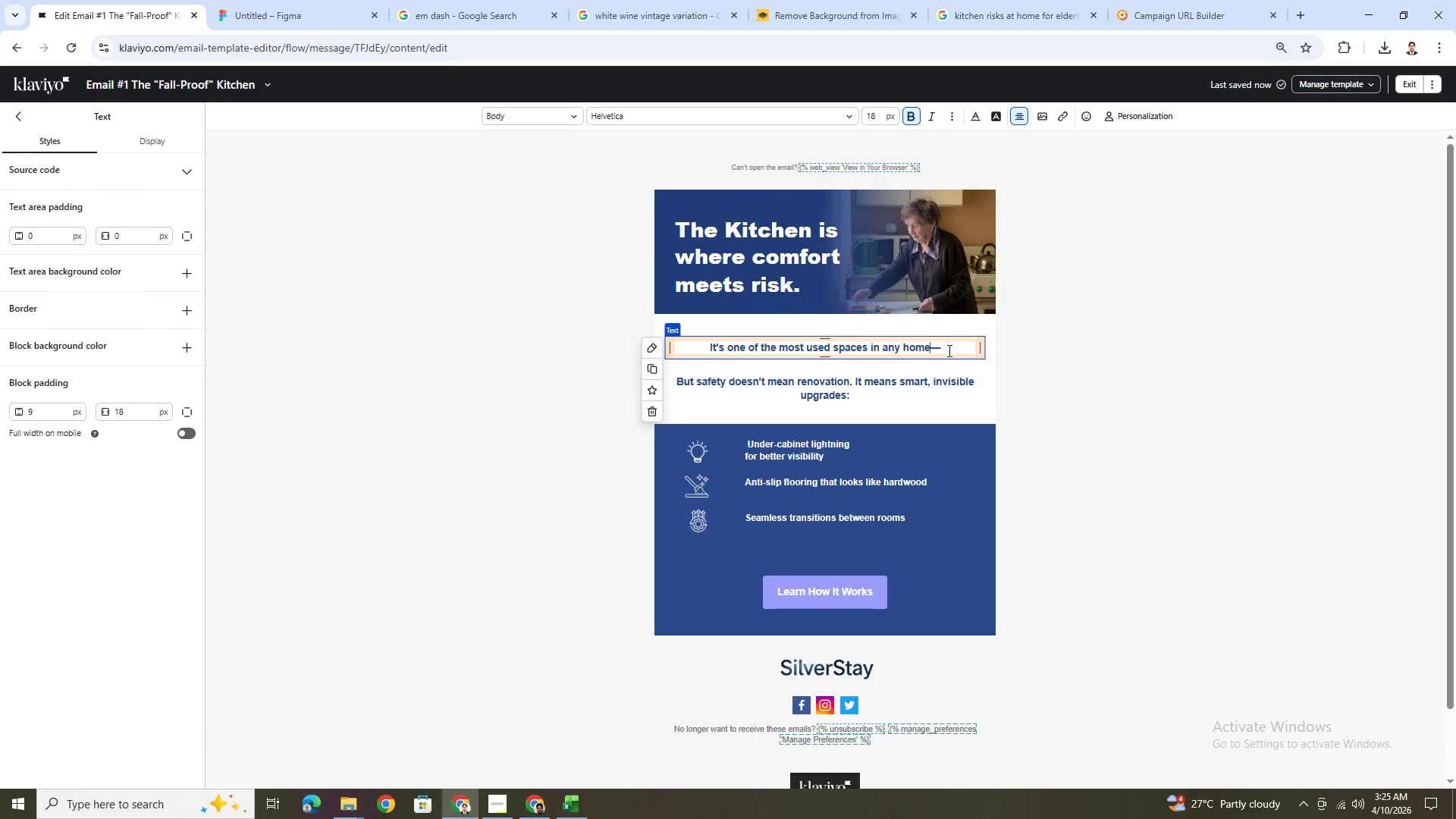 
key(Space)
 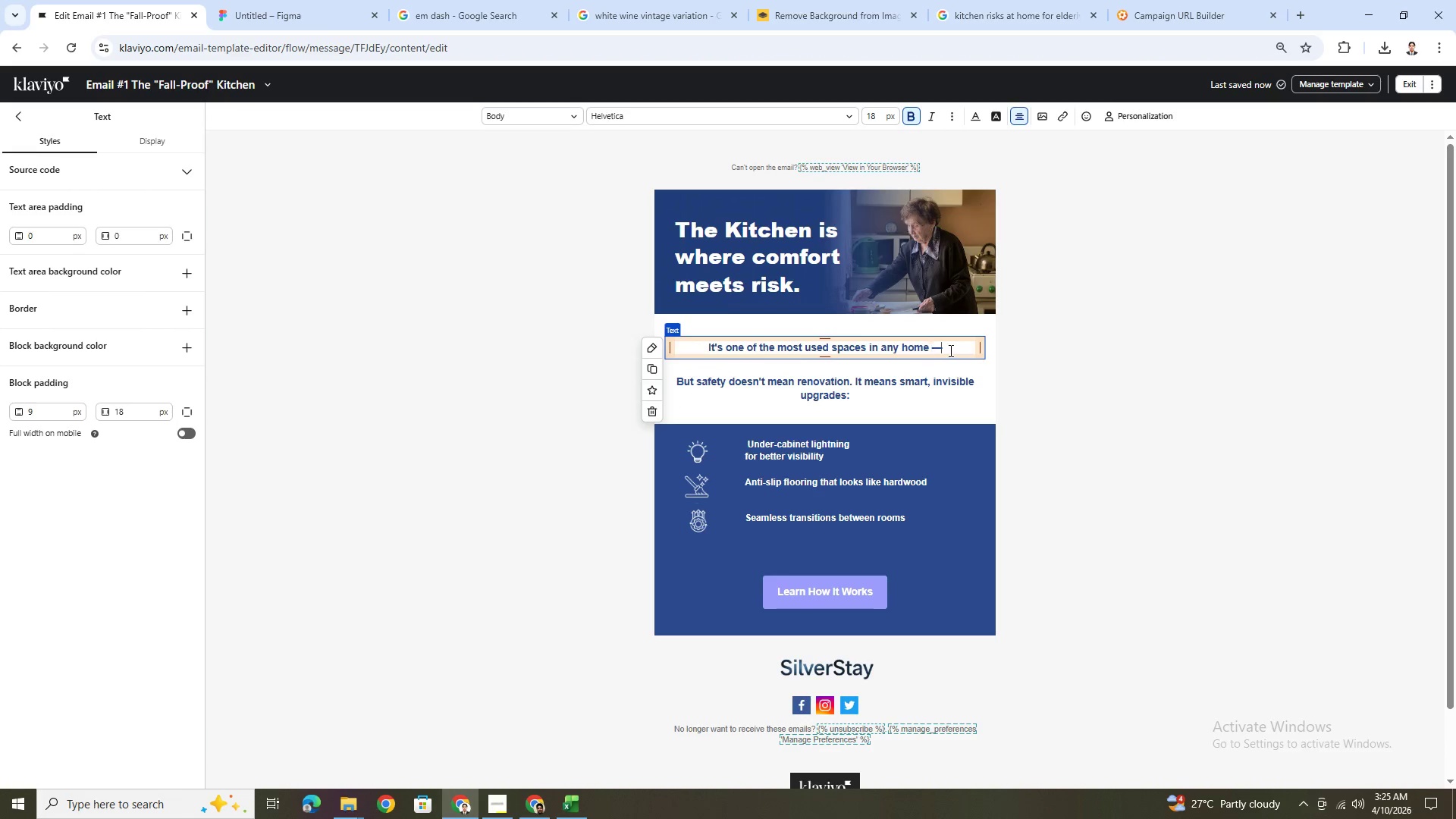 
left_click([949, 350])
 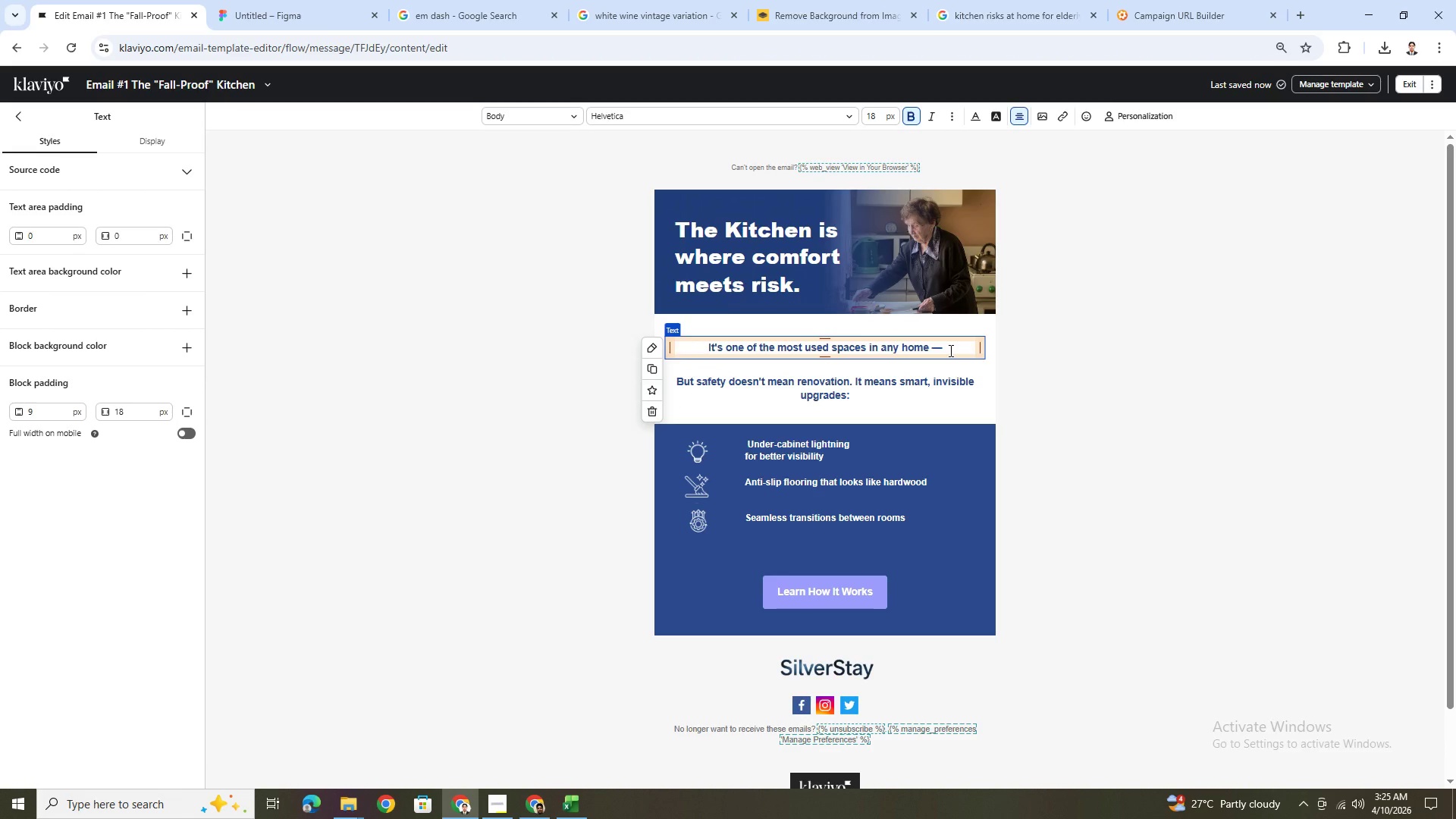 
type( and surprisingly, one of the most dangerous for aging adults.)
 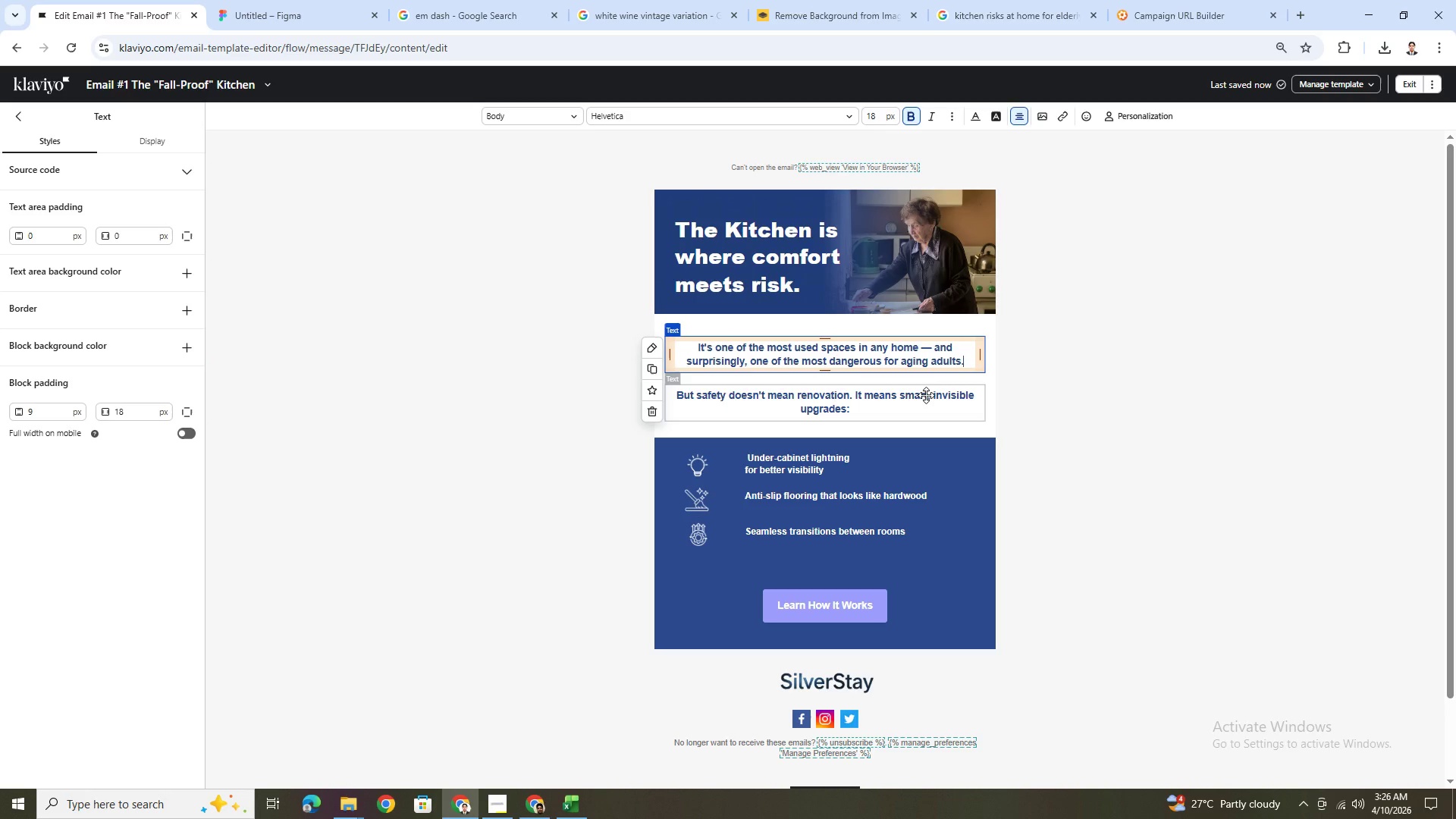 
double_click([926, 395])
 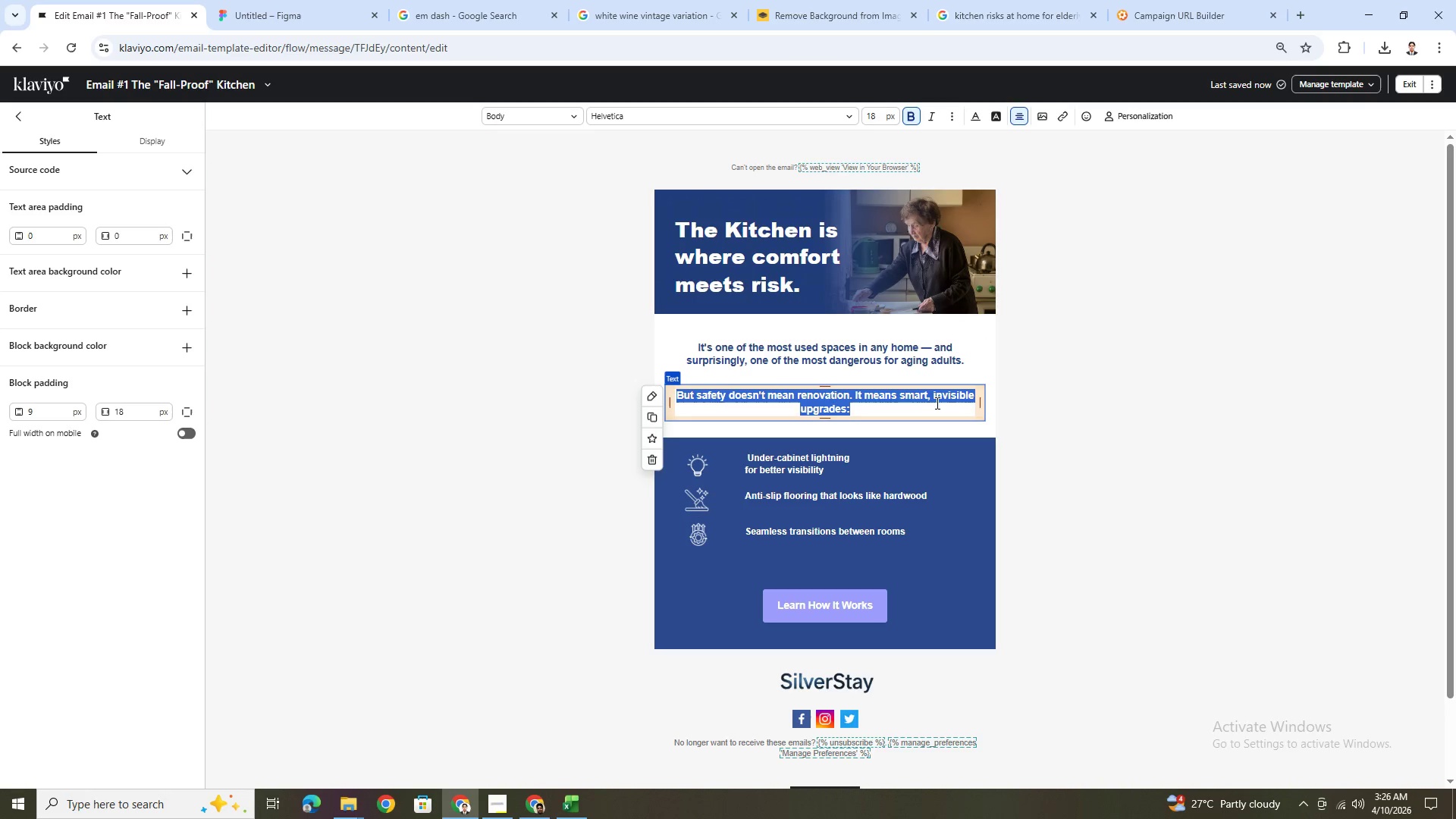 
type(Spills, shadows, and small elevation changes can quickly turn unto serious hazards.)
 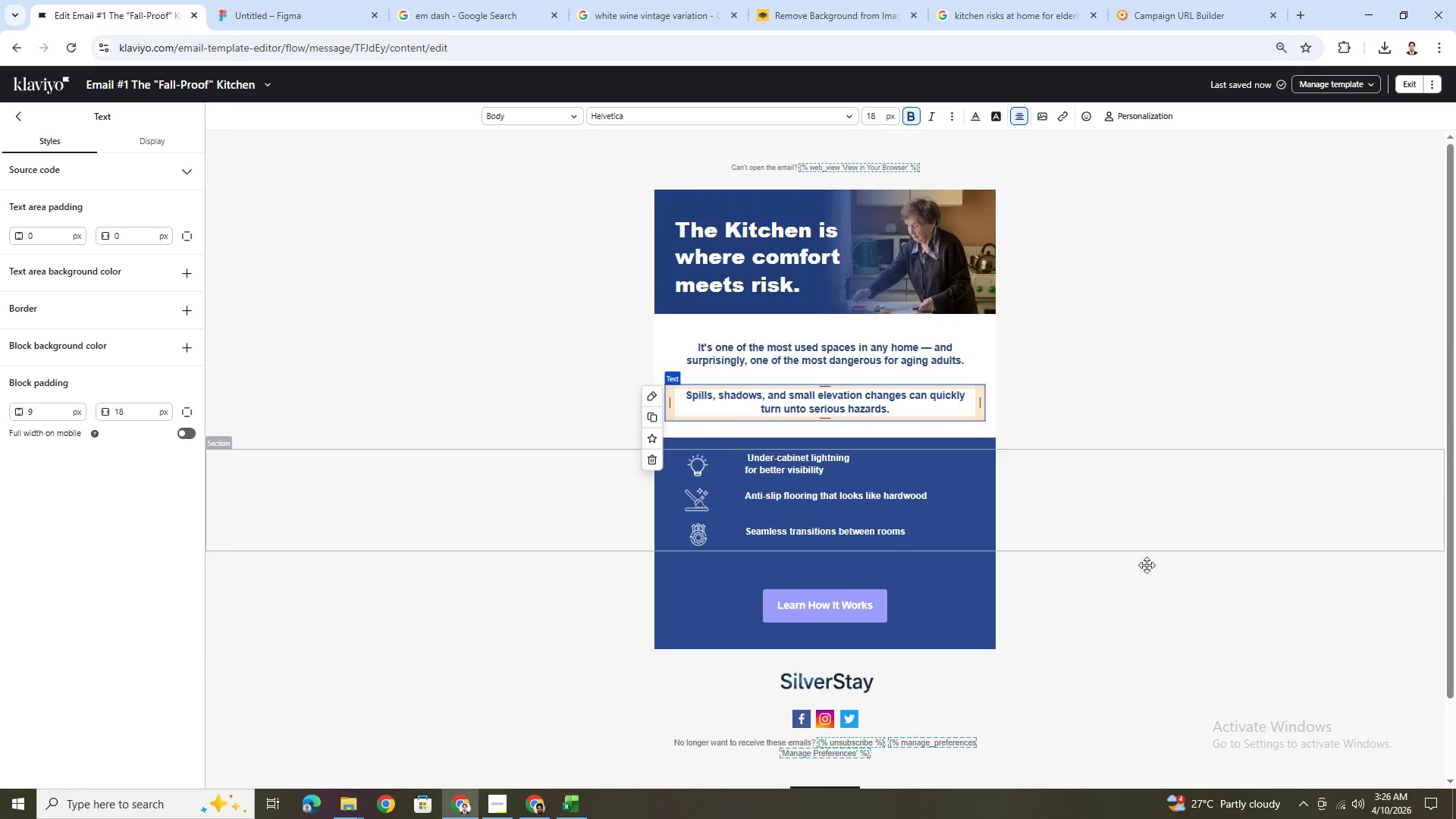 
left_click([1173, 602])
 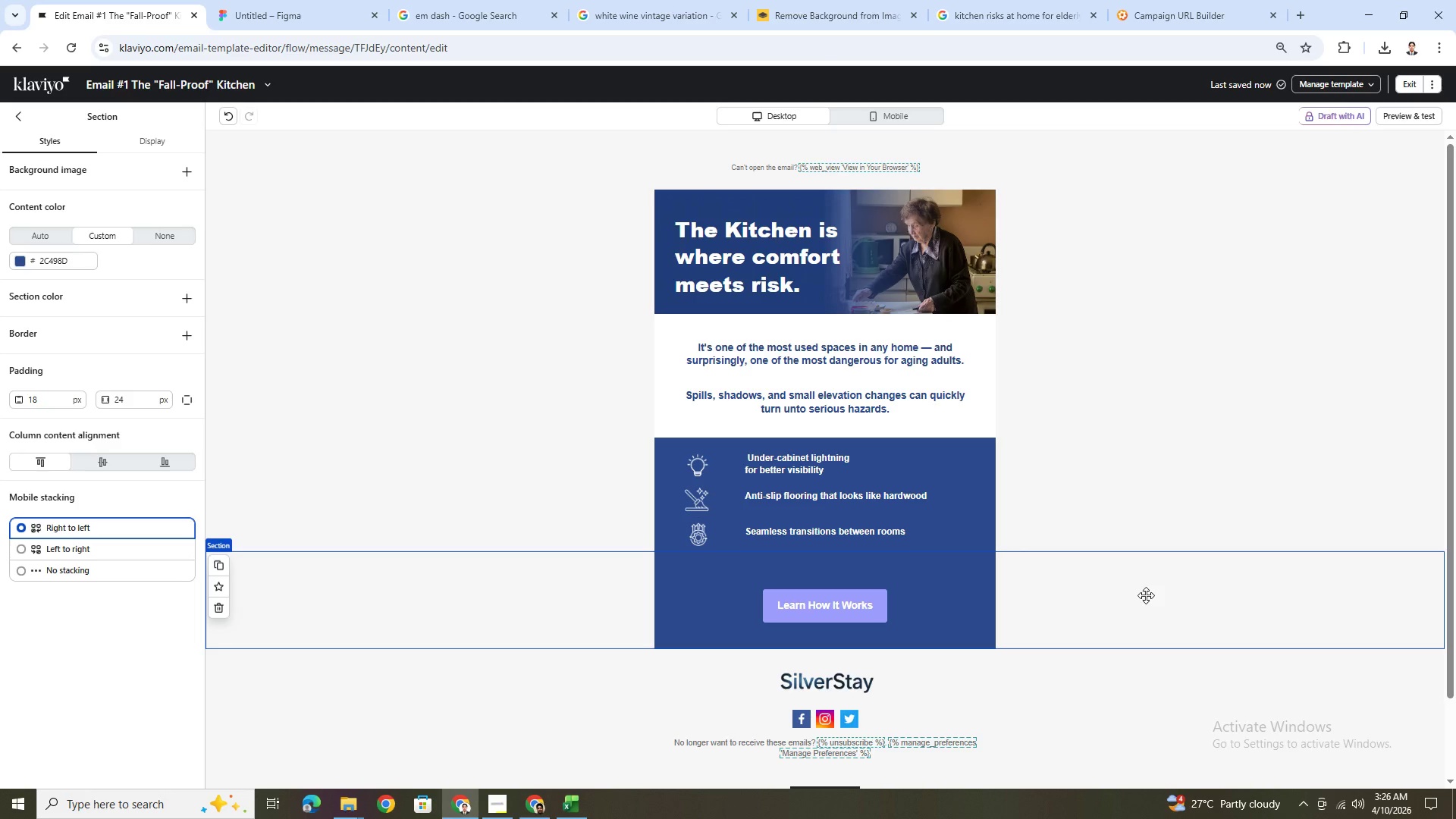 
scroll: coordinate [1145, 595], scroll_direction: down, amount: 1.0
 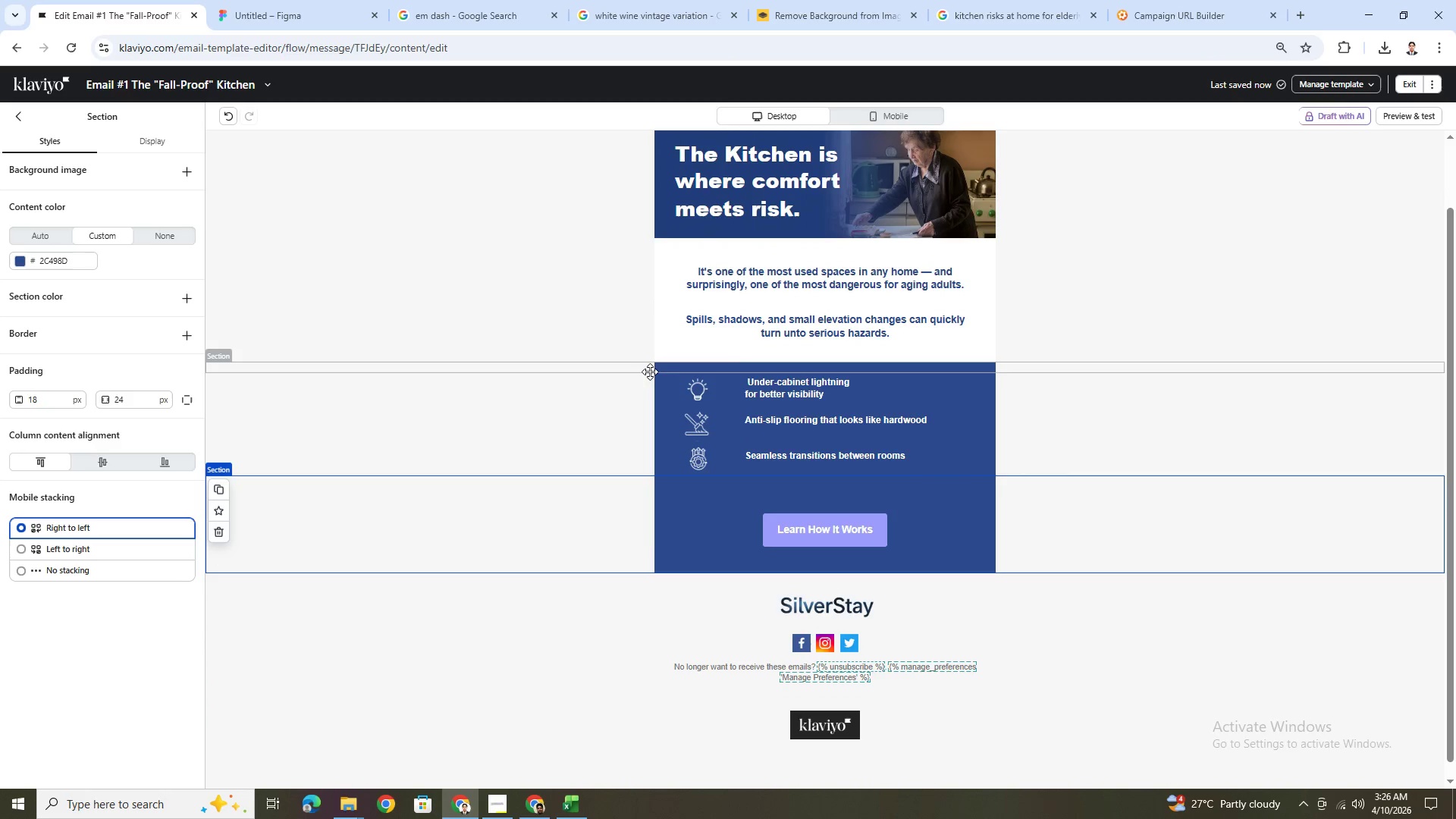 
wait(5.05)
 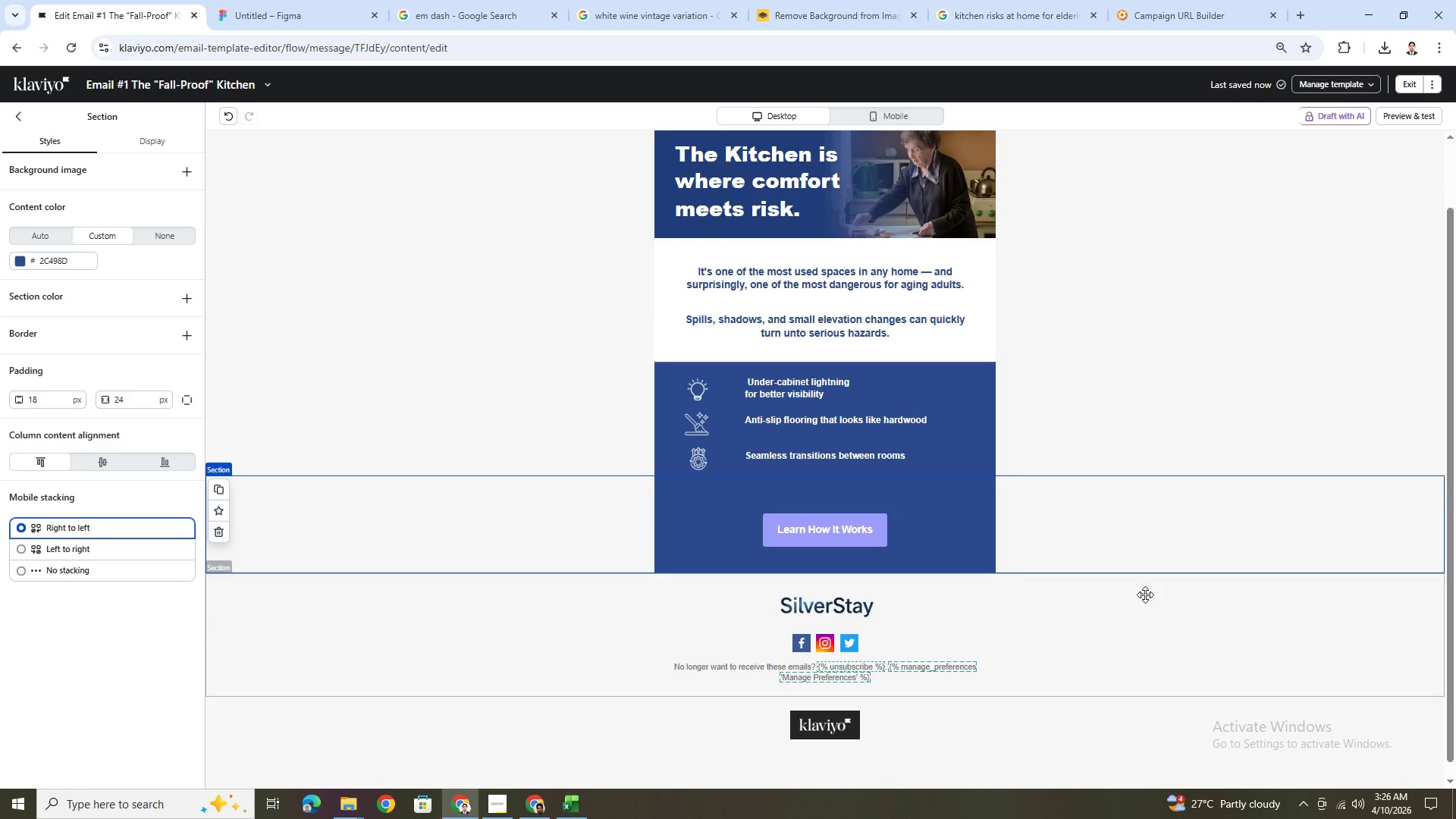 
scroll: coordinate [1147, 435], scroll_direction: up, amount: 1.0
 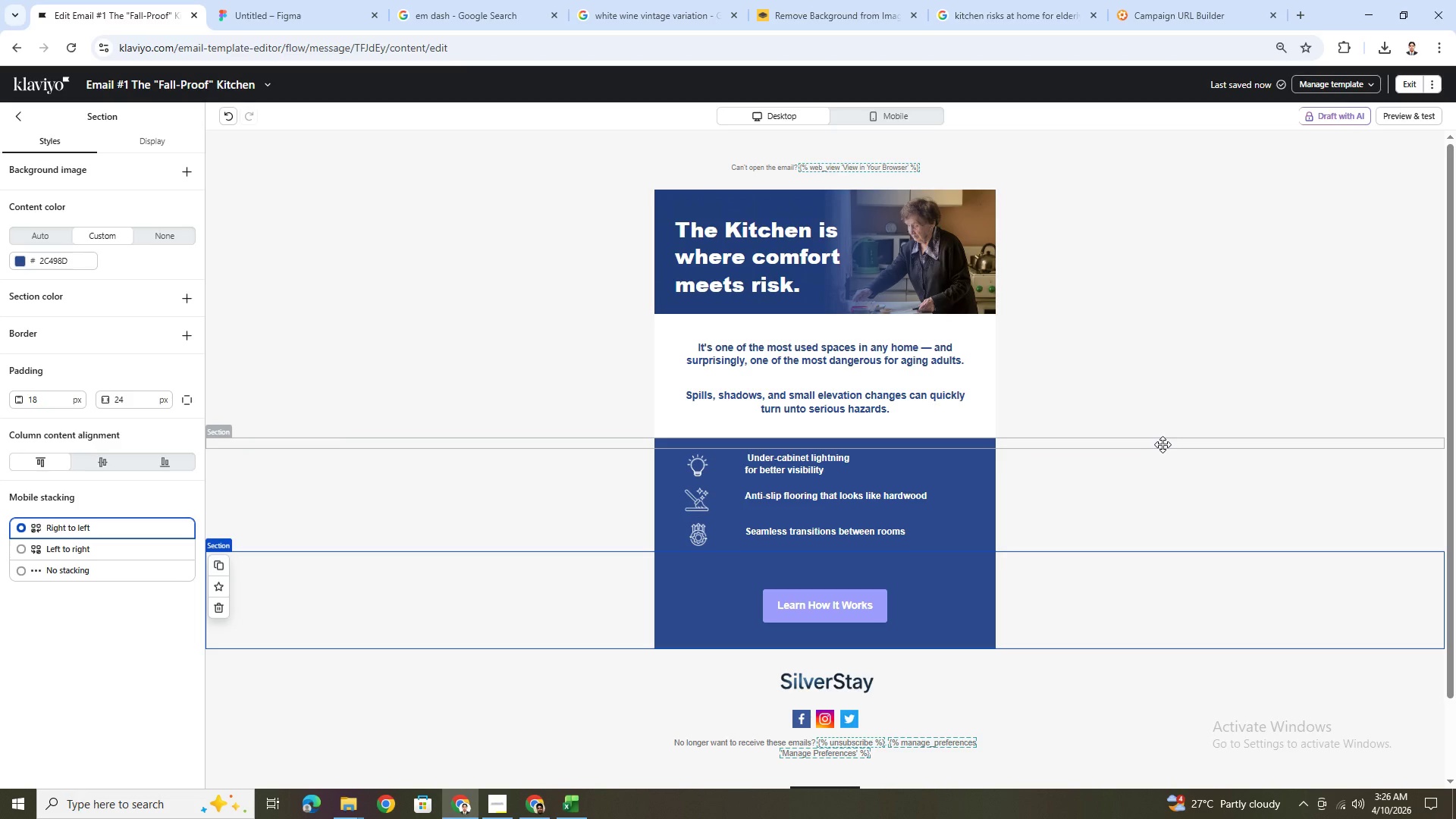 
scroll: coordinate [1163, 444], scroll_direction: down, amount: 1.0
 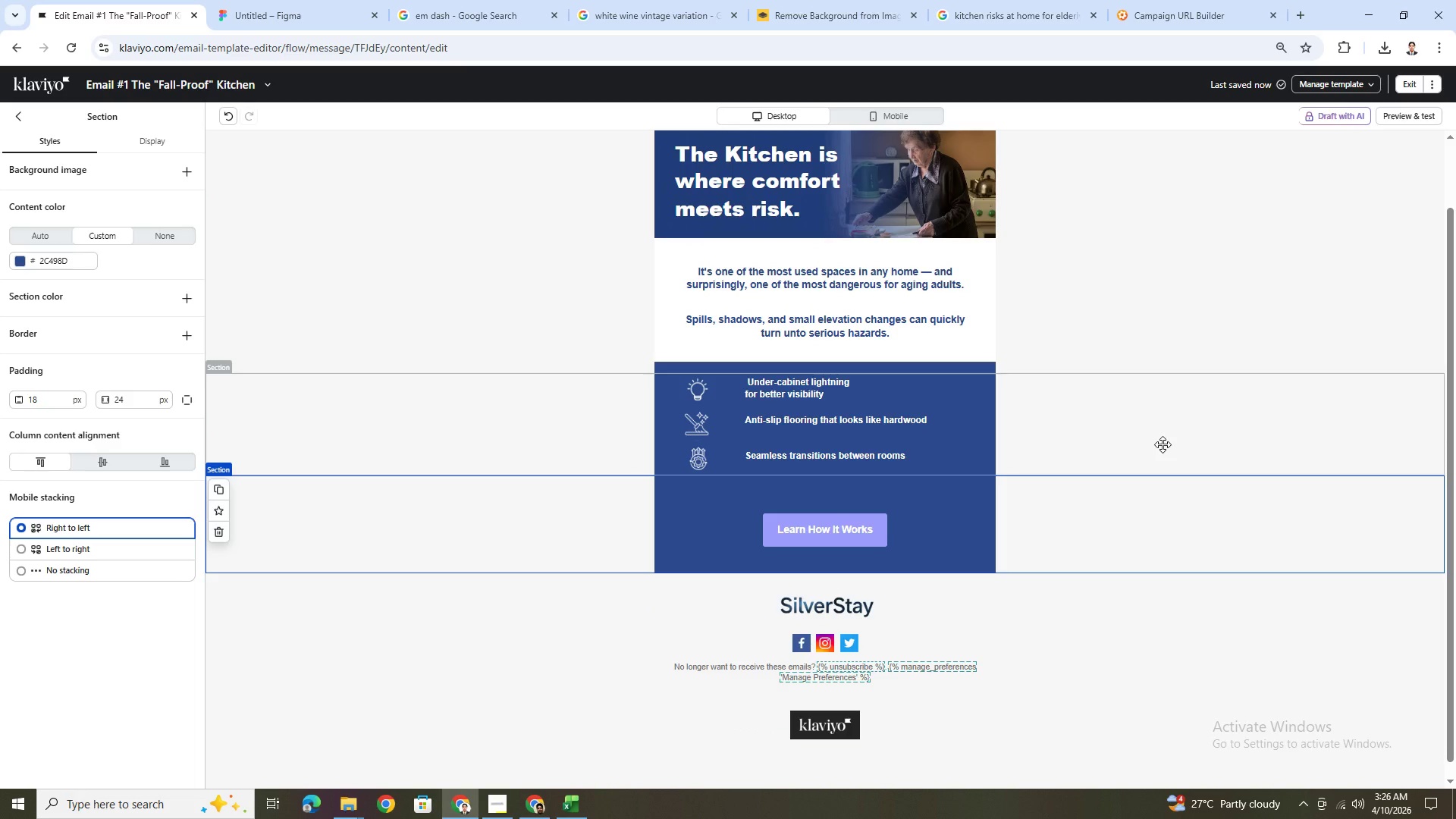 
scroll: coordinate [1163, 444], scroll_direction: up, amount: 2.0
 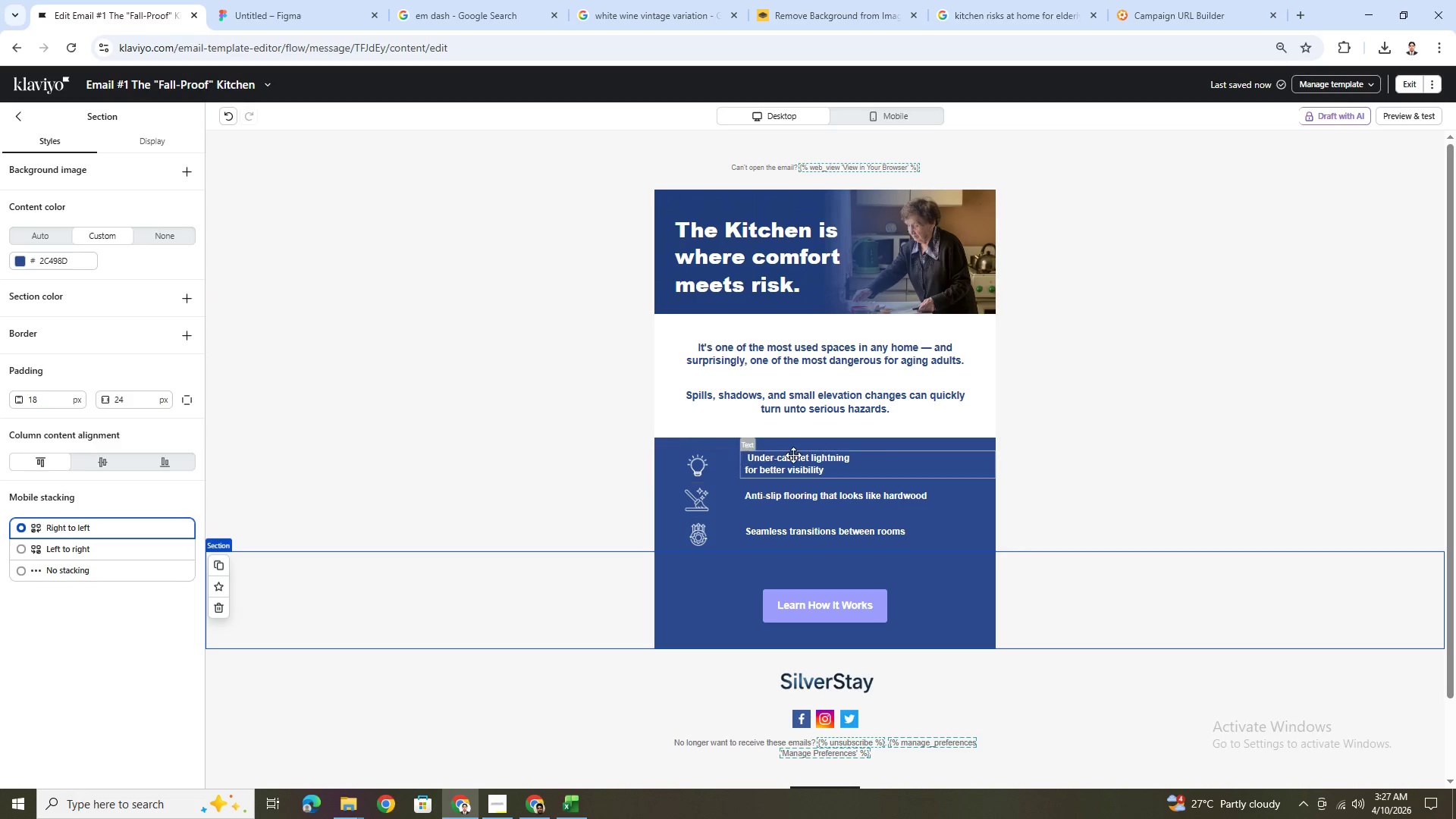 
wait(37.55)
 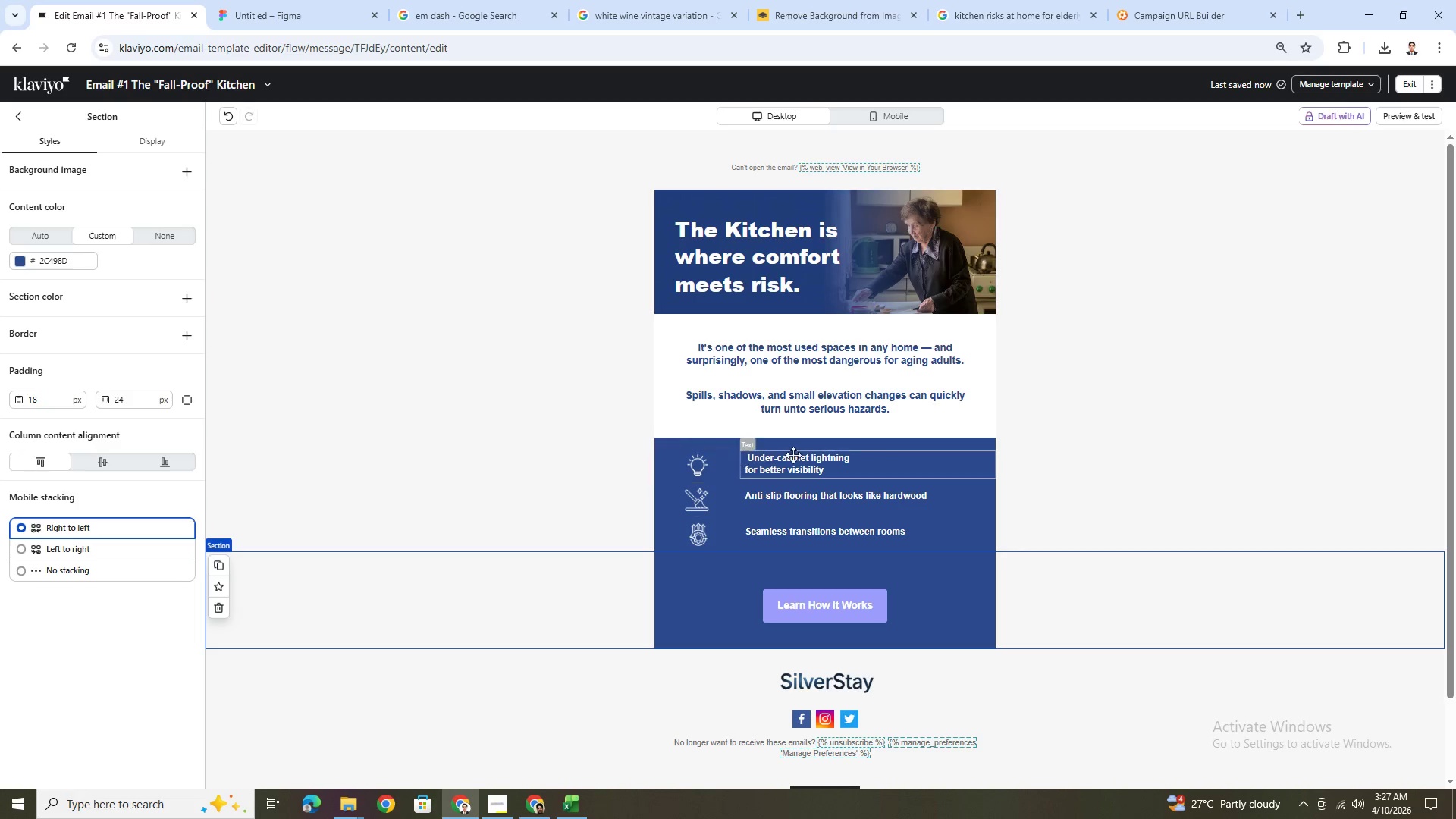 
double_click([20, 119])
 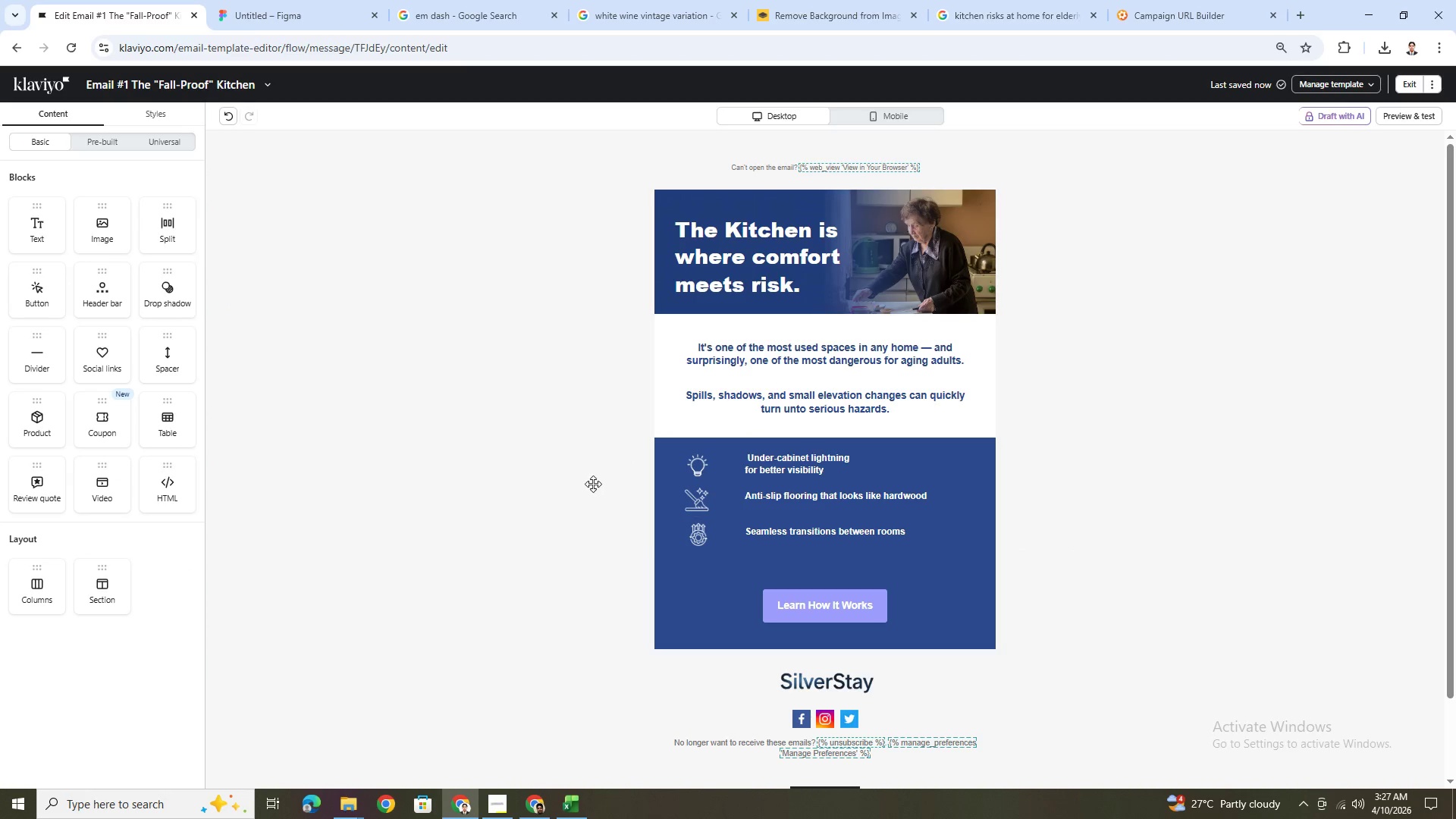 
left_click([839, 485])
 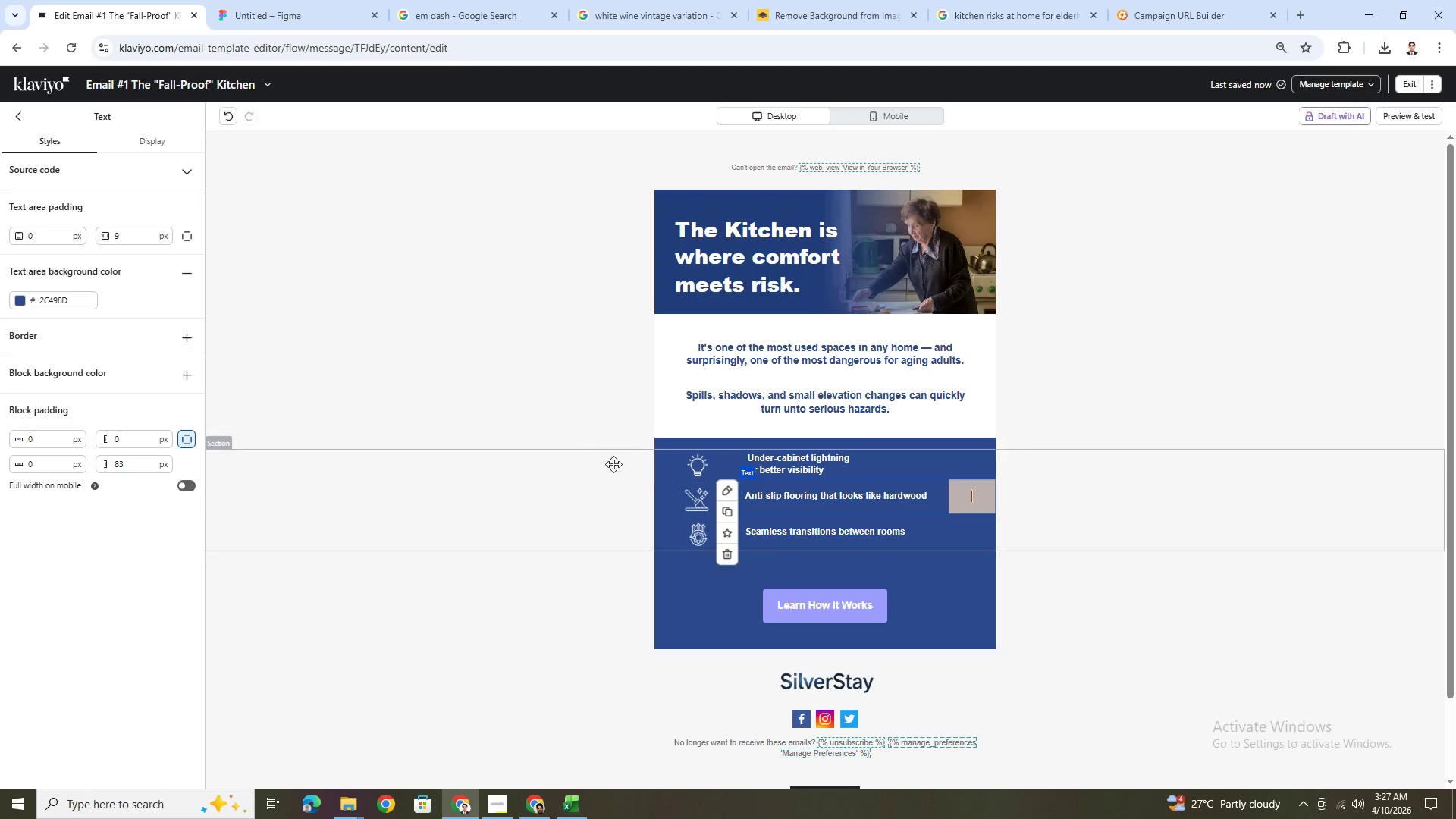 
left_click([612, 464])
 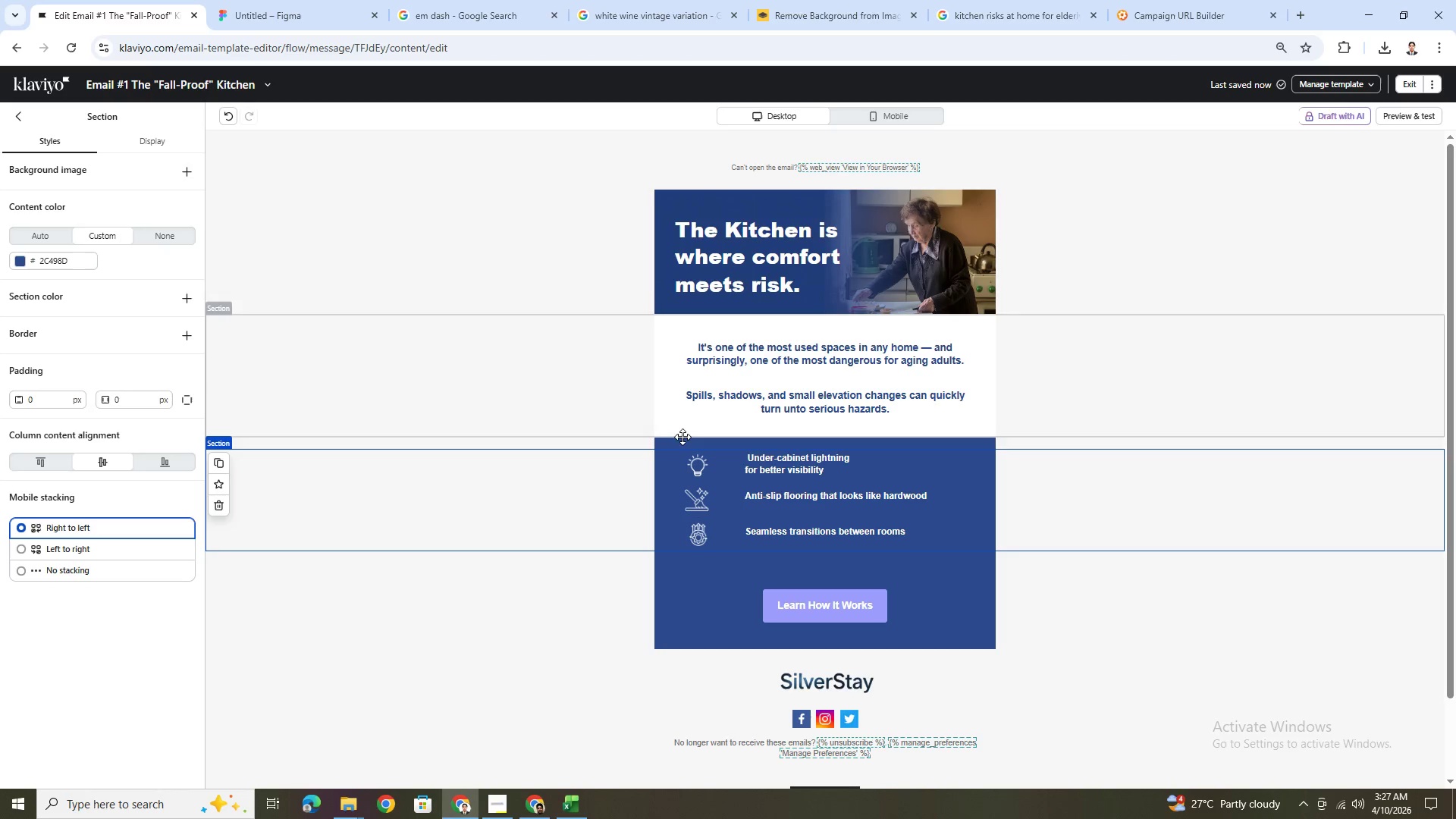 
left_click([689, 440])
 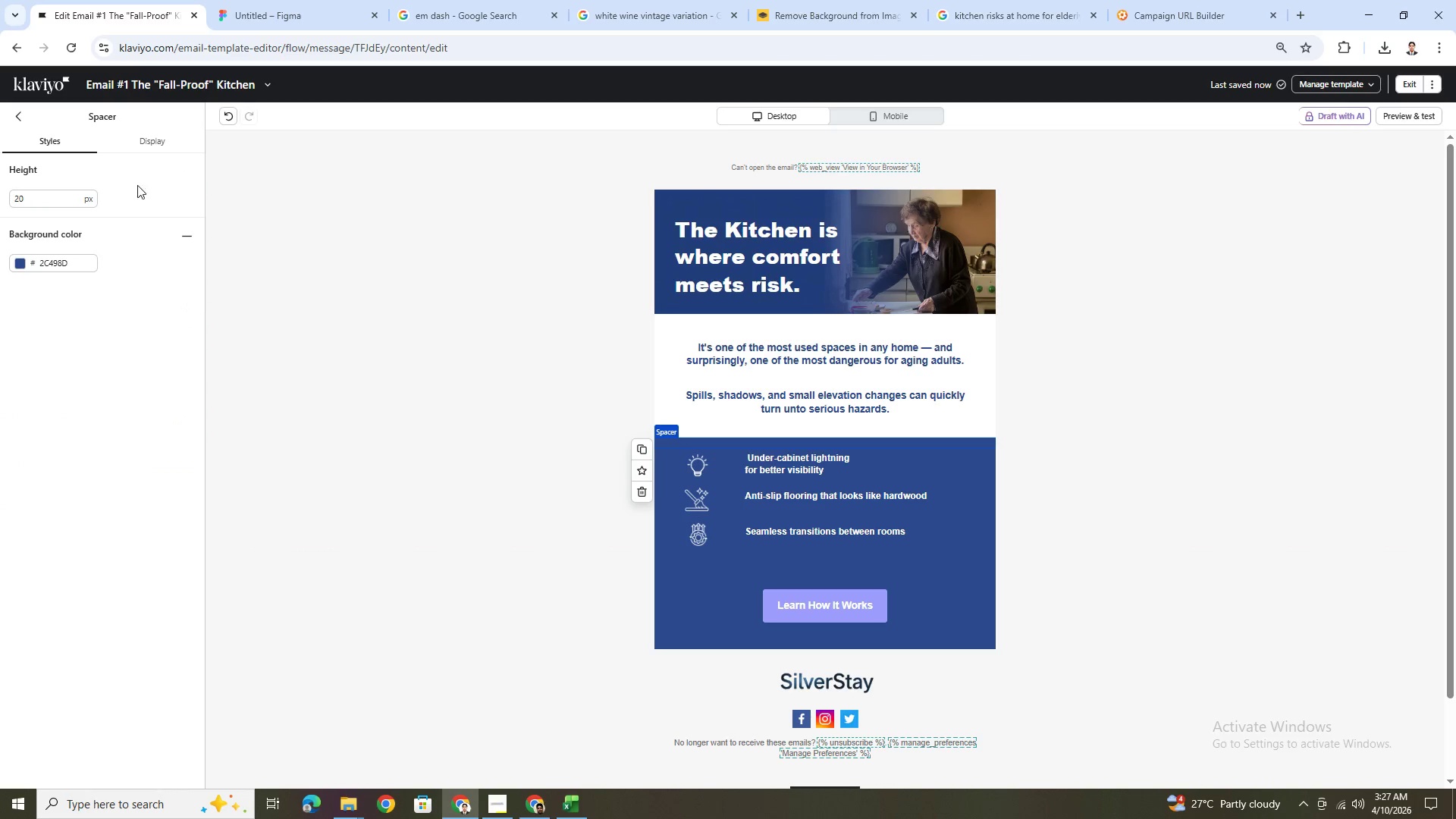 
left_click([12, 120])
 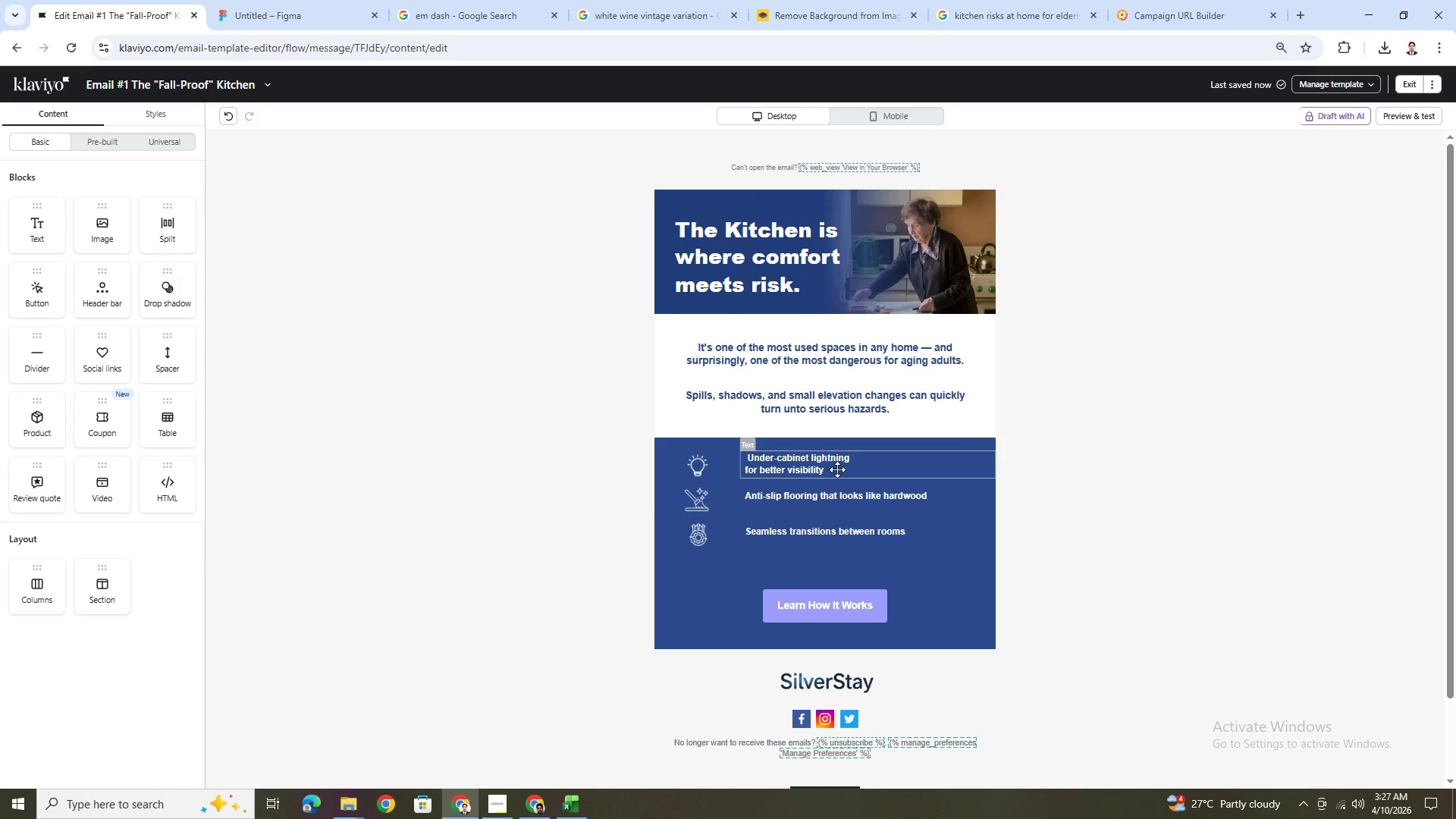 
left_click([738, 252])
 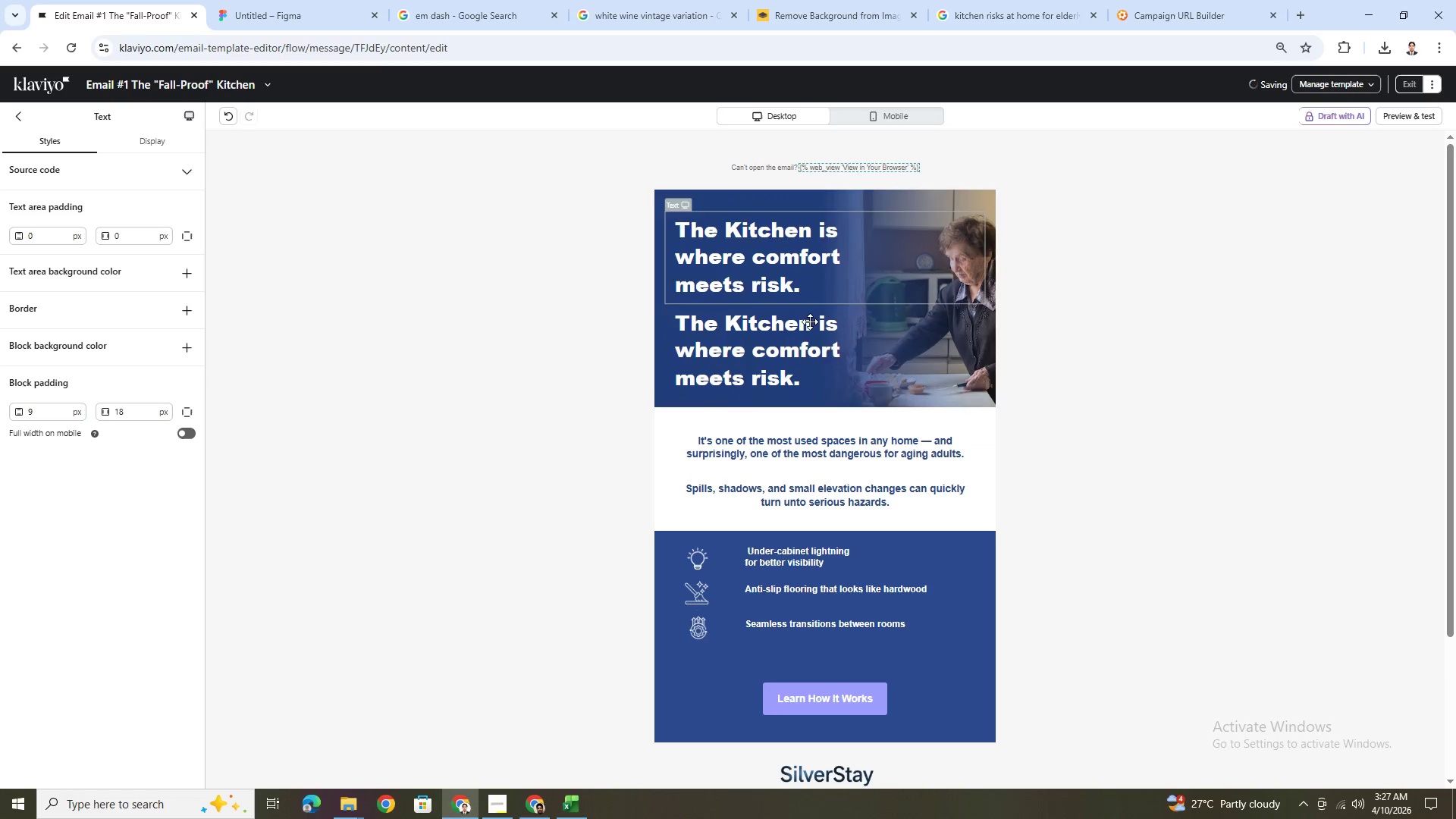 
left_click_drag(start_coordinate=[780, 359], to_coordinate=[780, 353])
 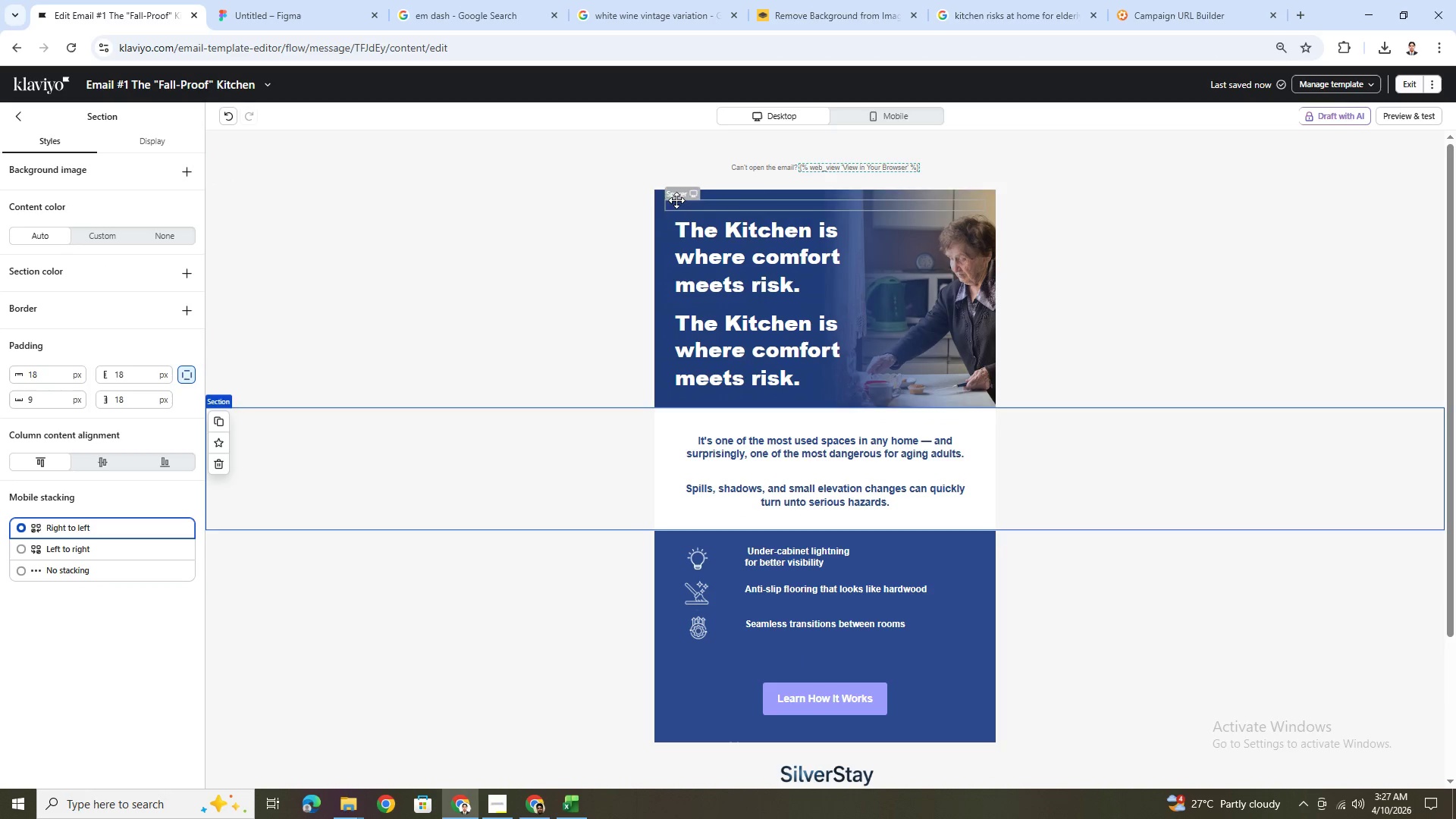 
left_click_drag(start_coordinate=[752, 344], to_coordinate=[787, 535])
 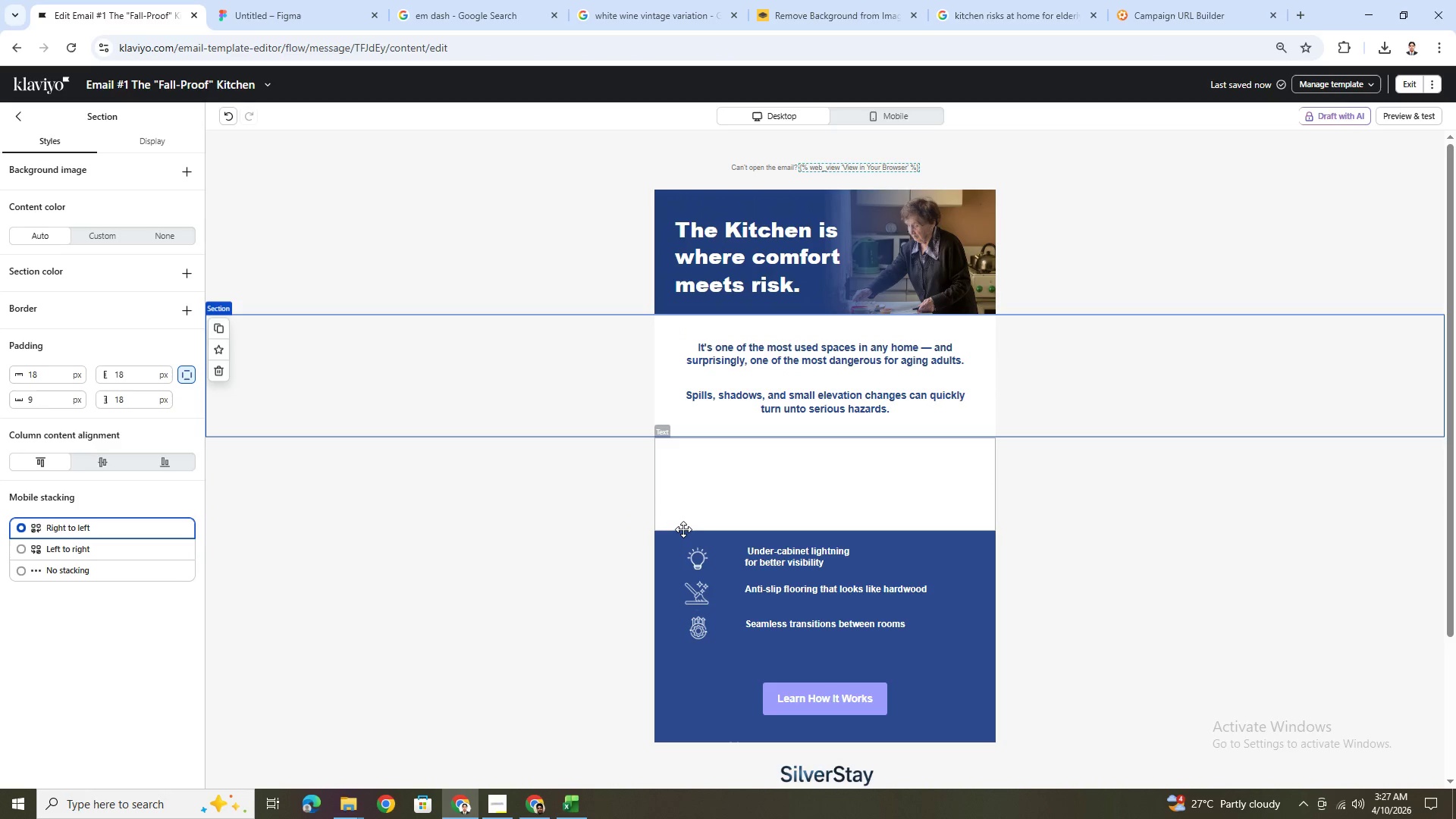 
left_click([736, 506])
 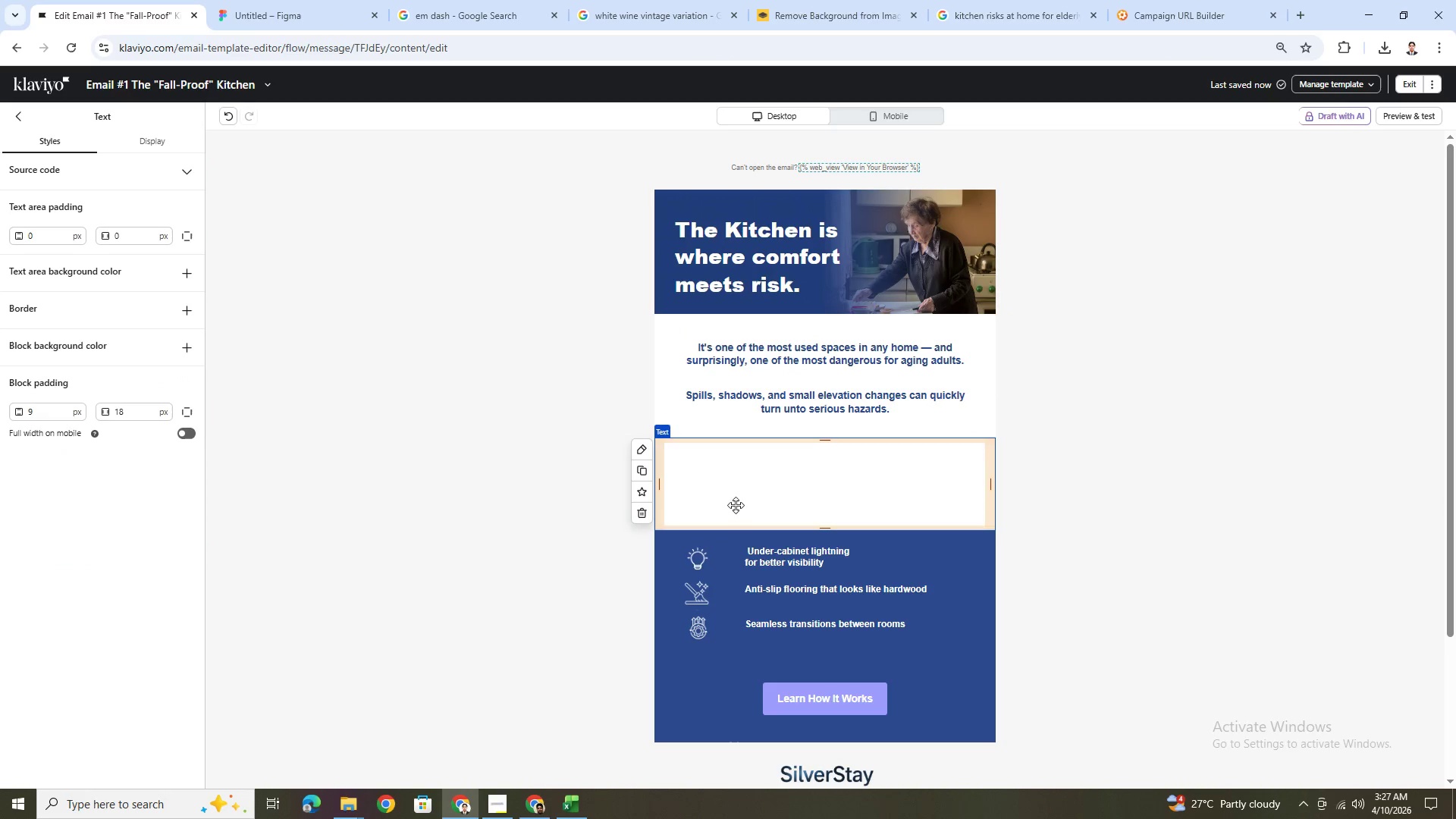 
left_click([564, 495])
 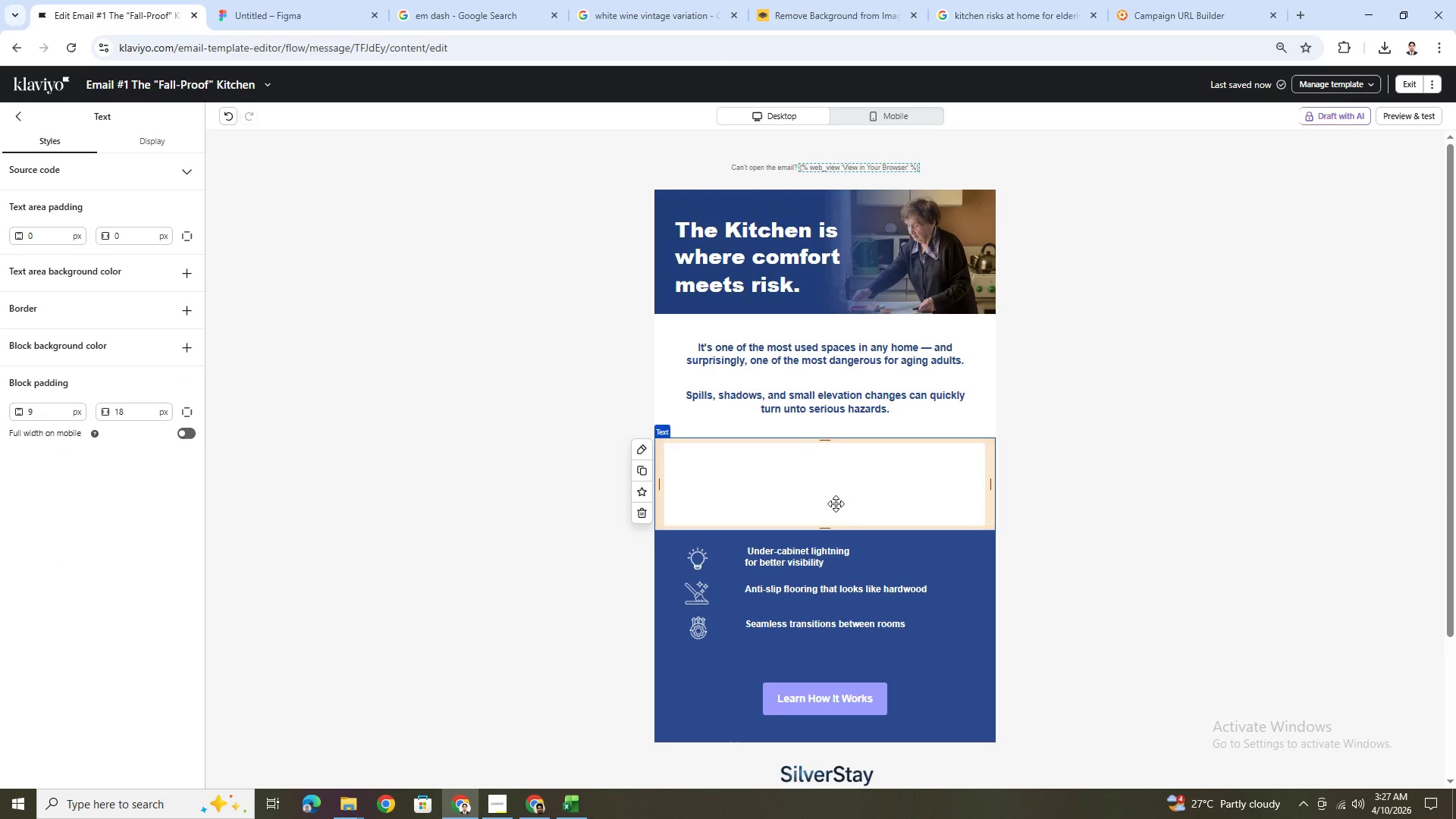 
left_click([1153, 516])
 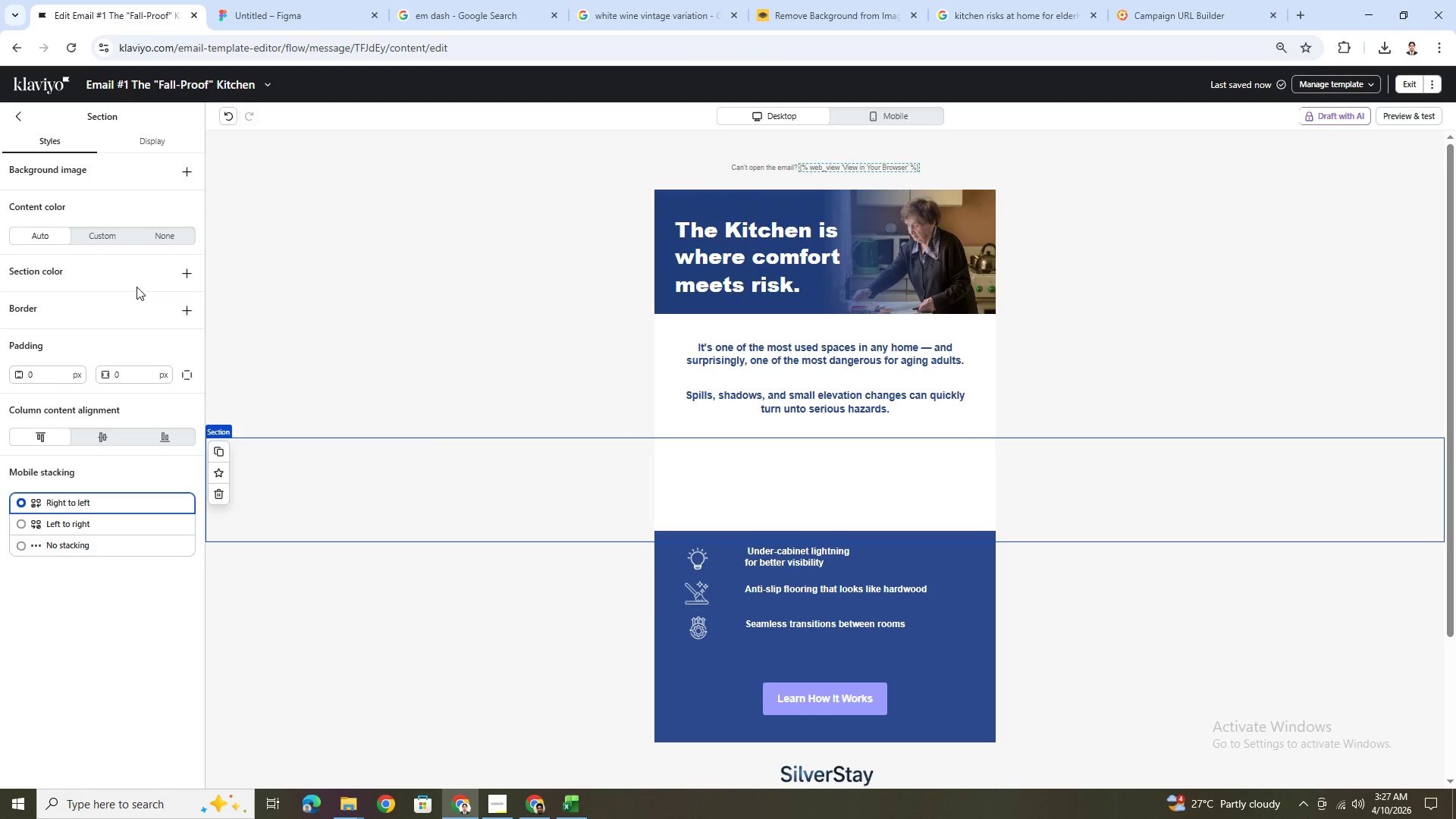 
left_click([104, 233])
 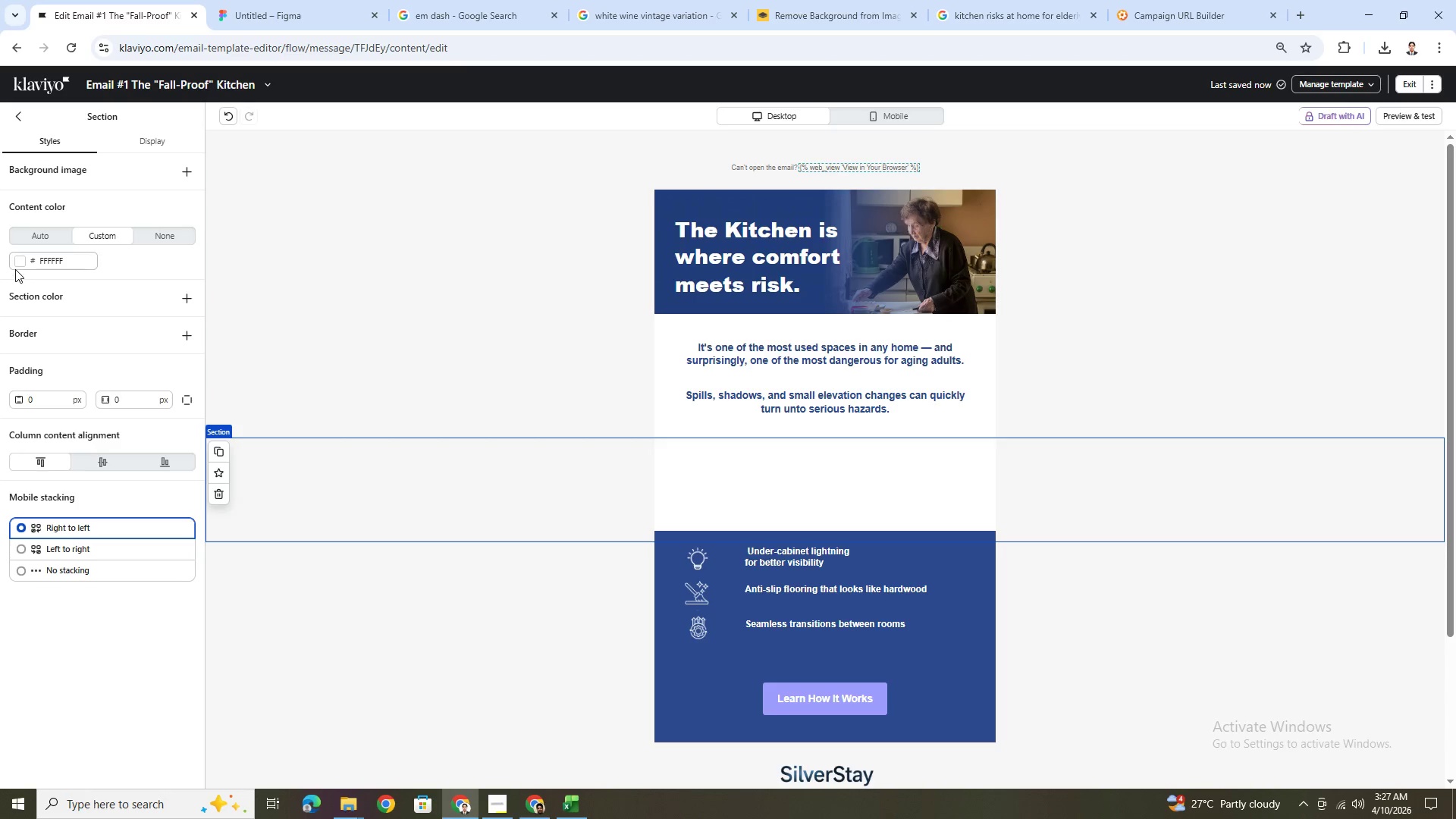 
left_click([17, 264])
 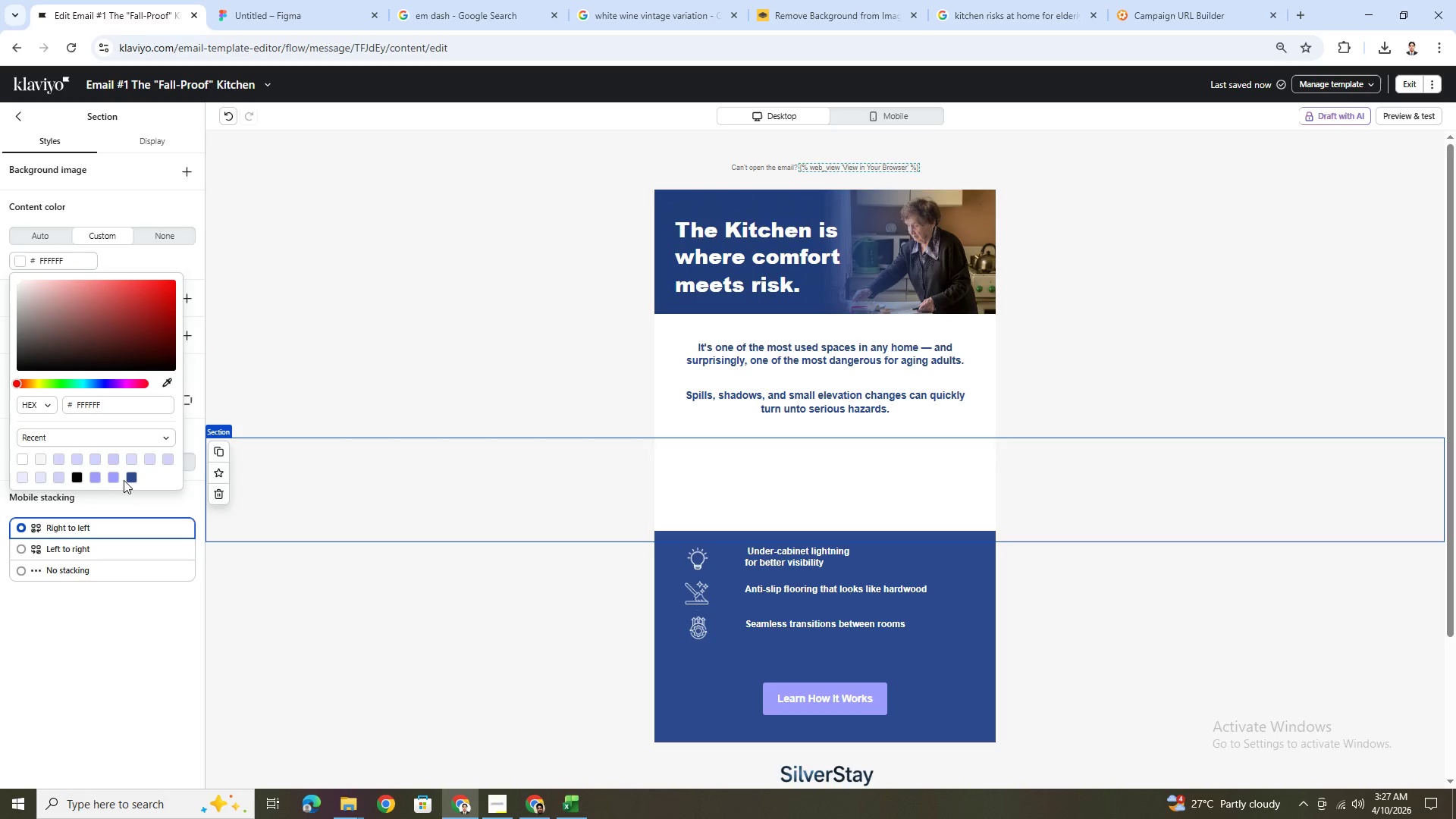 
left_click([128, 479])
 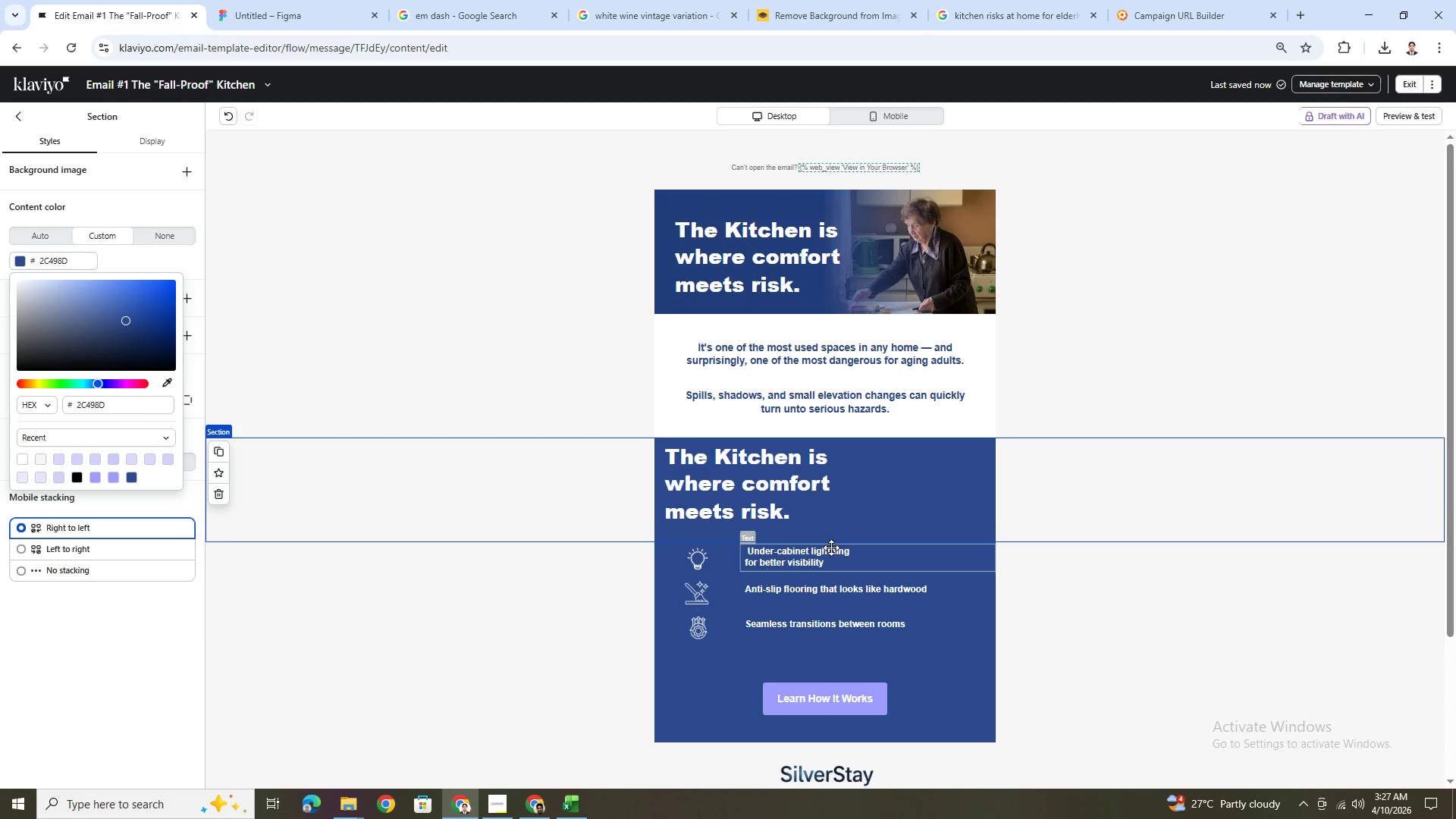 
left_click([819, 532])
 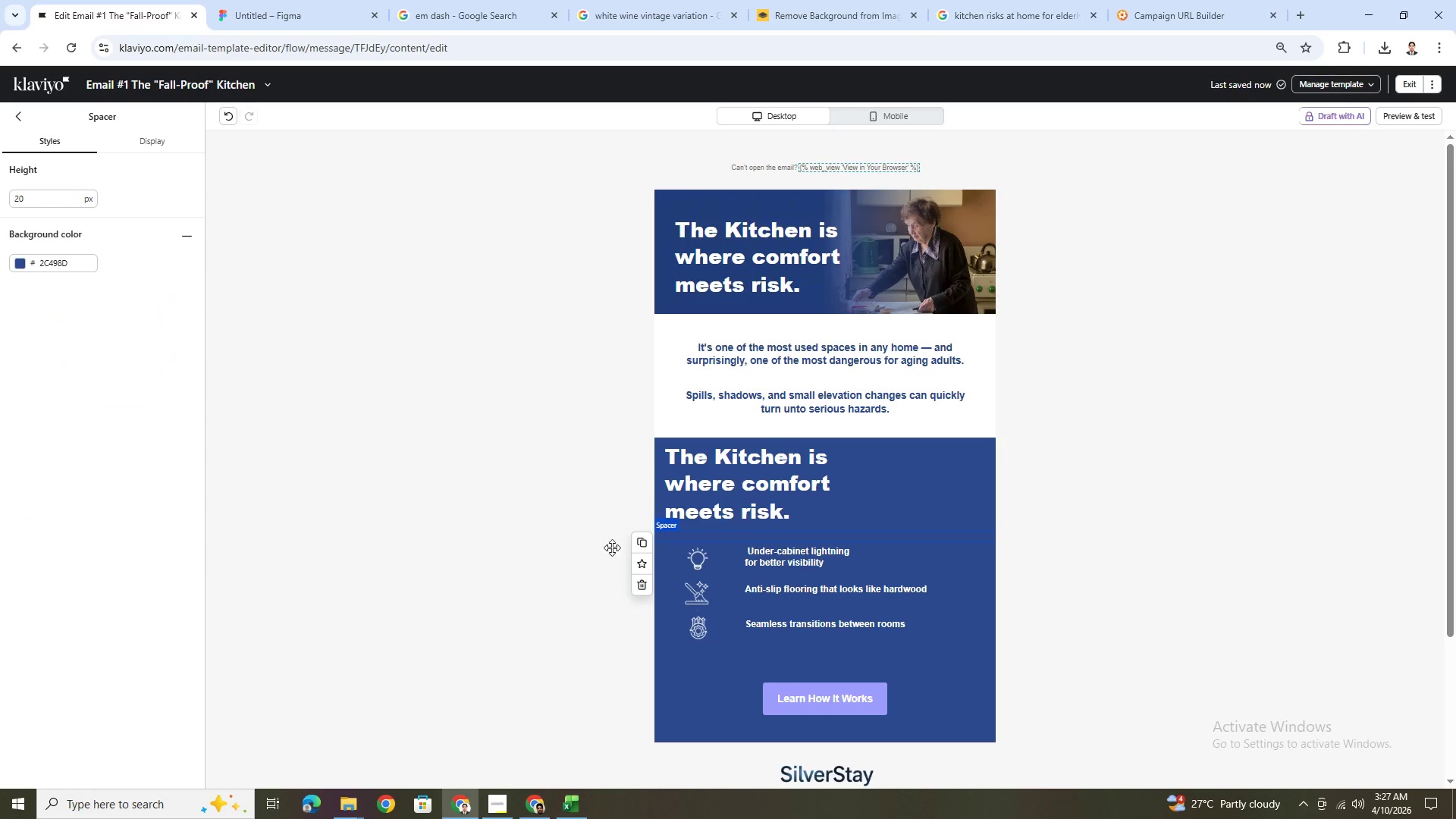 
left_click([518, 480])
 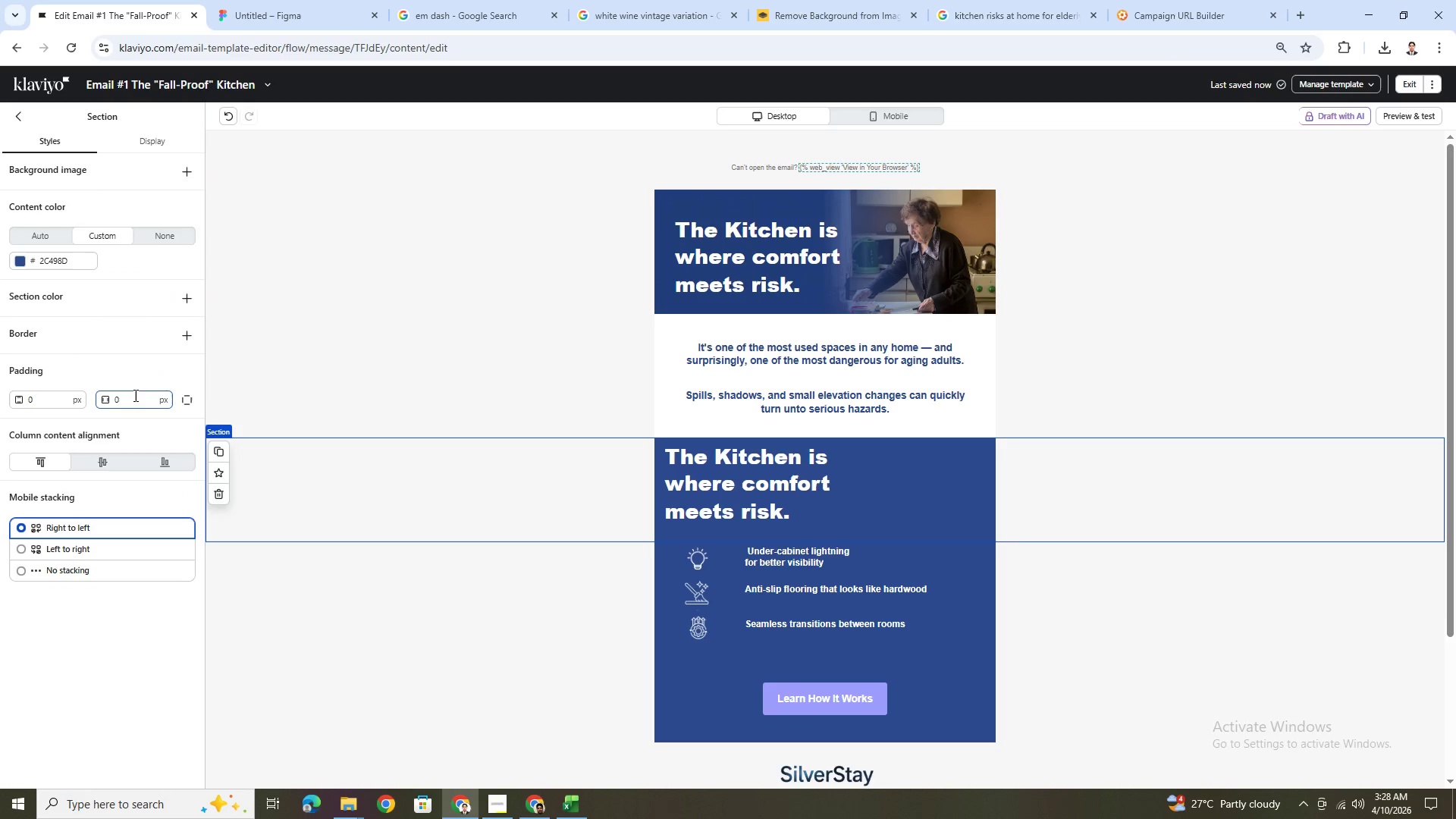 
double_click([134, 396])
 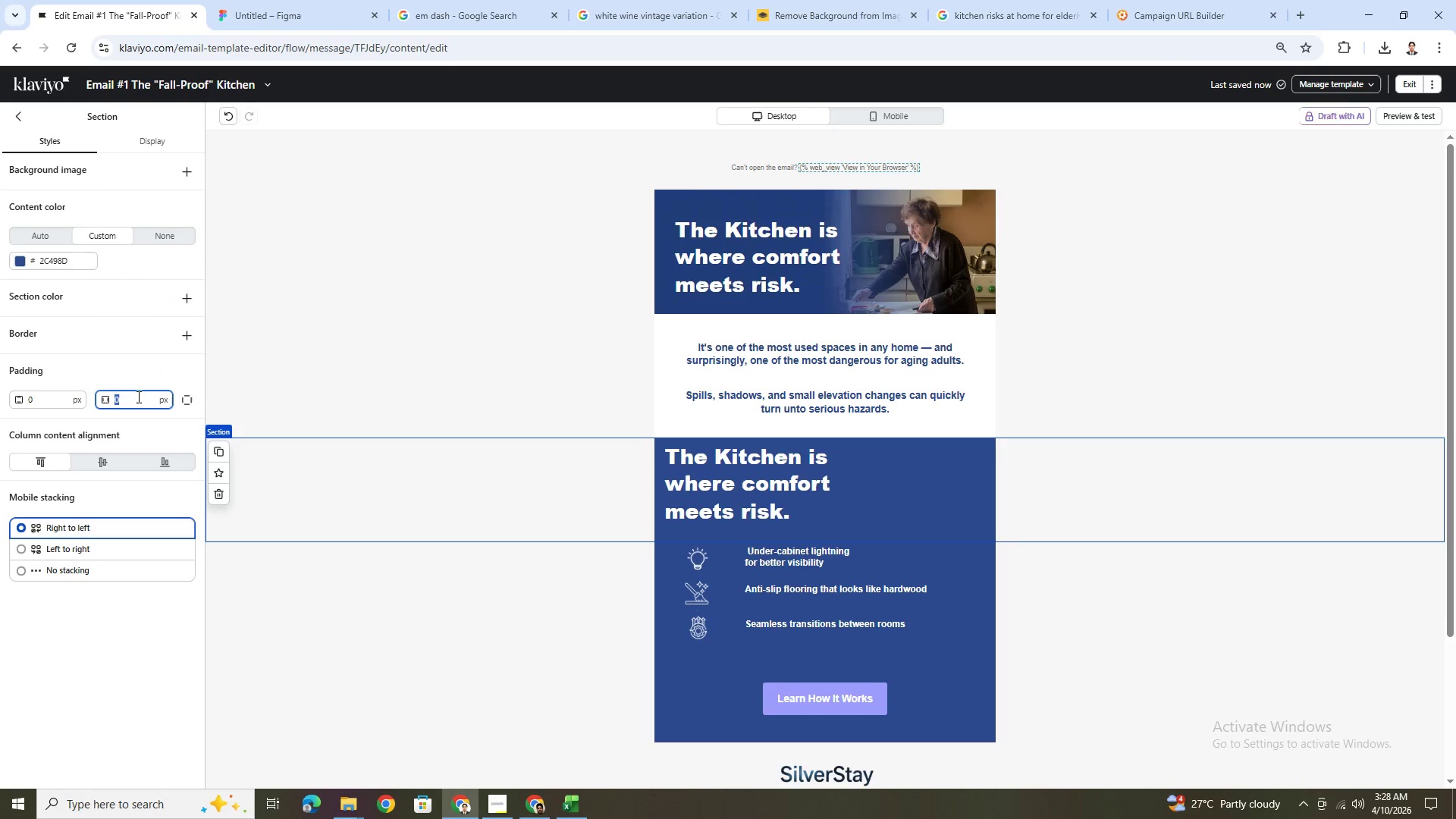 
key(Numpad1)
 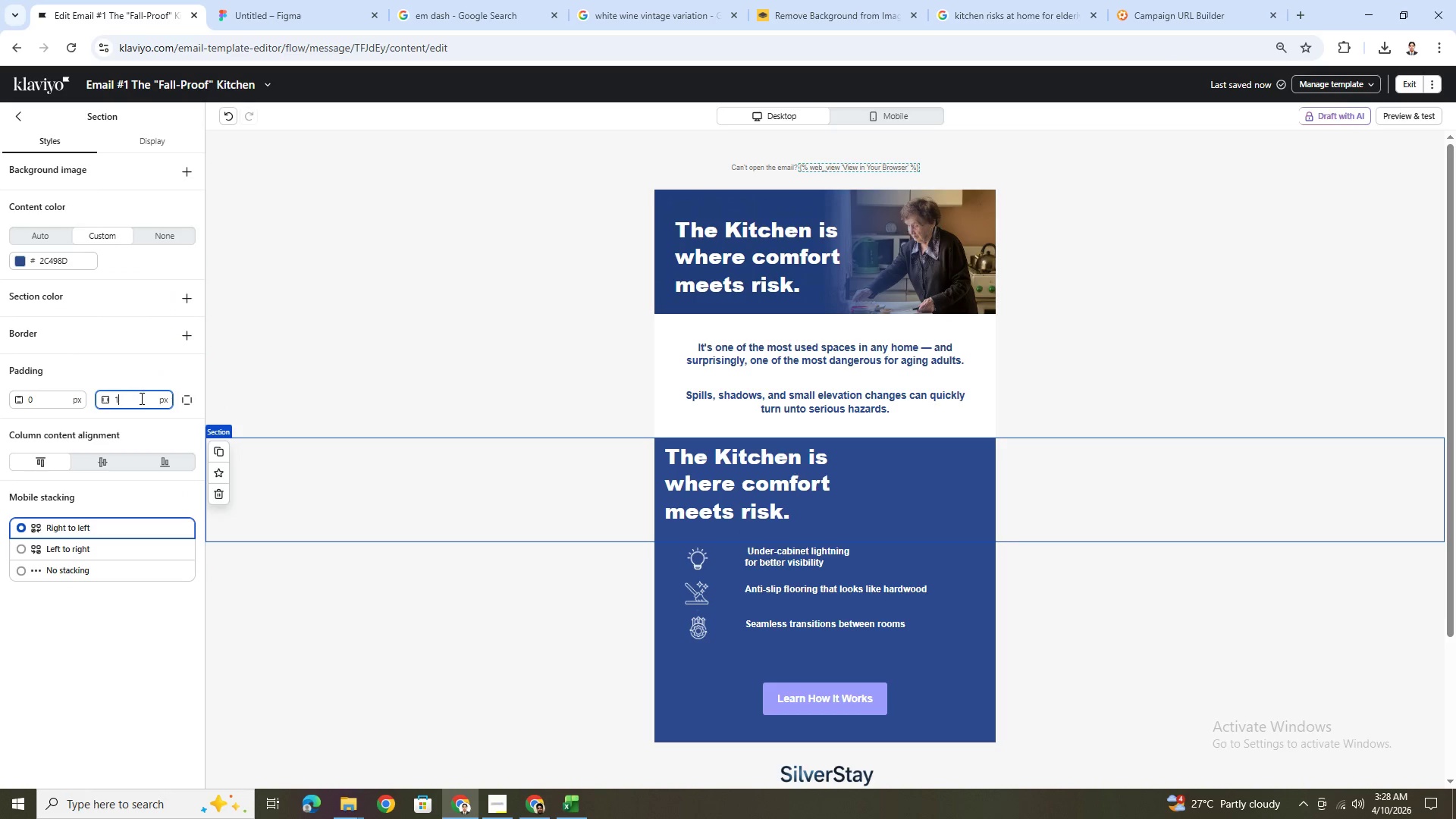 
key(Numpad8)
 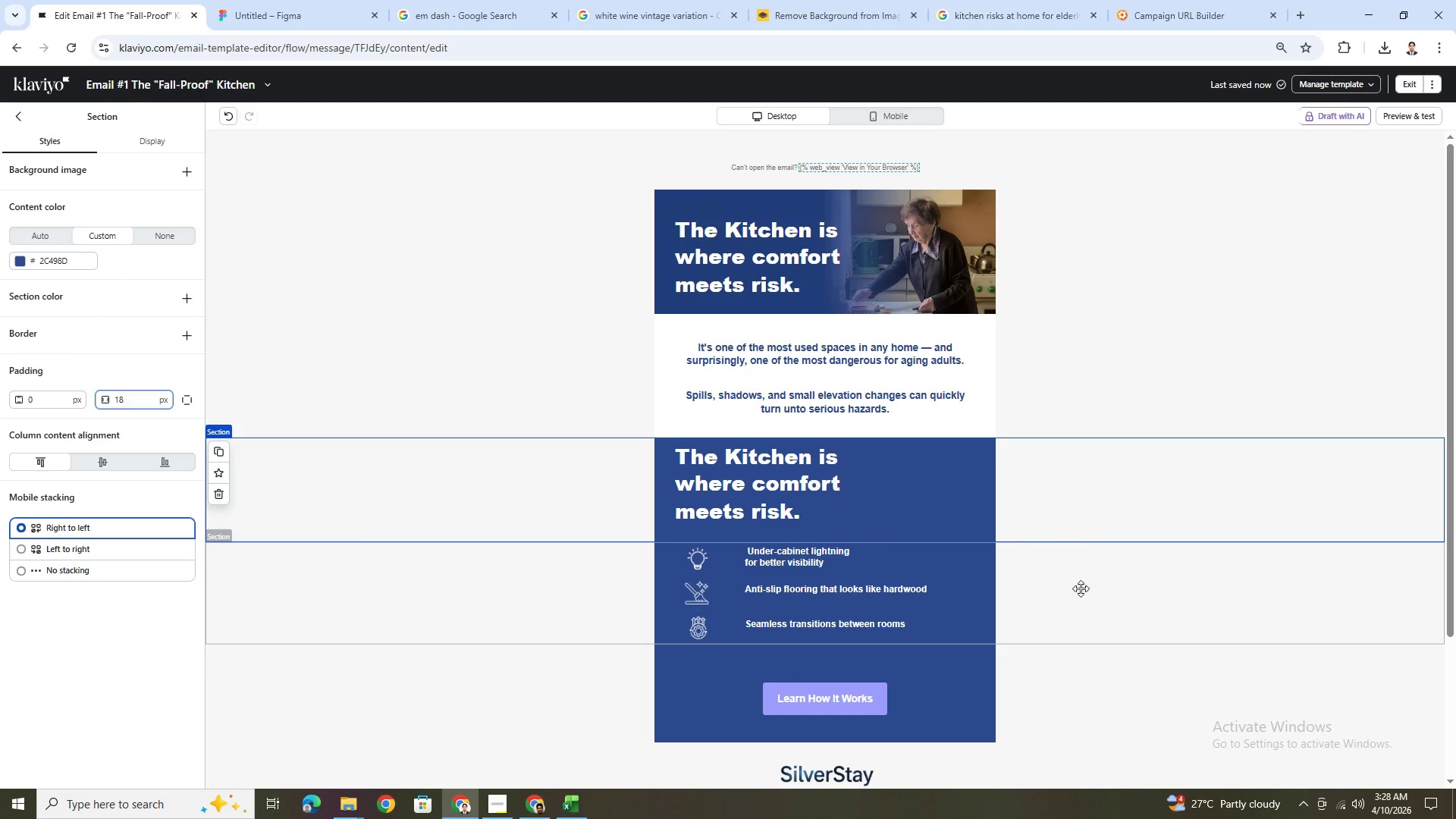 
left_click([1130, 664])
 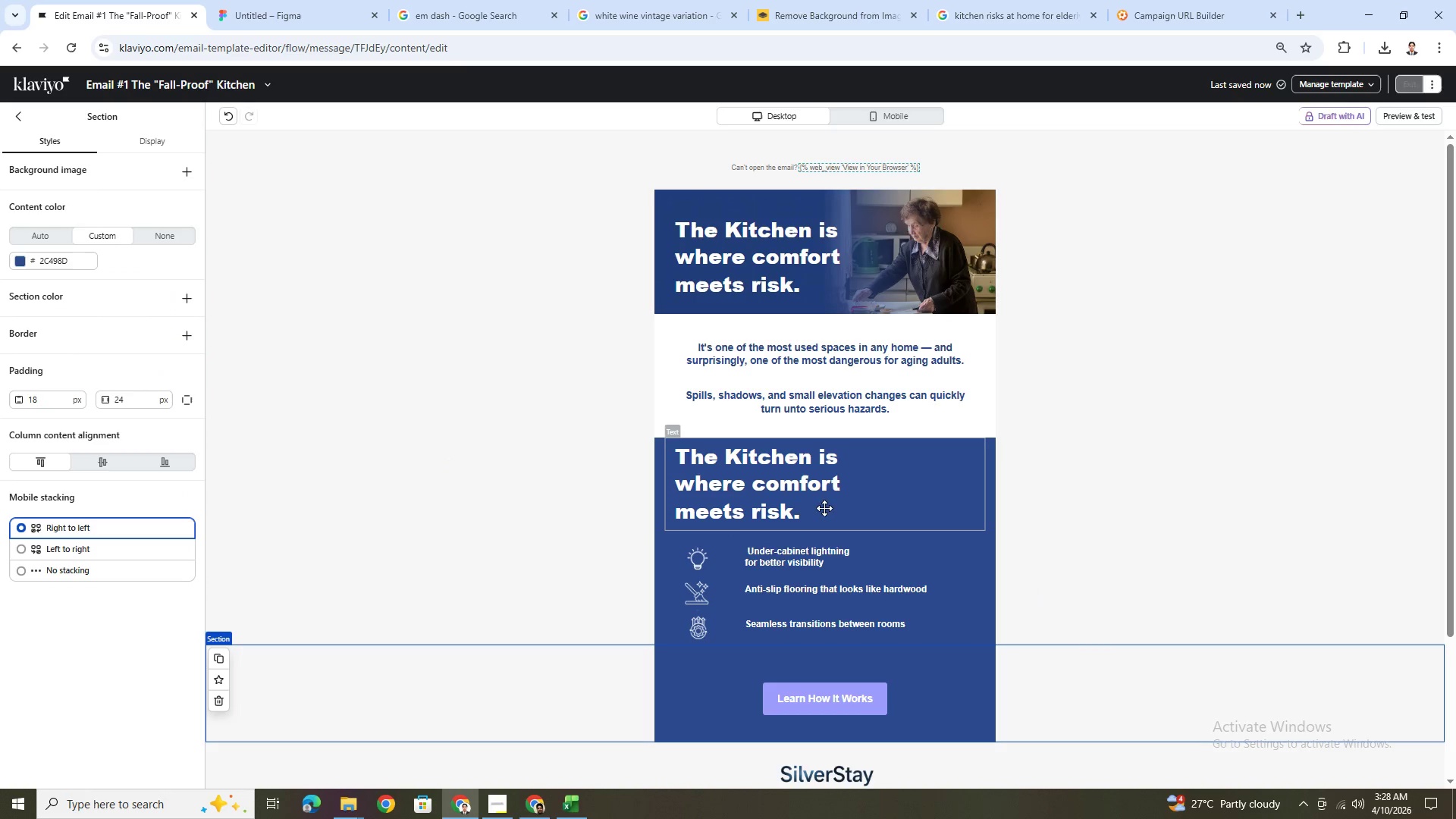 
double_click([814, 496])
 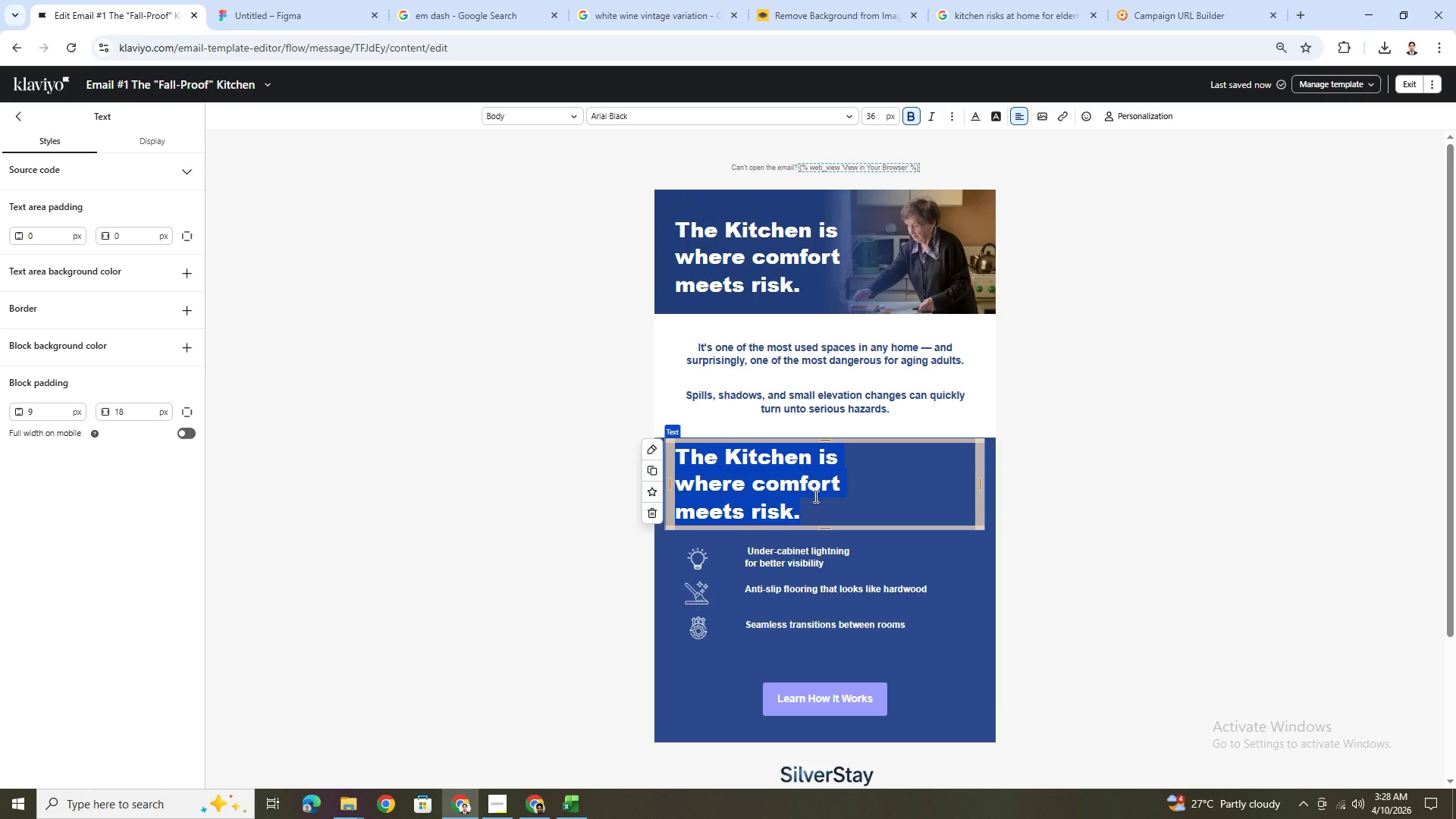 
type(What )
 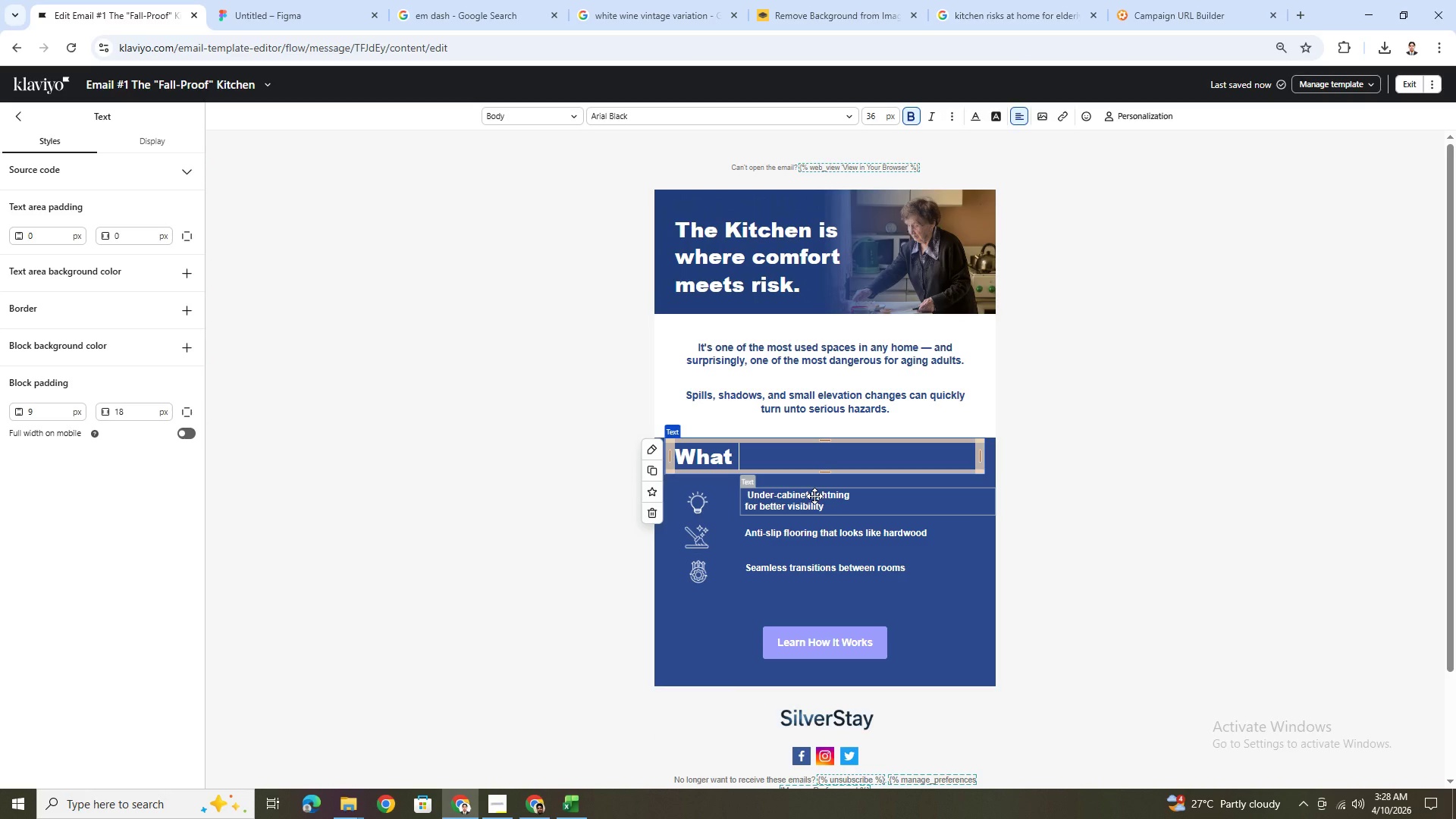 
wait(5.83)
 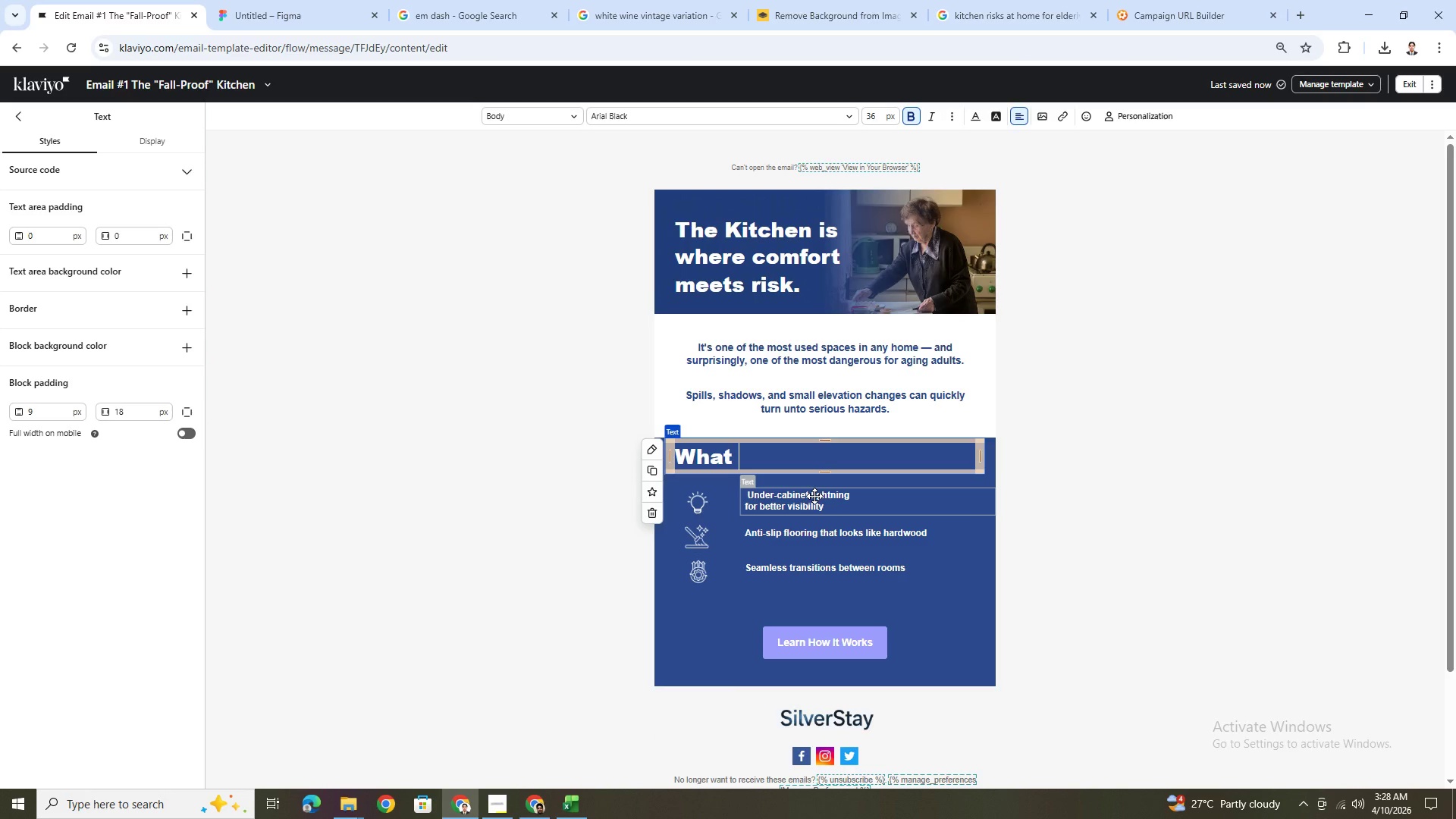 
type(Mosuy)
key(Backspace)
key(Backspace)
type(t People Overlook)
 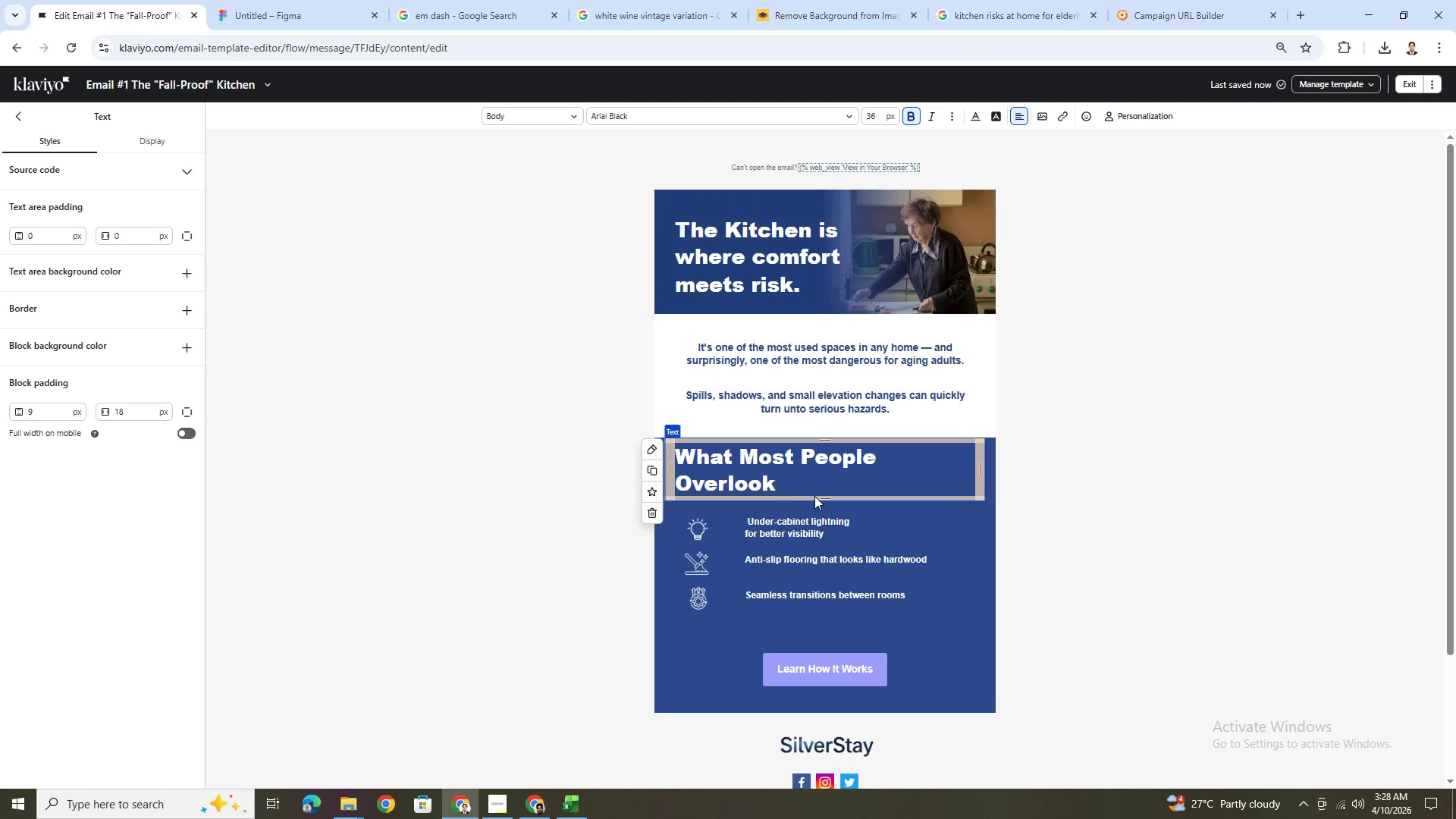 
left_click([525, 463])
 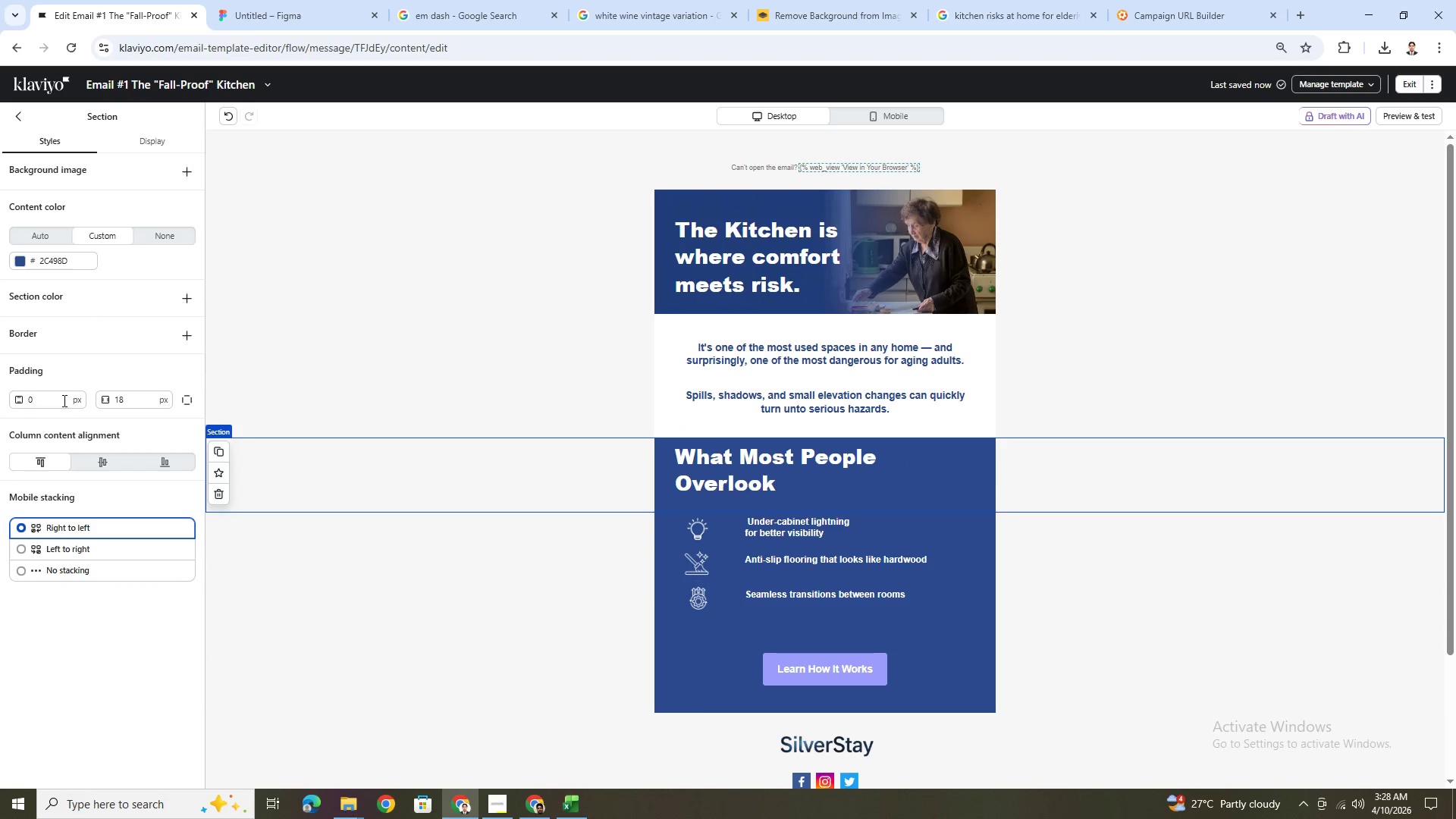 
double_click([59, 399])
 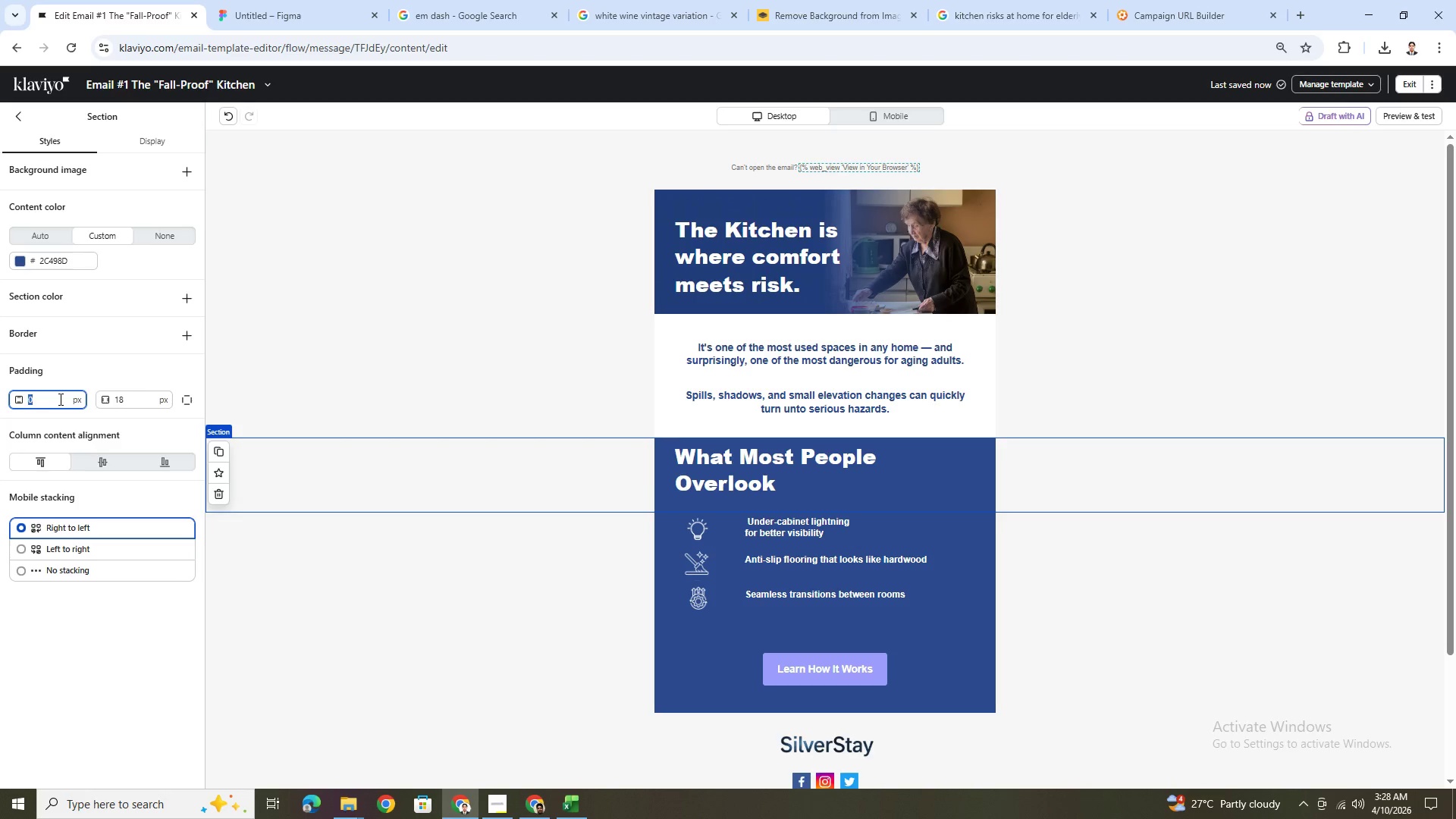 
key(Numpad1)
 